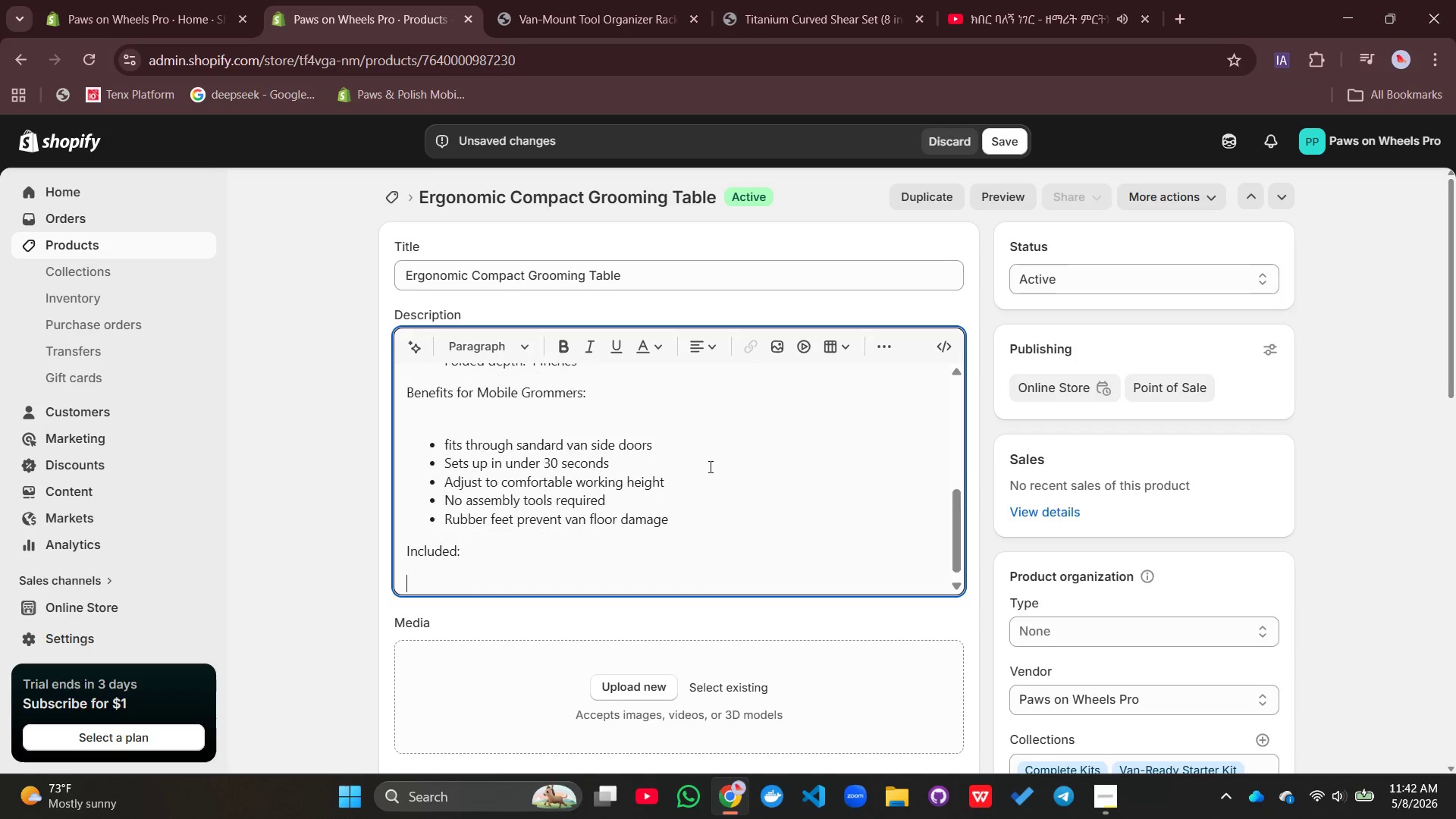 
key(Enter)
 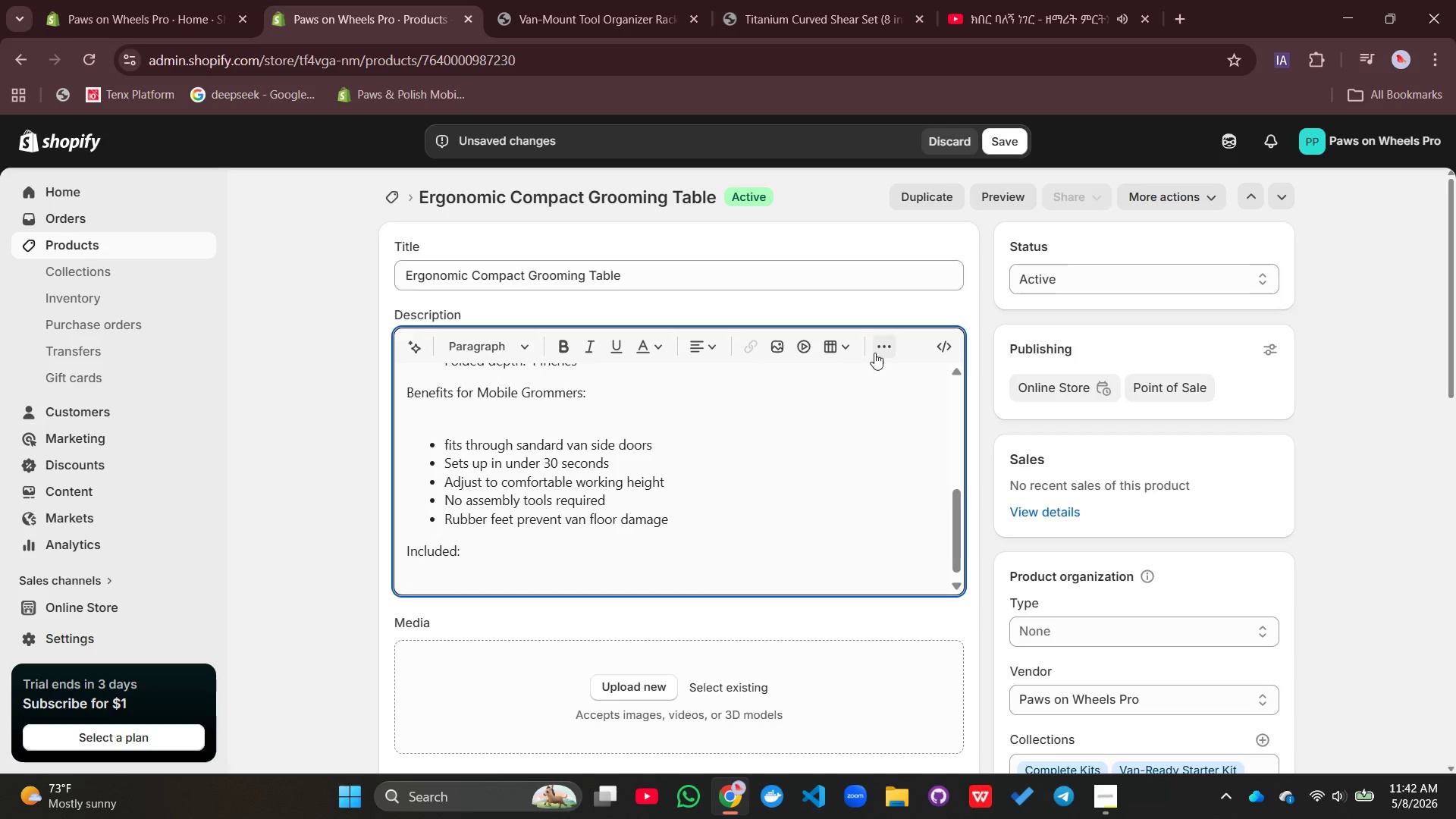 
left_click([880, 349])
 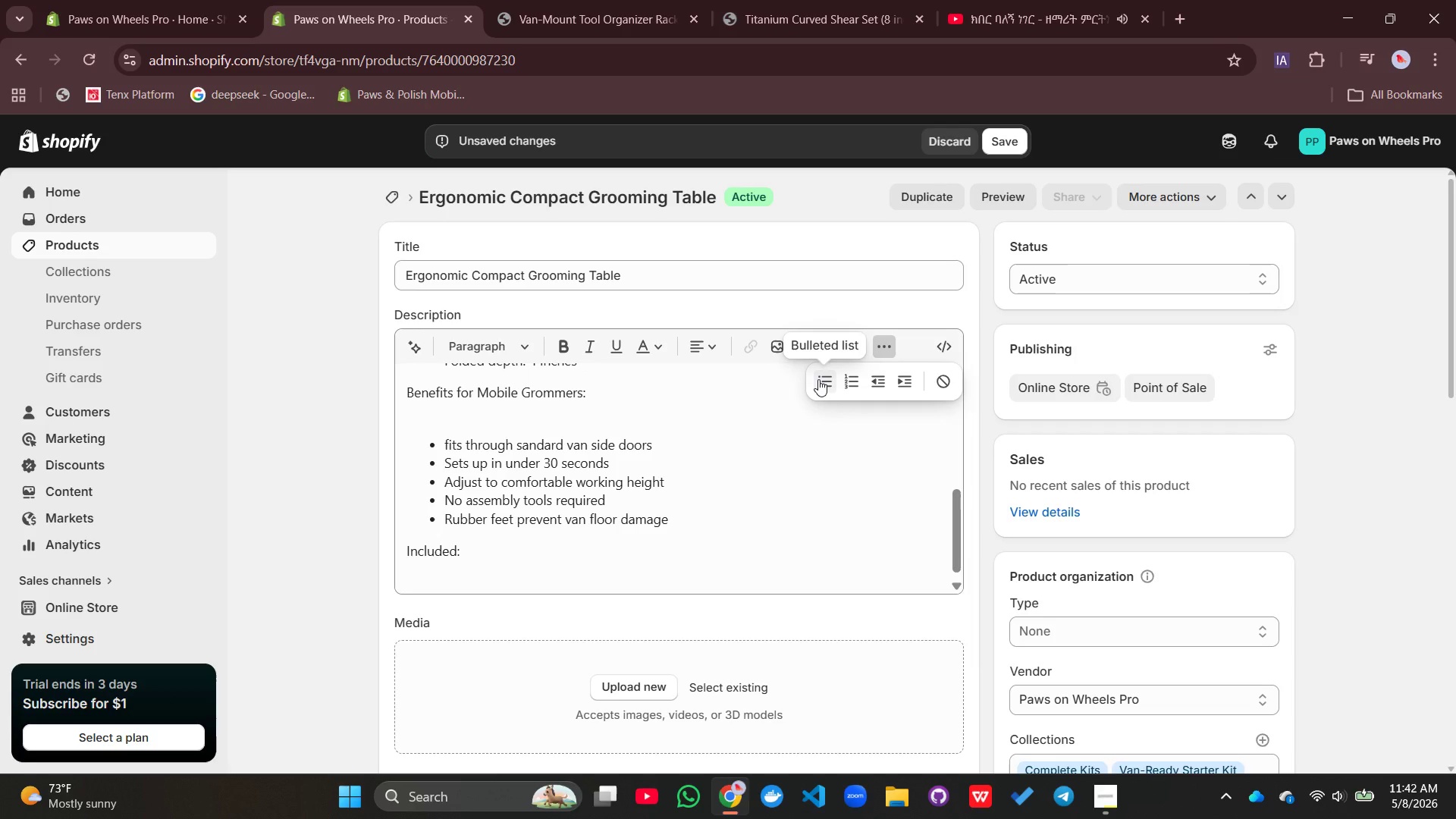 
left_click([818, 379])
 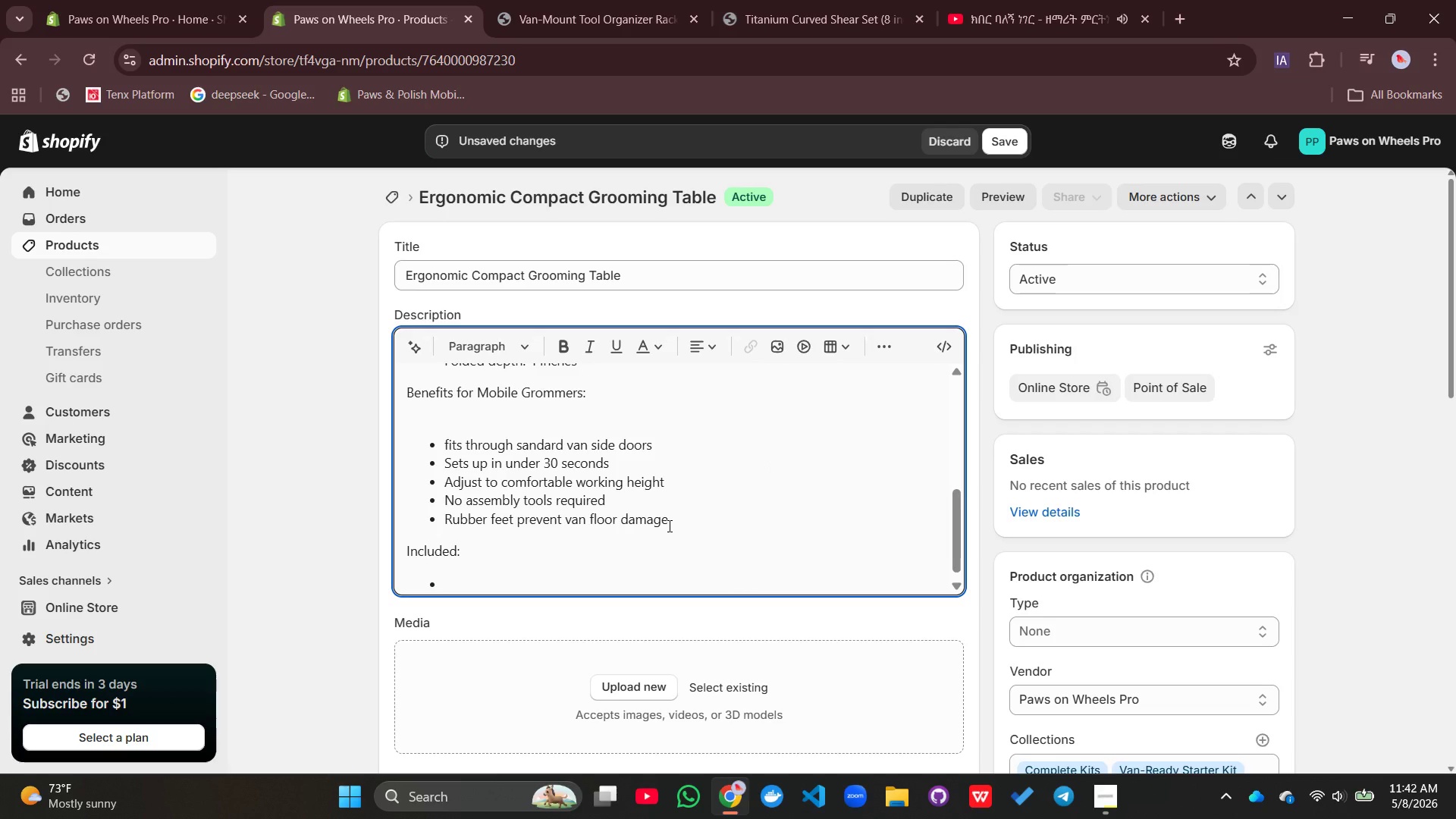 
type(Grooming tbale)
key(Backspace)
key(Backspace)
key(Backspace)
key(Backspace)
type(able wih)
key(Backspace)
type(th hydraulic pump)
 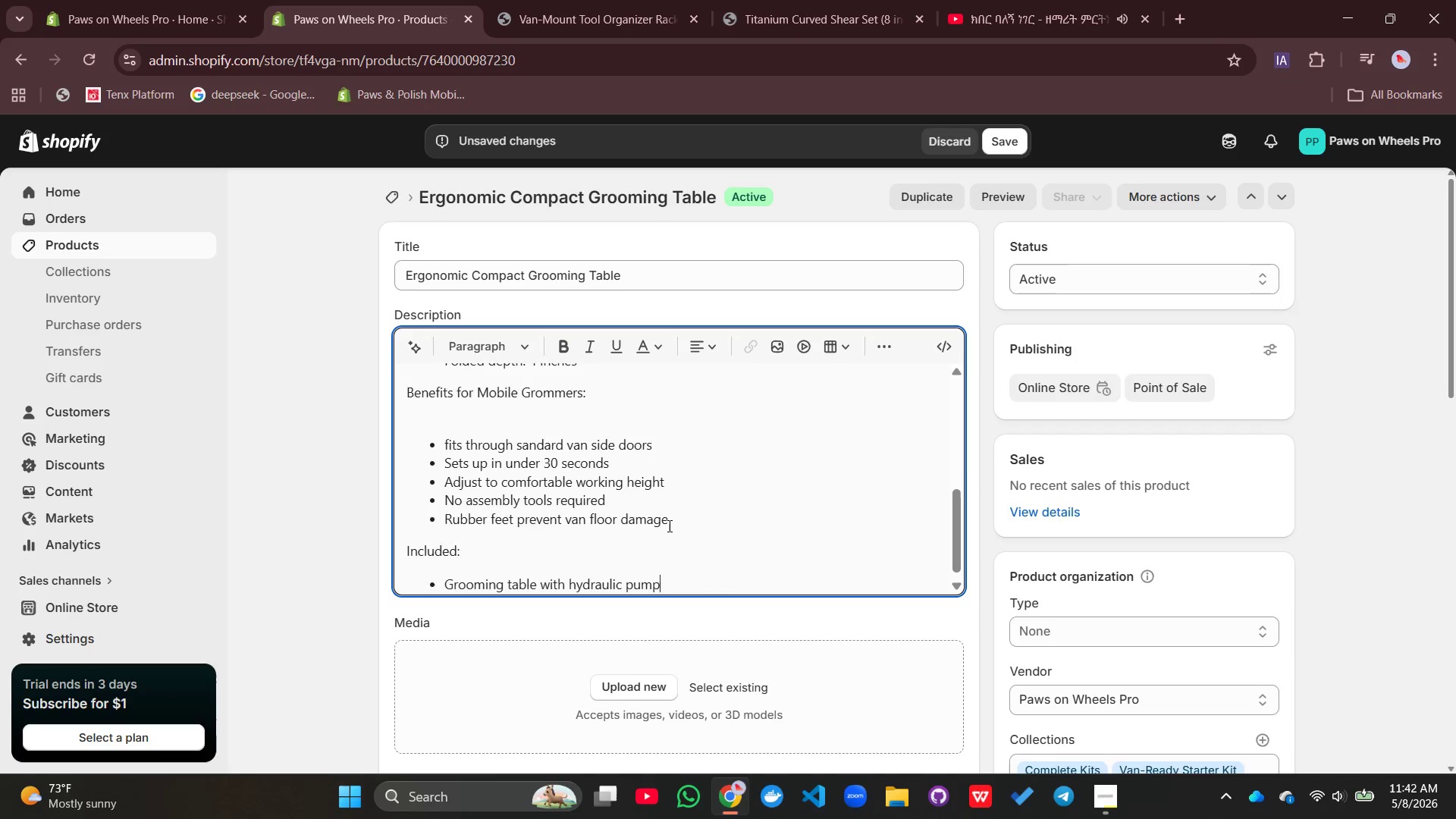 
key(Enter)
 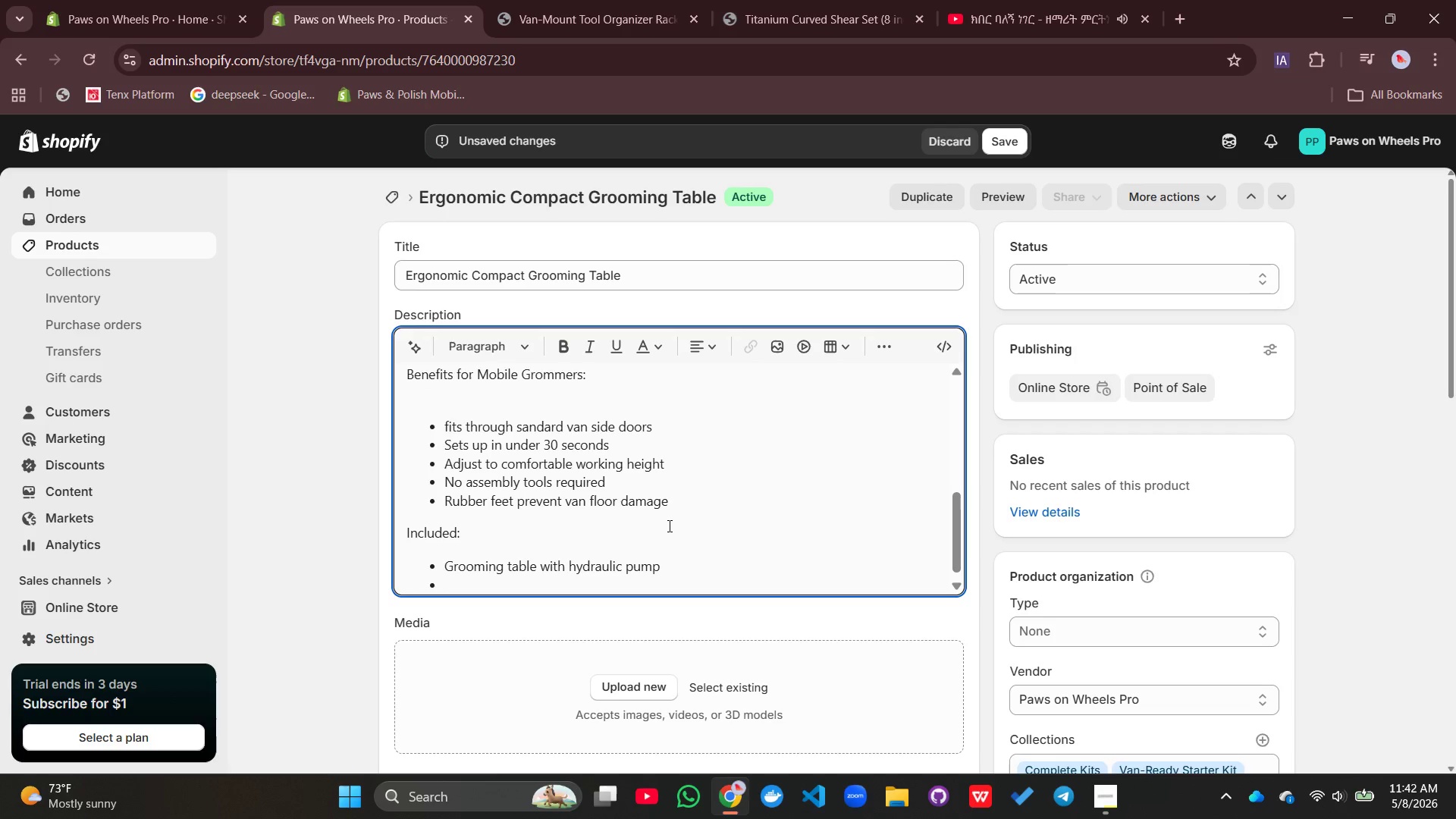 
type(Non-slip table top mat)
 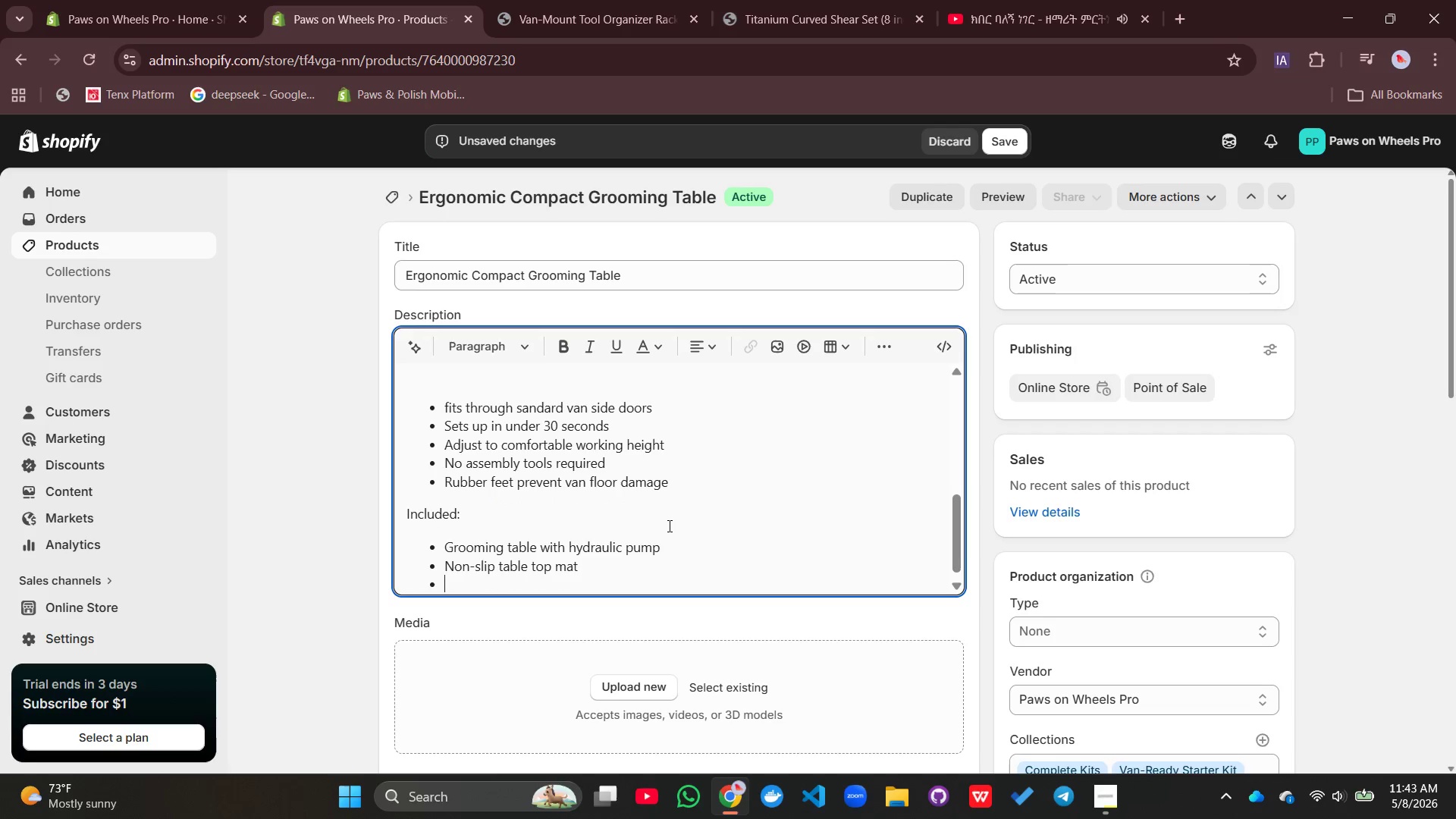 
key(Enter)
 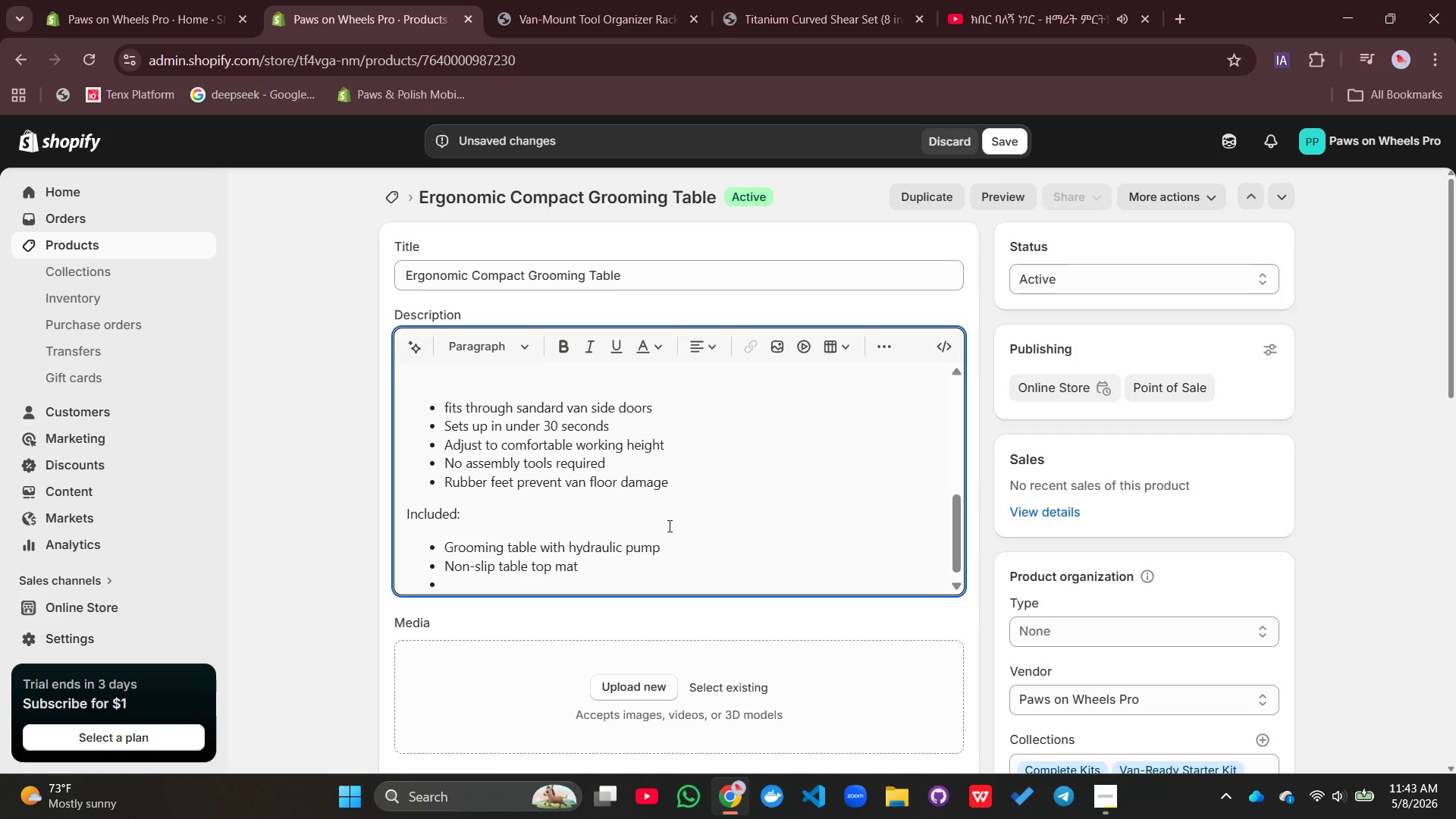 
type(Carry strap for transport)
 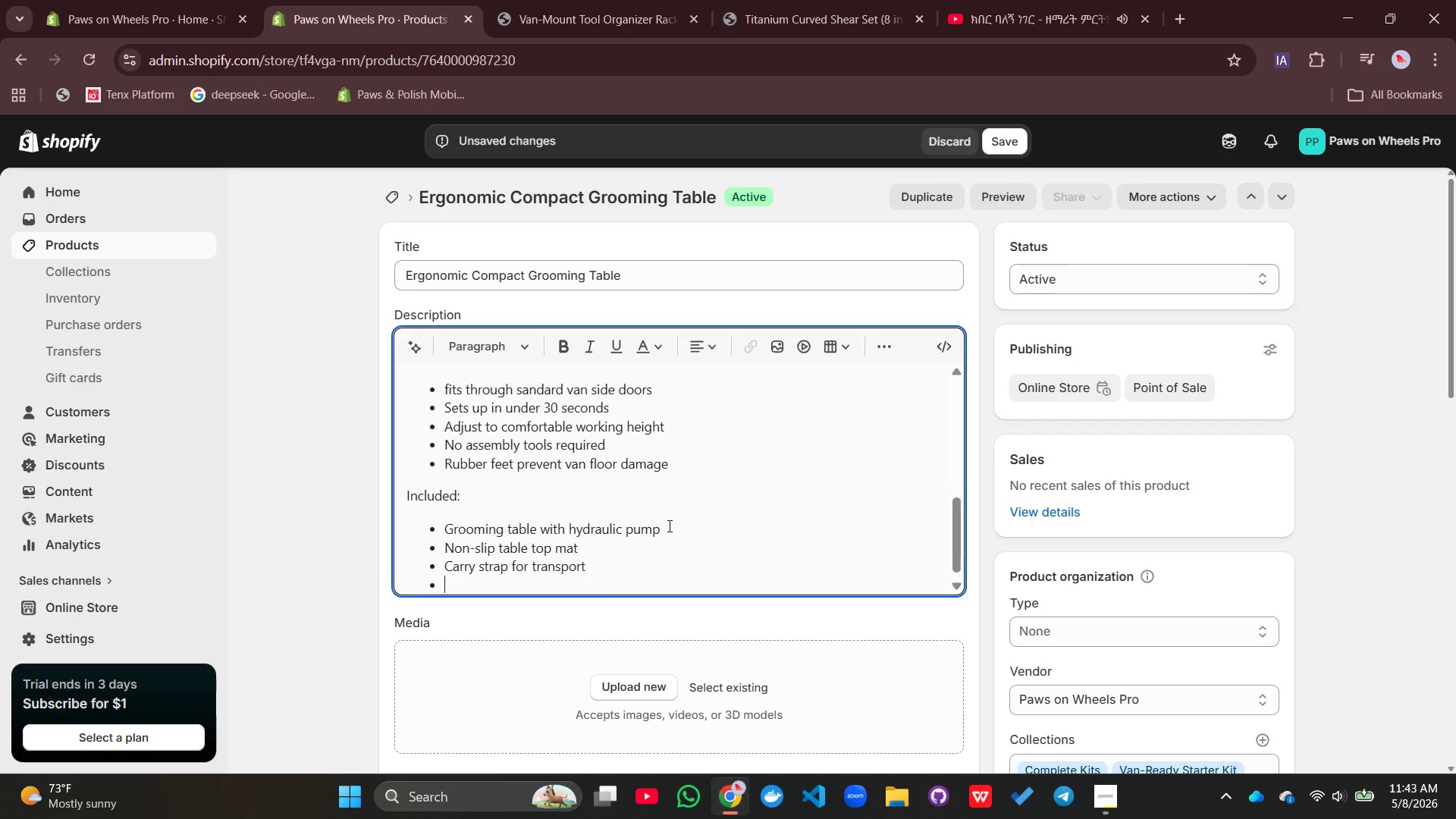 
key(Enter)
 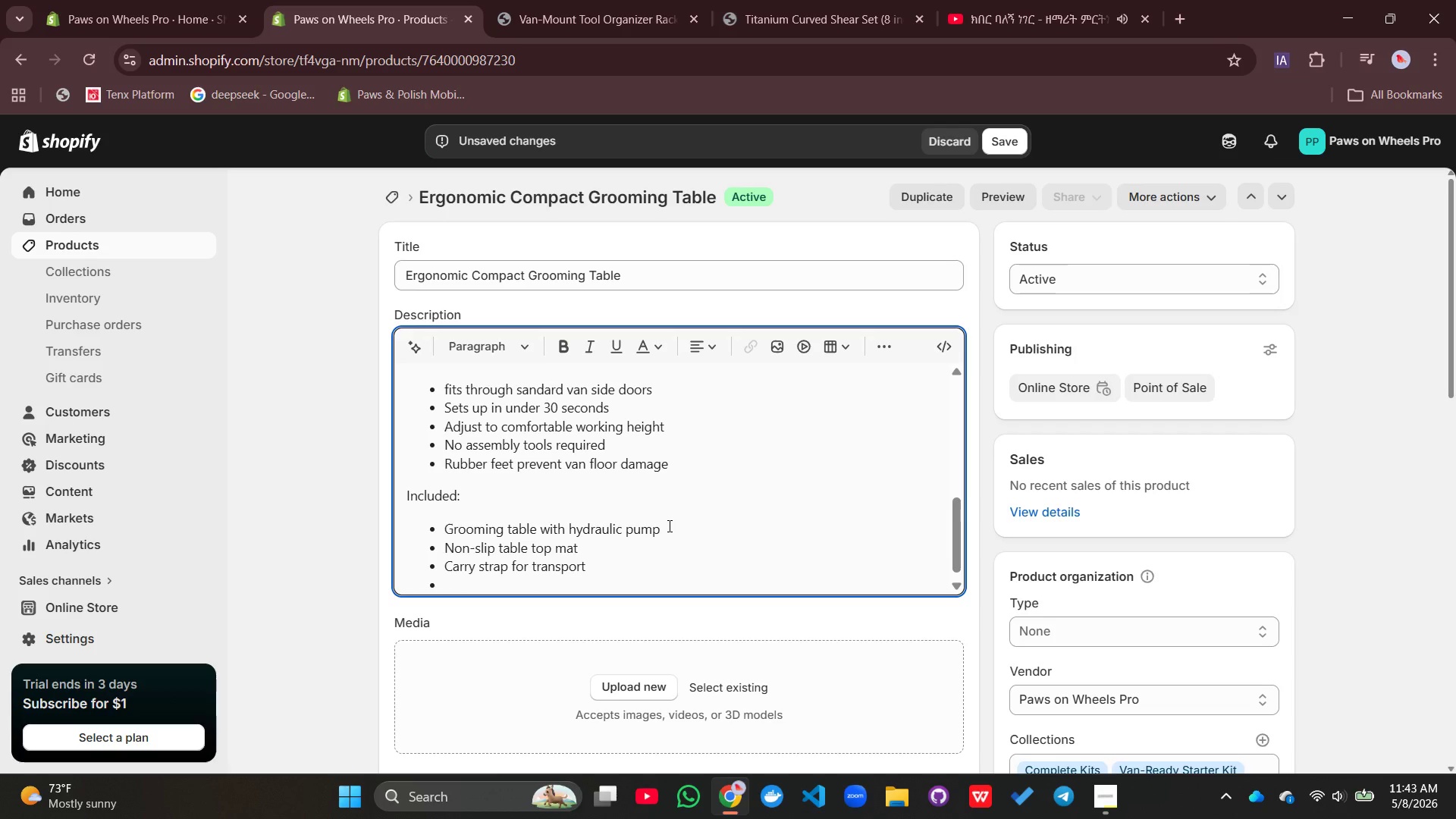 
type(Safety arm attachment')
key(Backspace)
 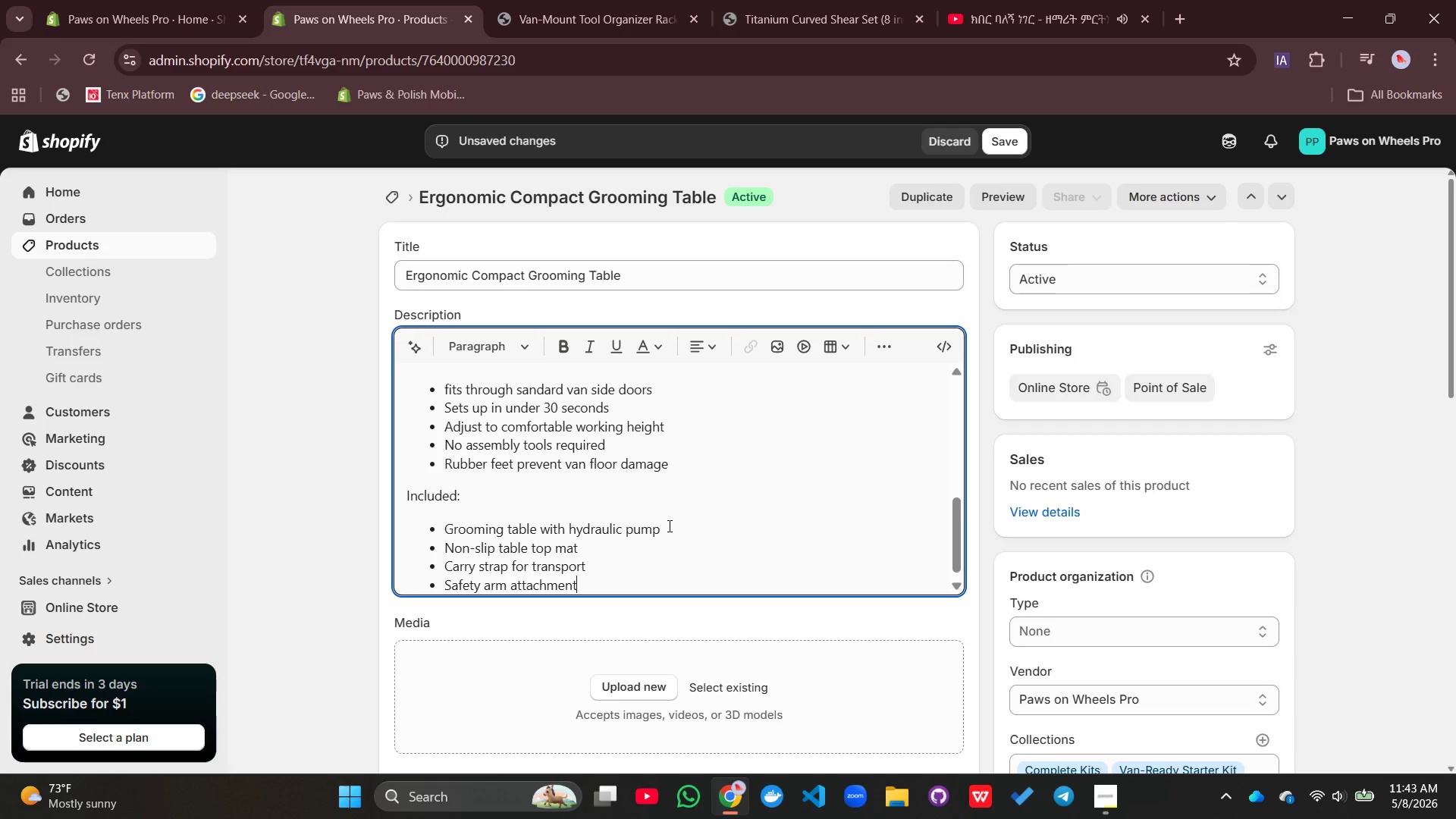 
key(Enter)
 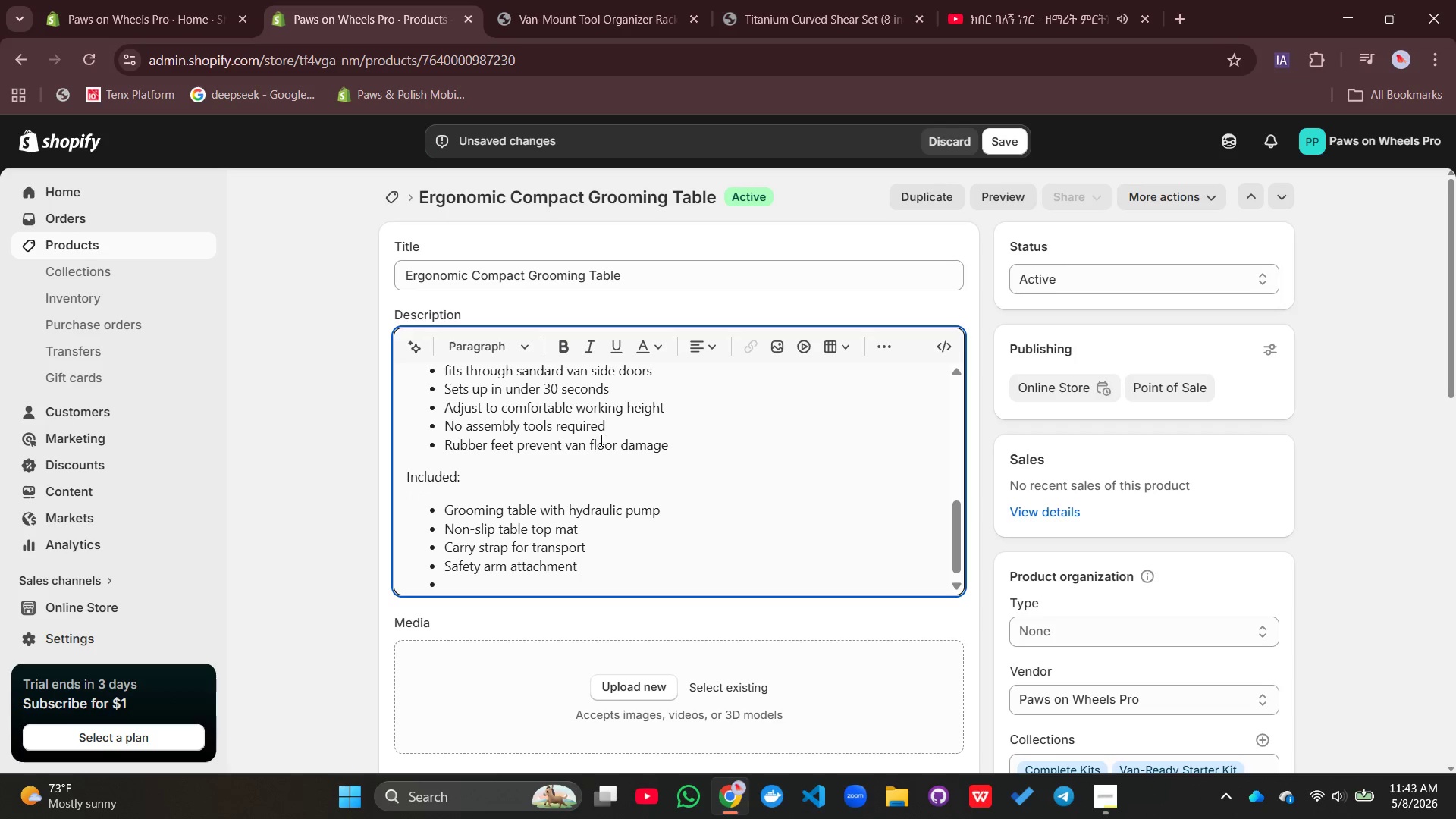 
key(Backspace)
 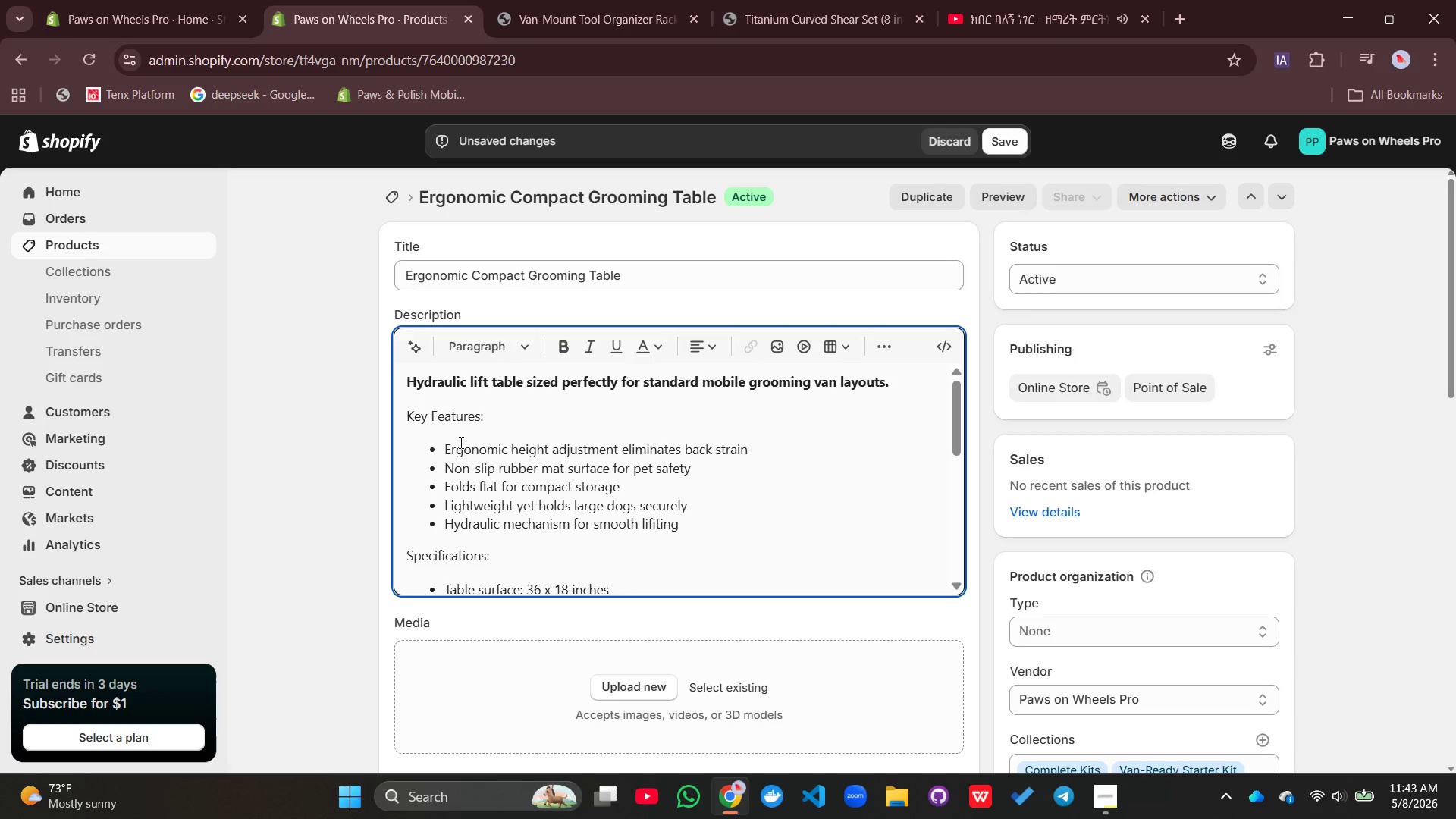 
double_click([449, 423])
 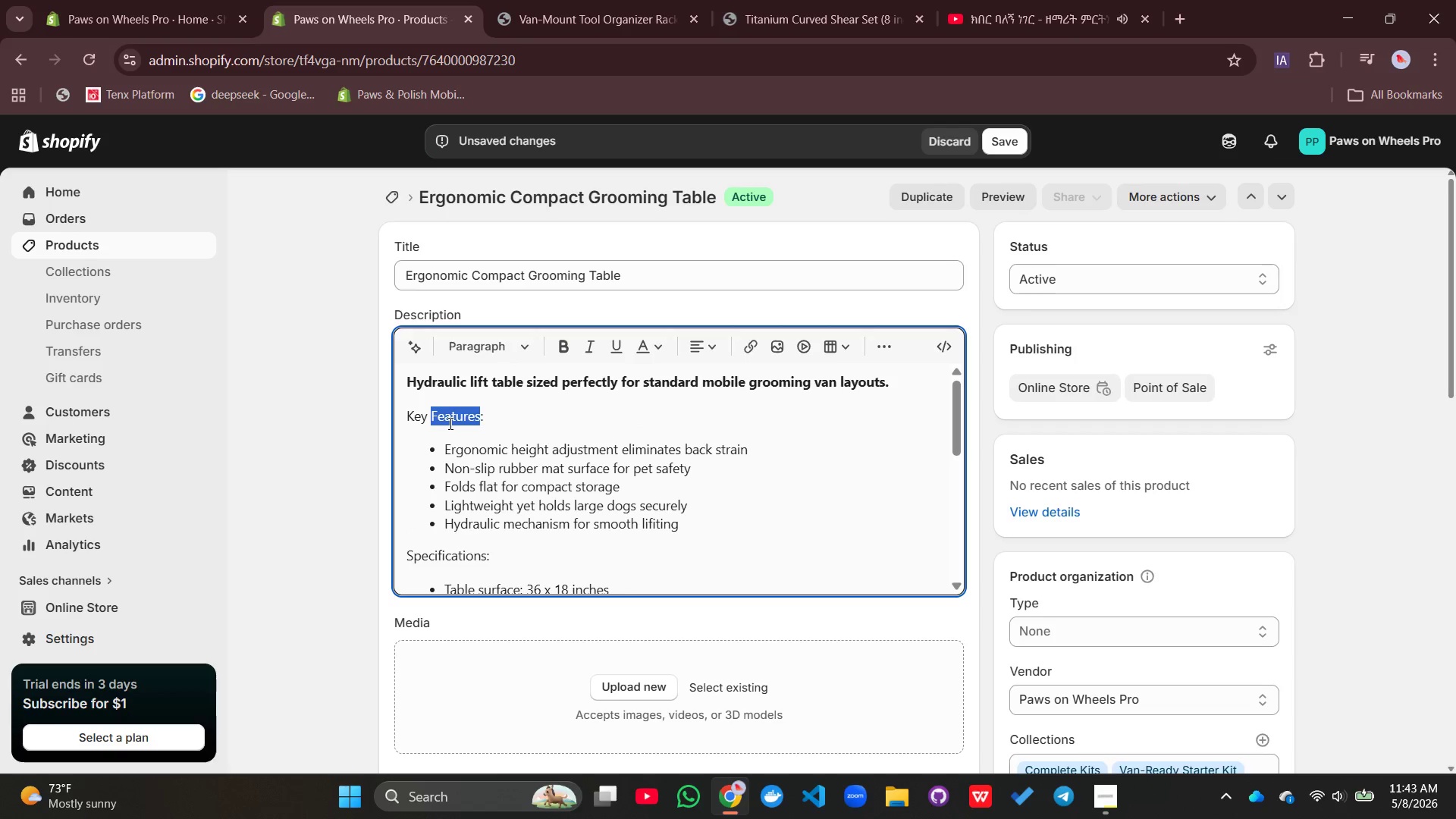 
triple_click([449, 423])
 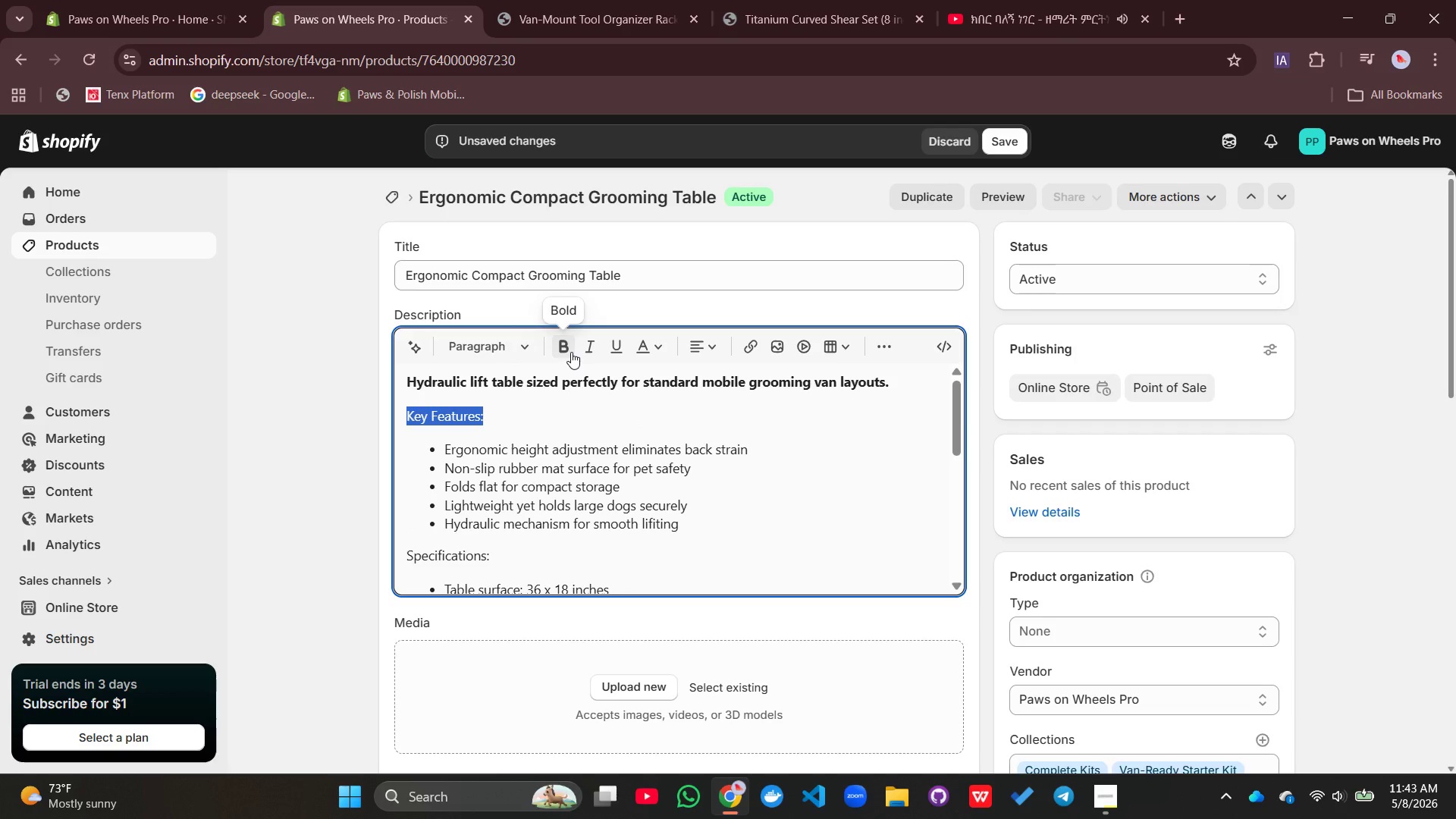 
left_click([571, 352])
 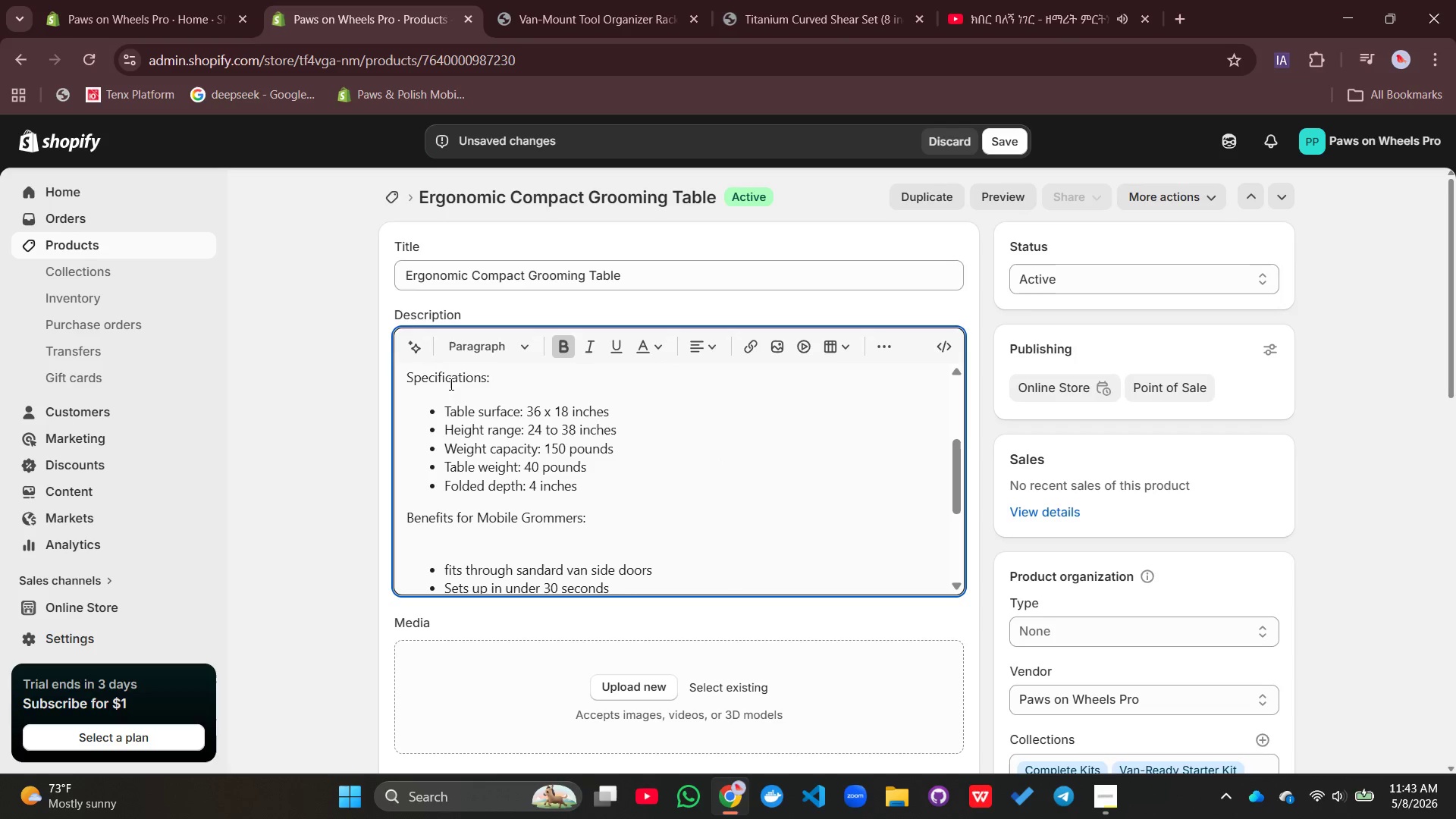 
double_click([449, 382])
 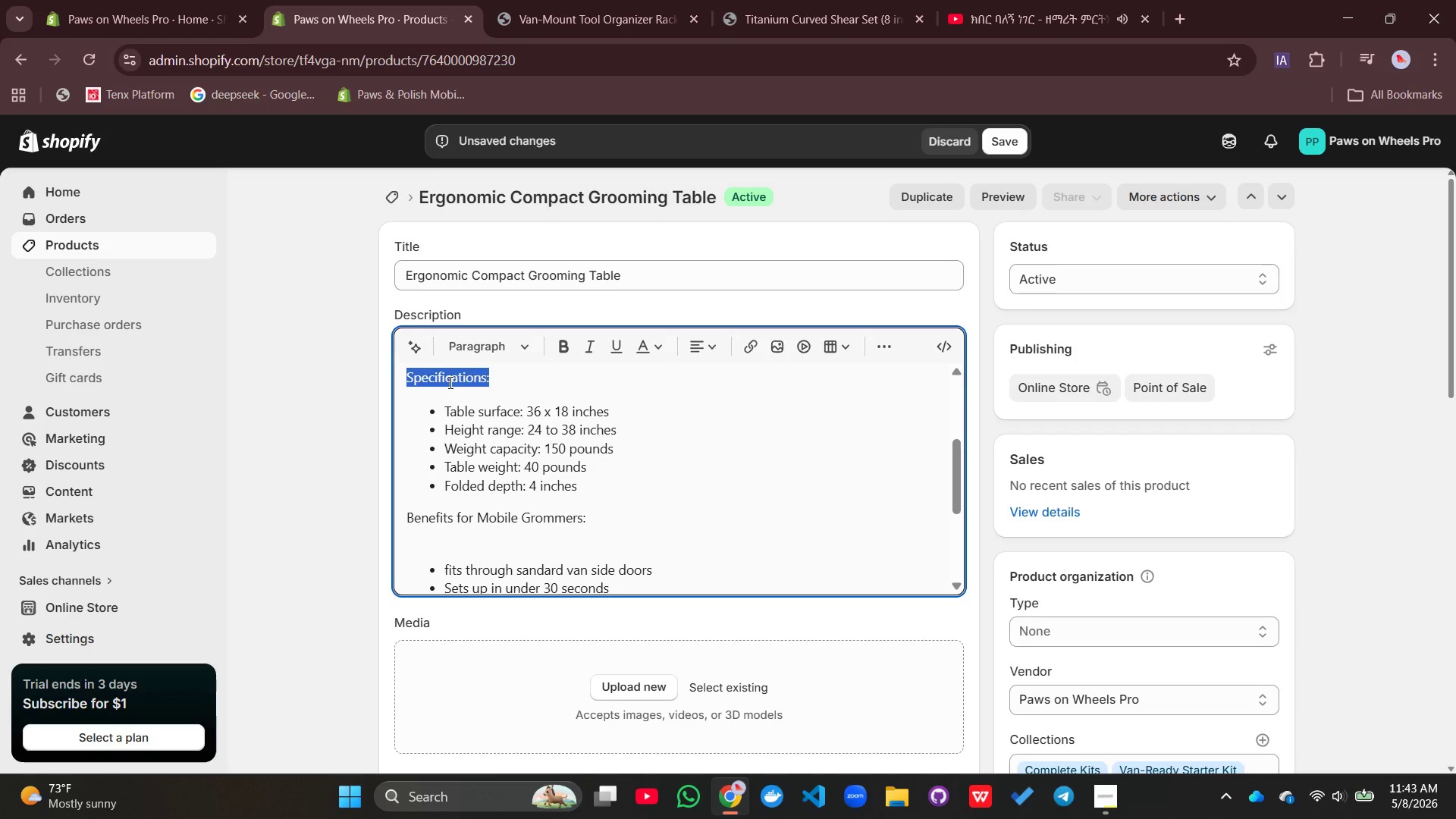 
triple_click([449, 382])
 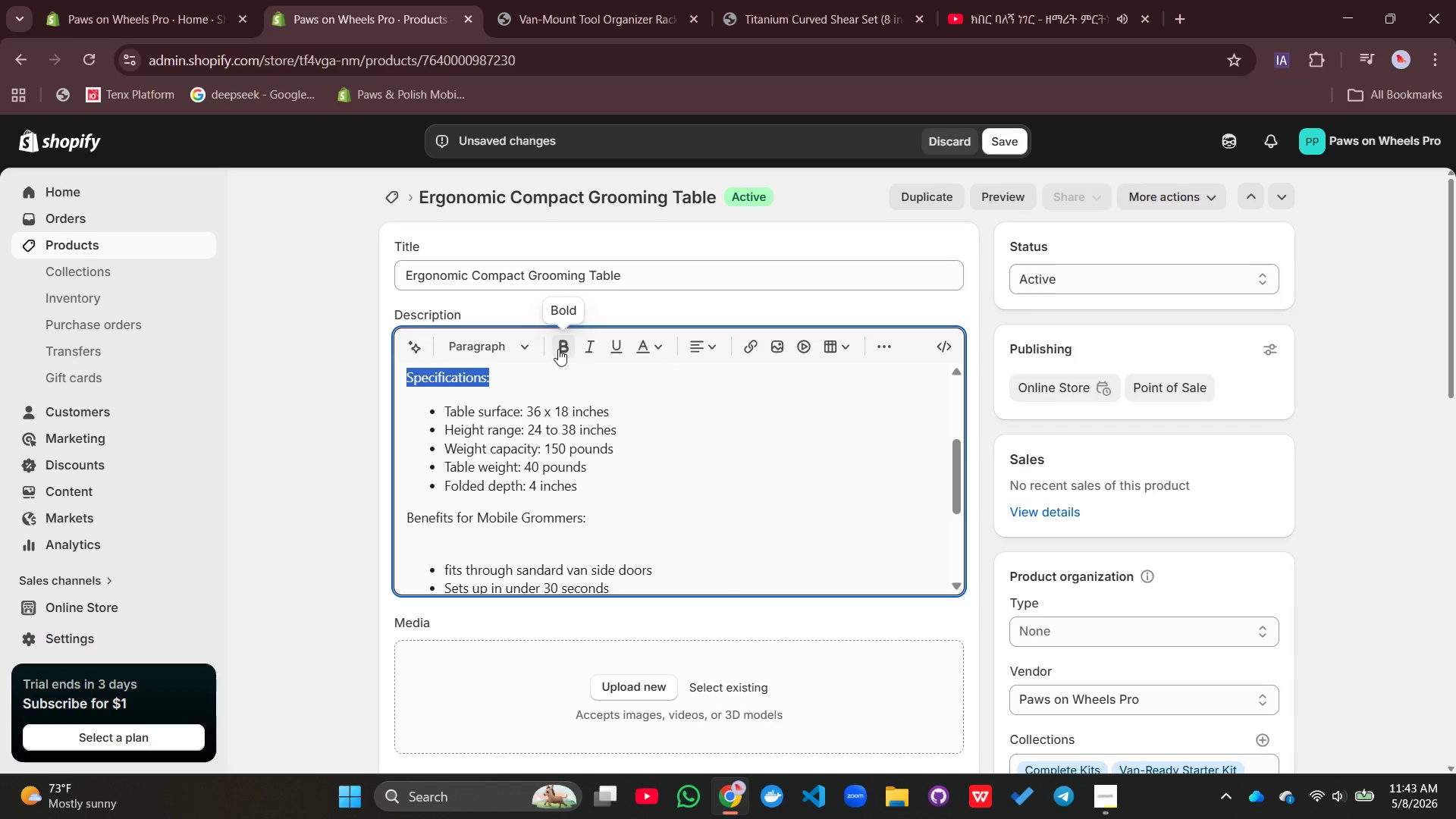 
left_click([558, 349])
 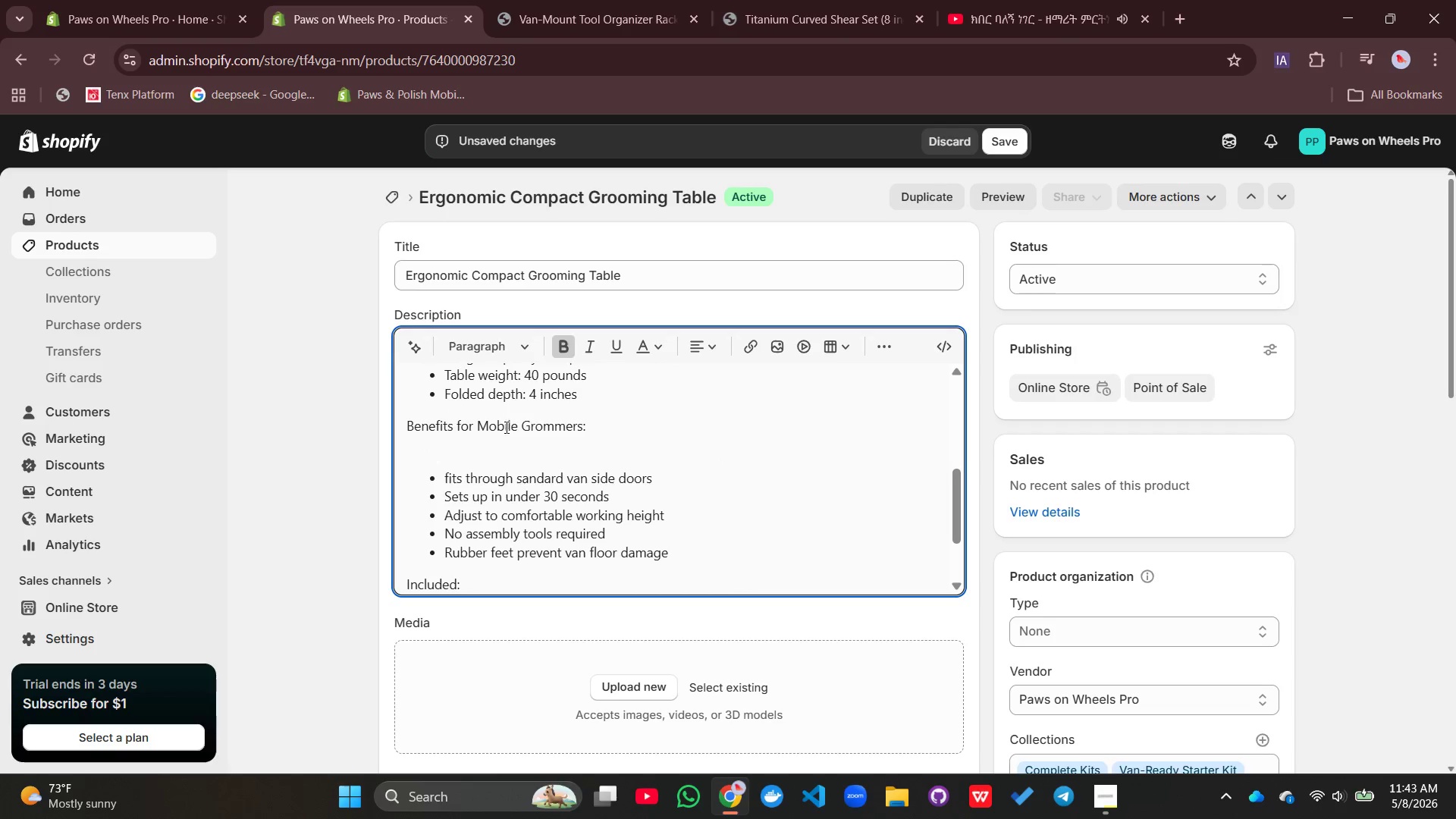 
double_click([505, 426])
 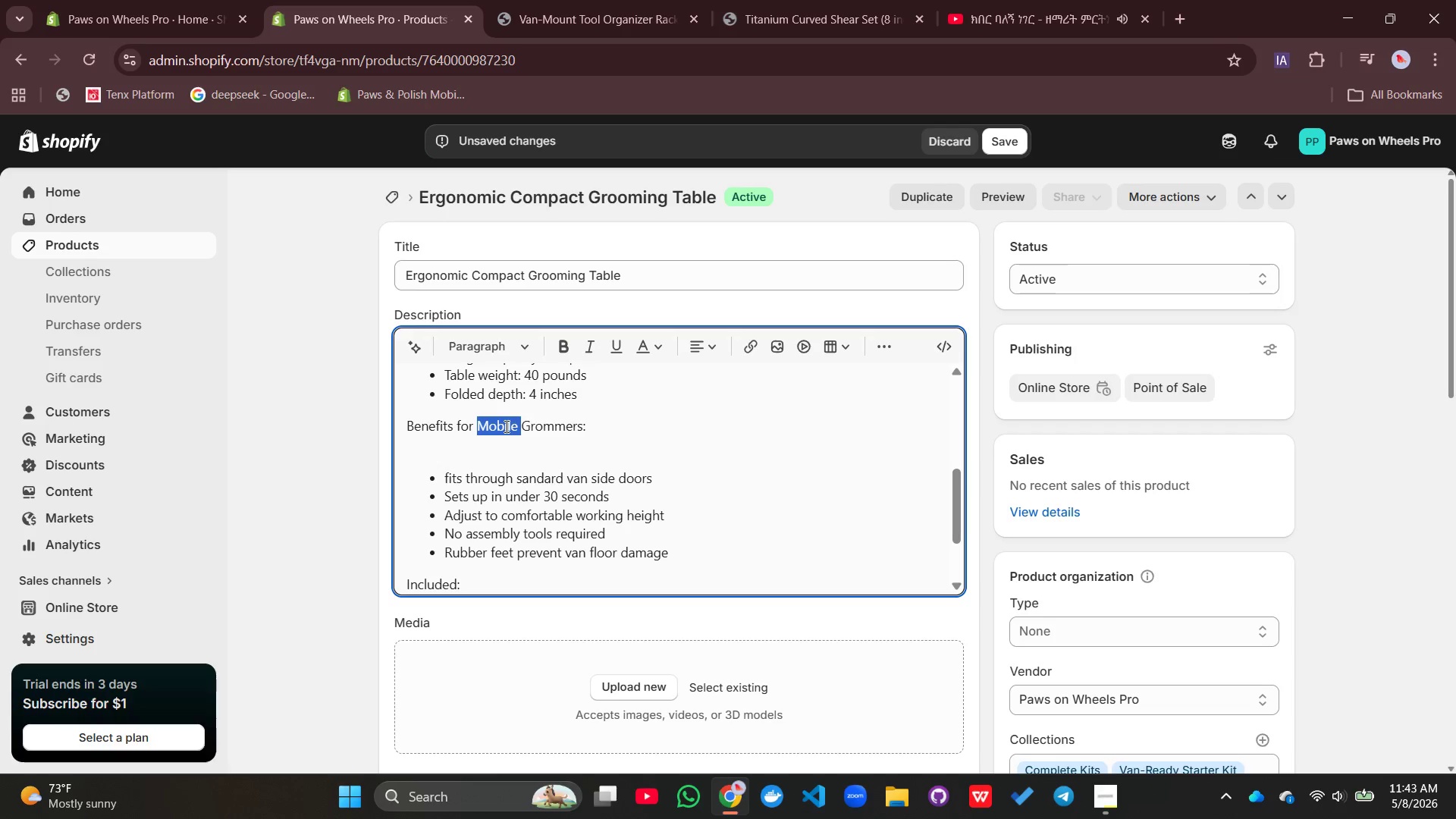 
triple_click([505, 426])
 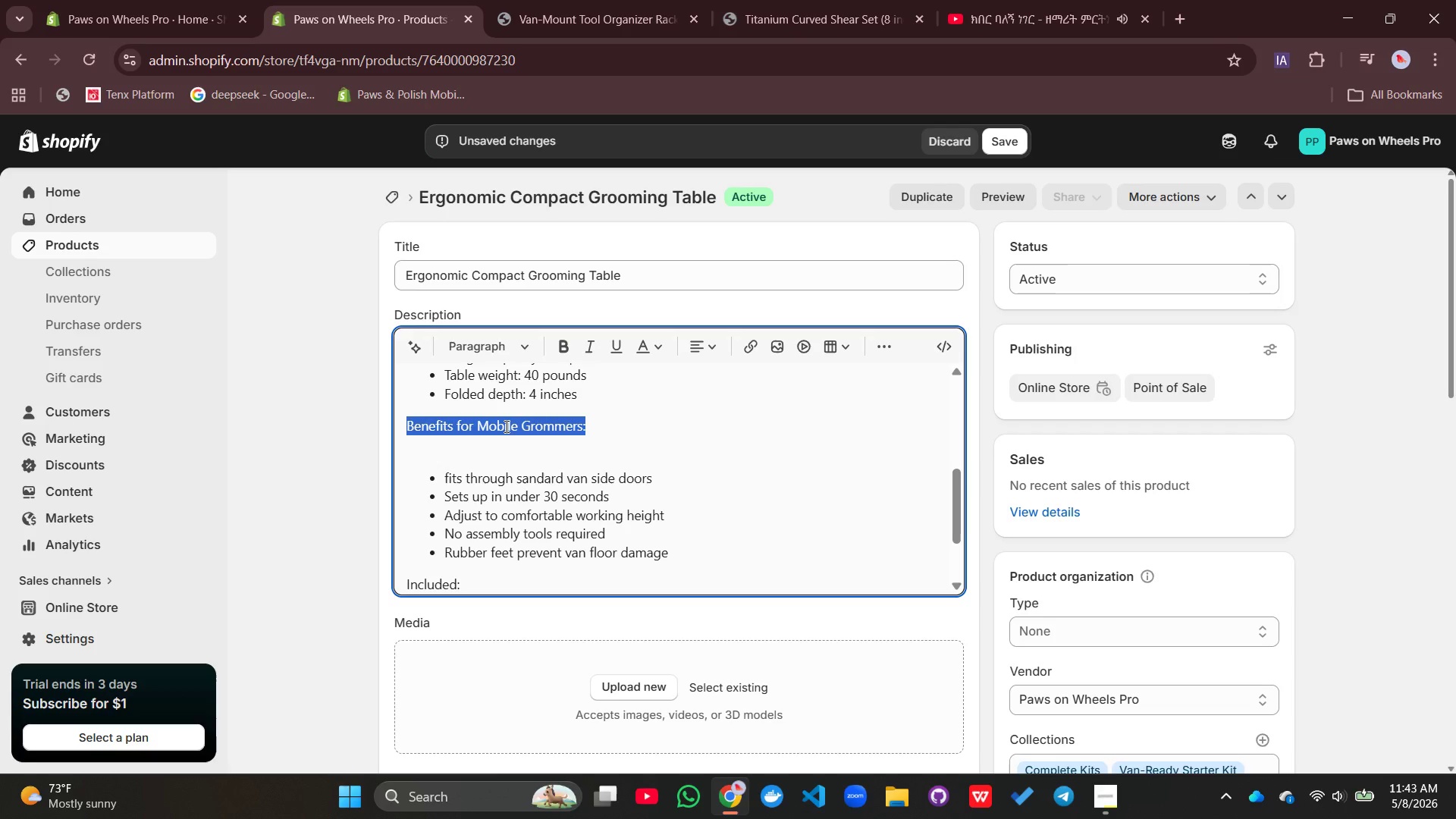 
triple_click([505, 426])
 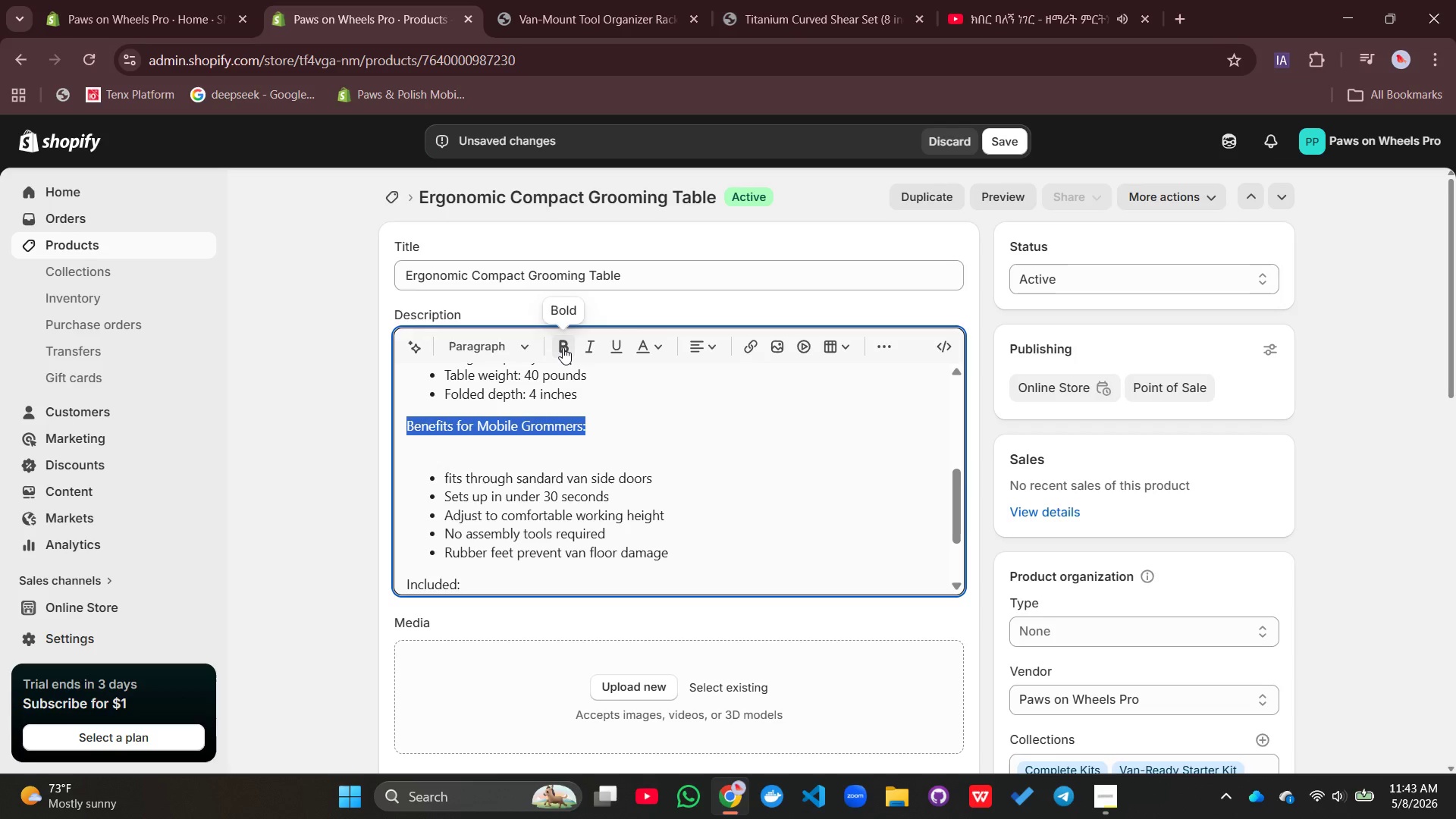 
left_click([563, 347])
 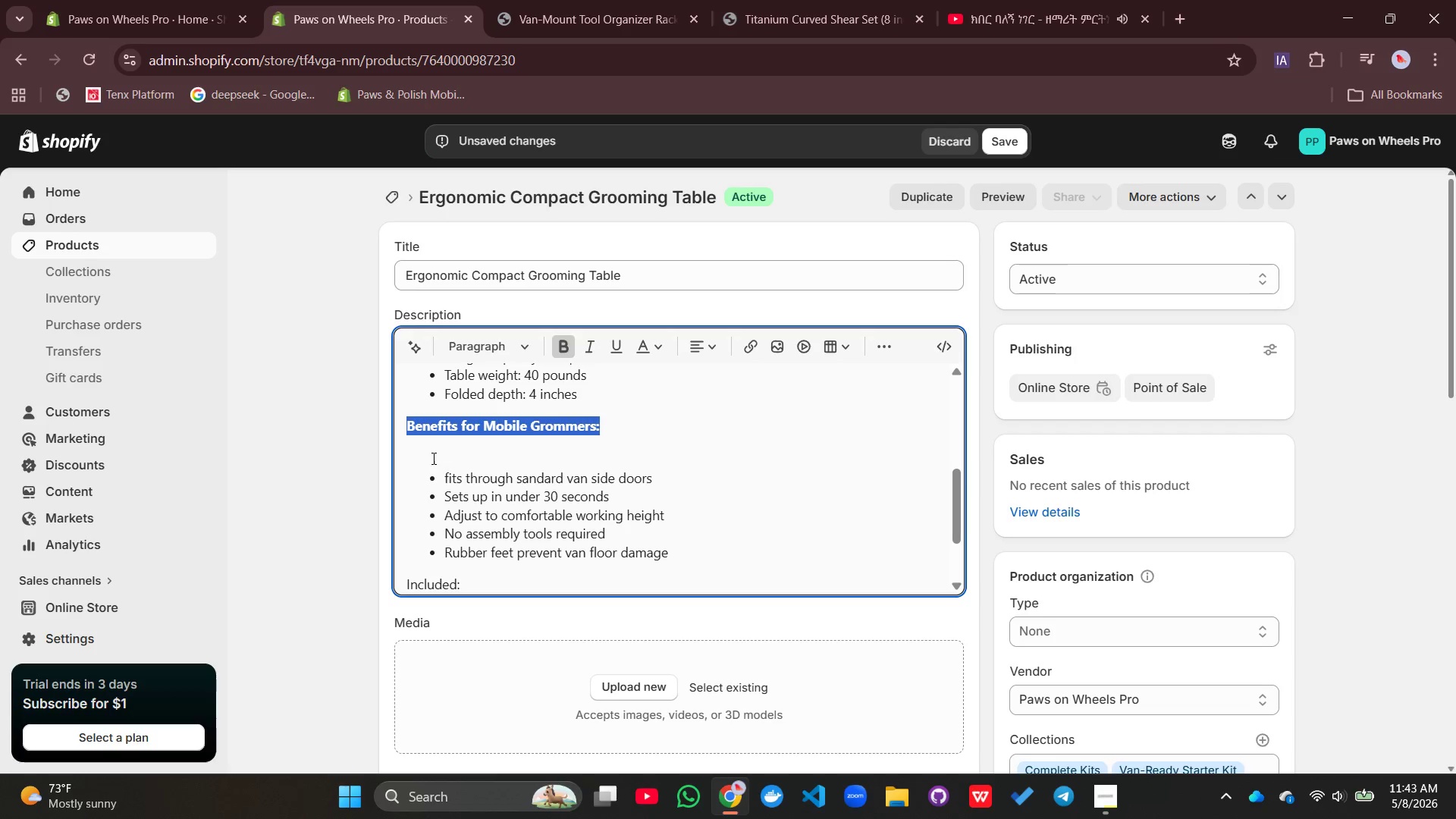 
left_click([416, 463])
 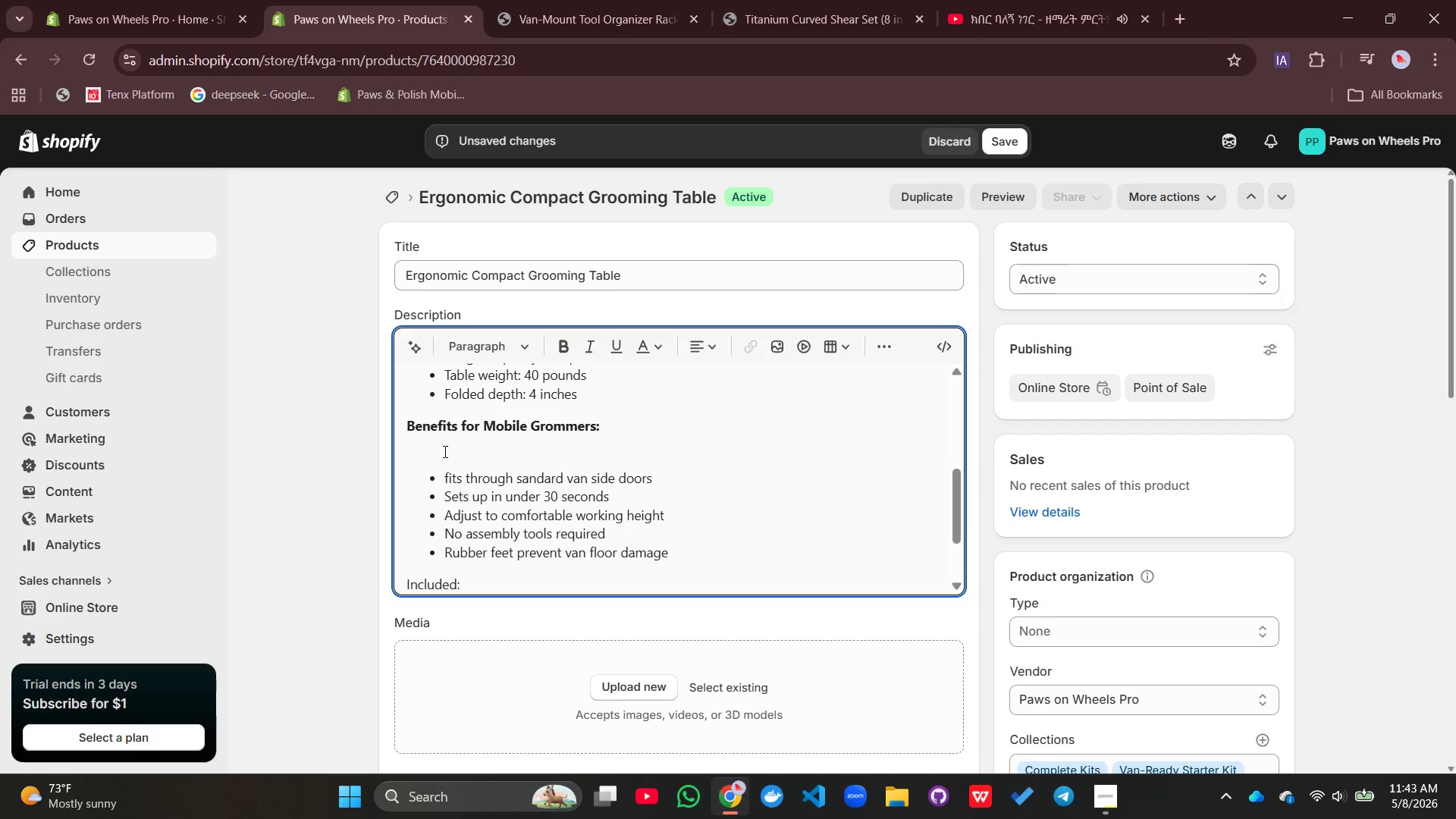 
left_click([444, 451])
 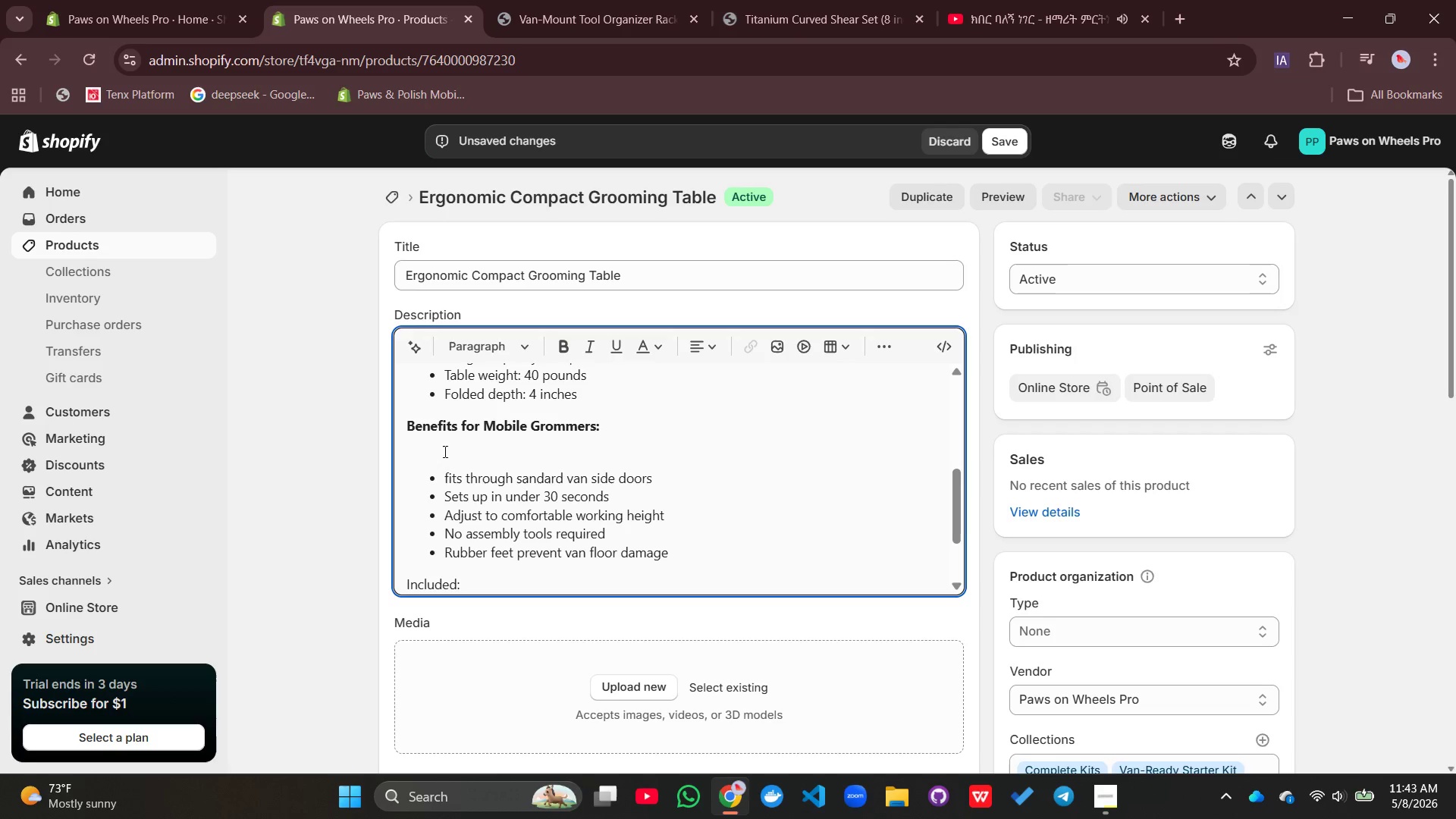 
key(Backspace)
 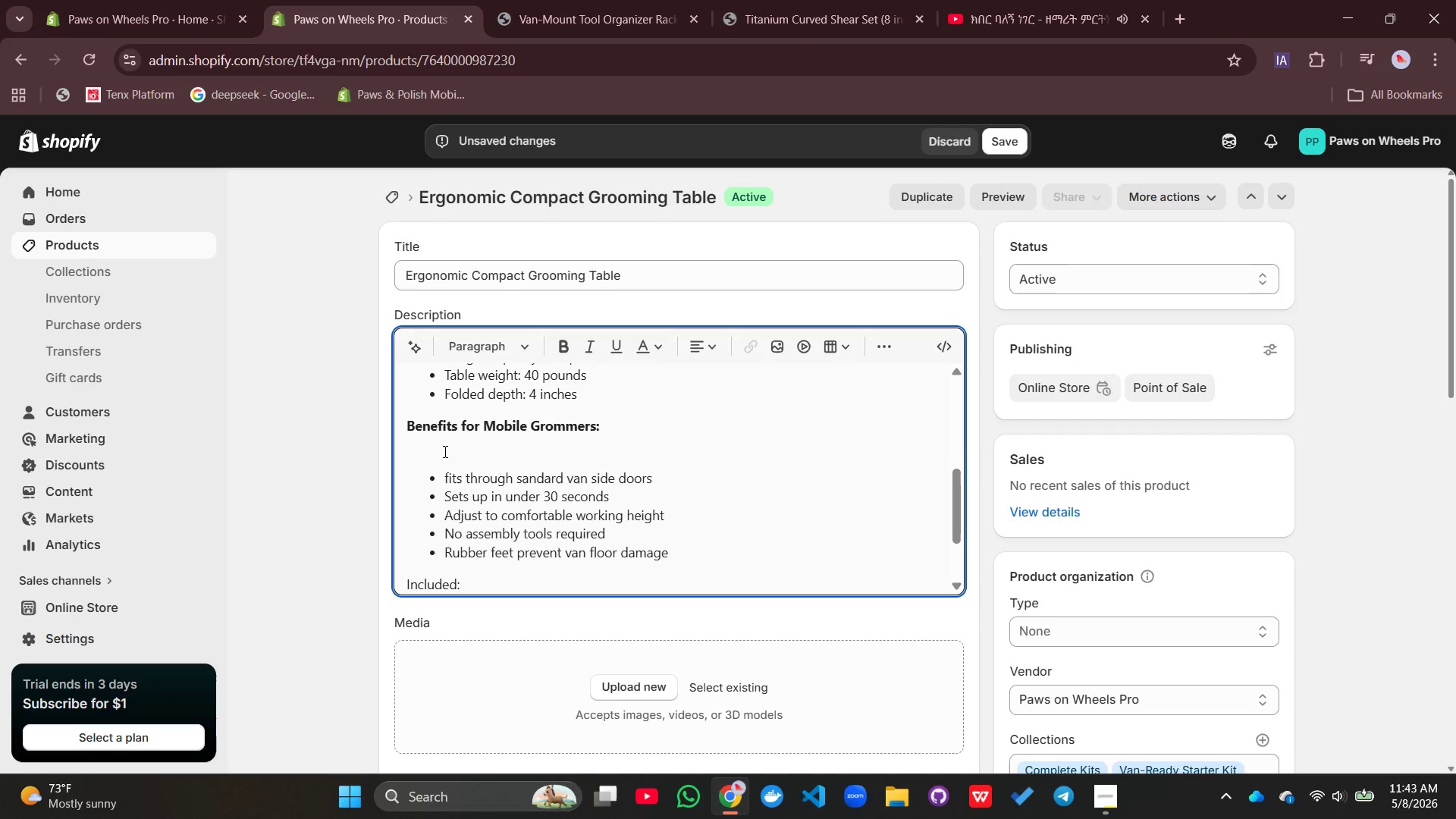 
key(Backspace)
 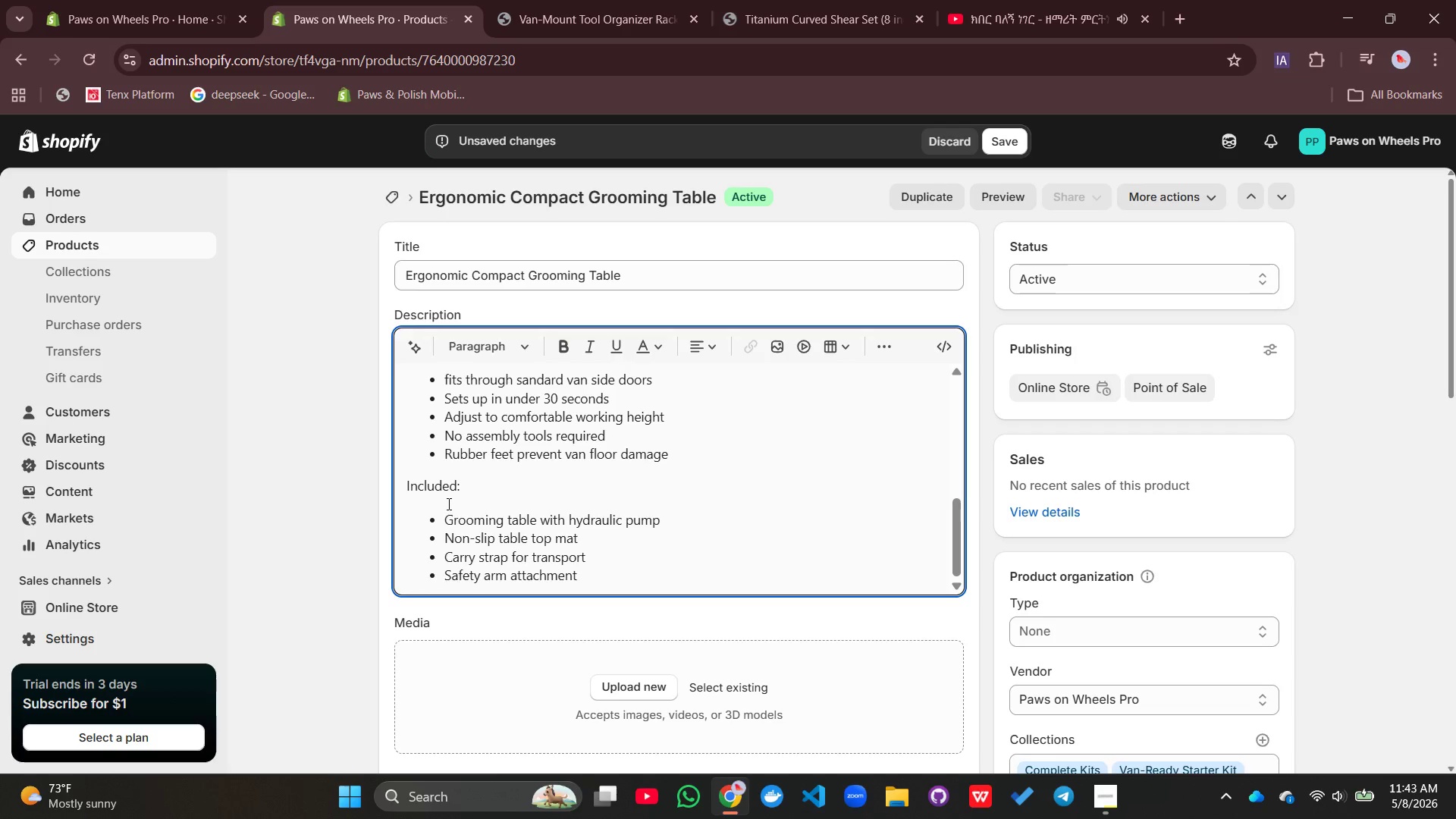 
double_click([447, 491])
 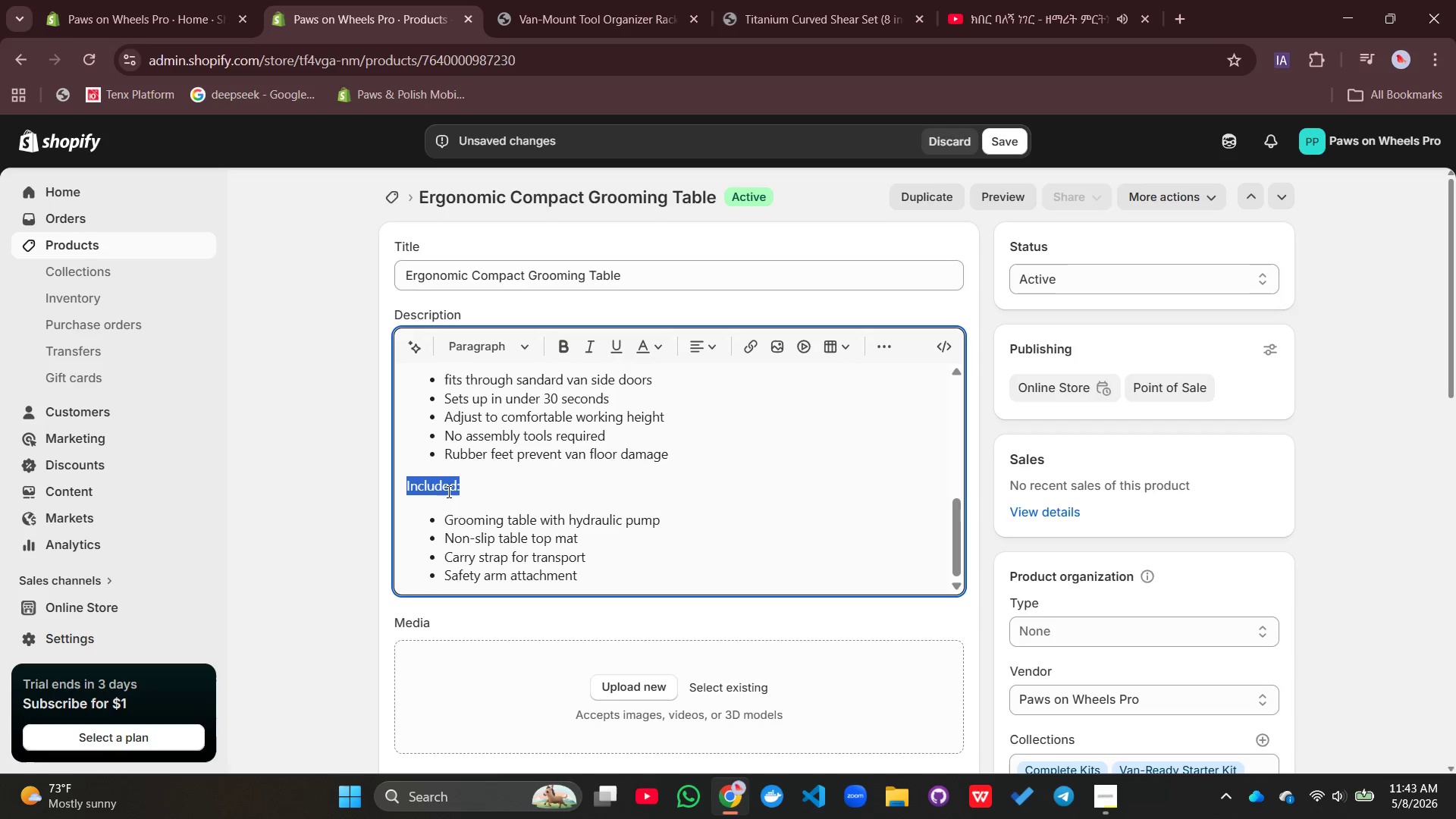 
triple_click([447, 491])
 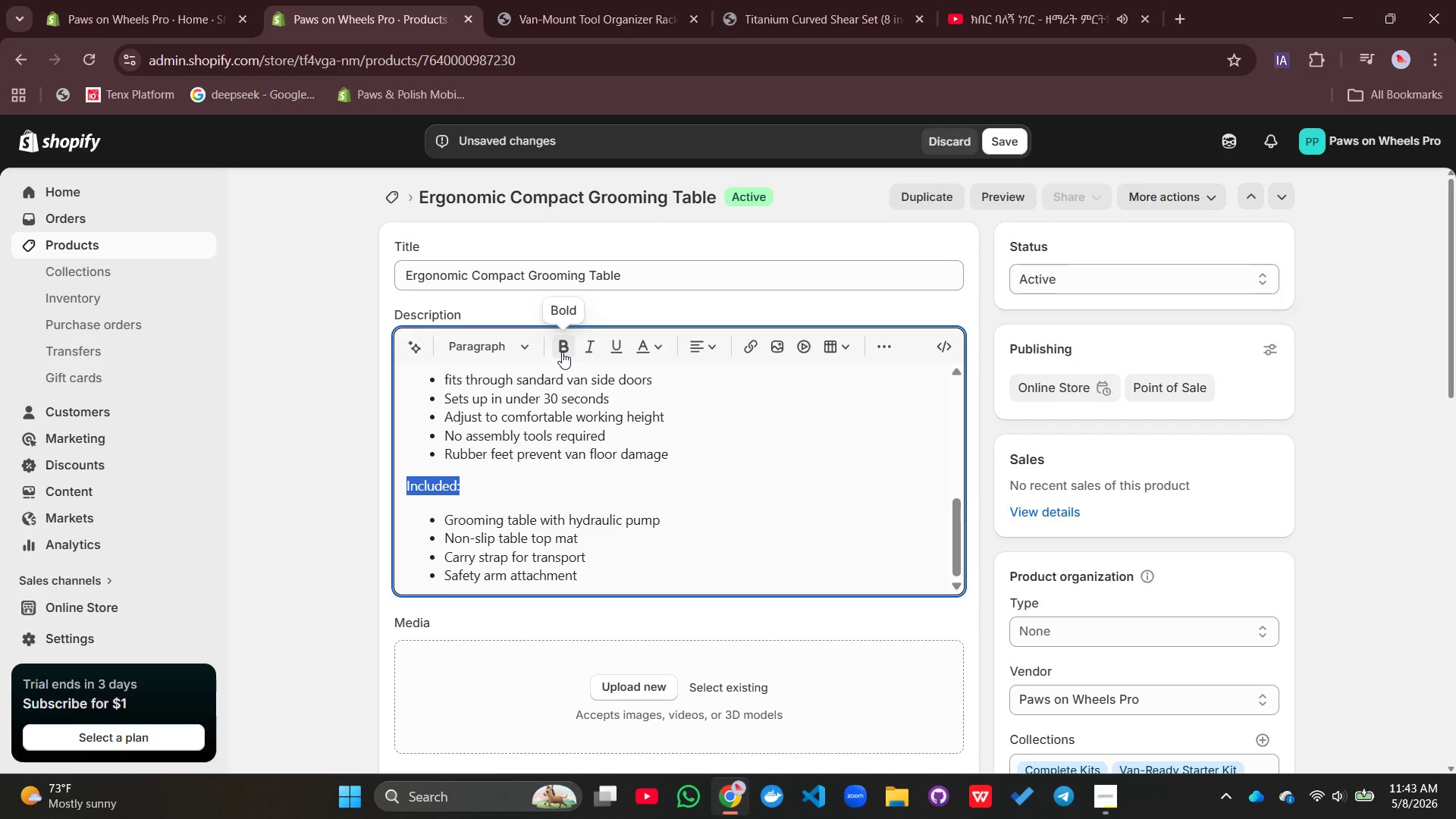 
left_click([562, 351])
 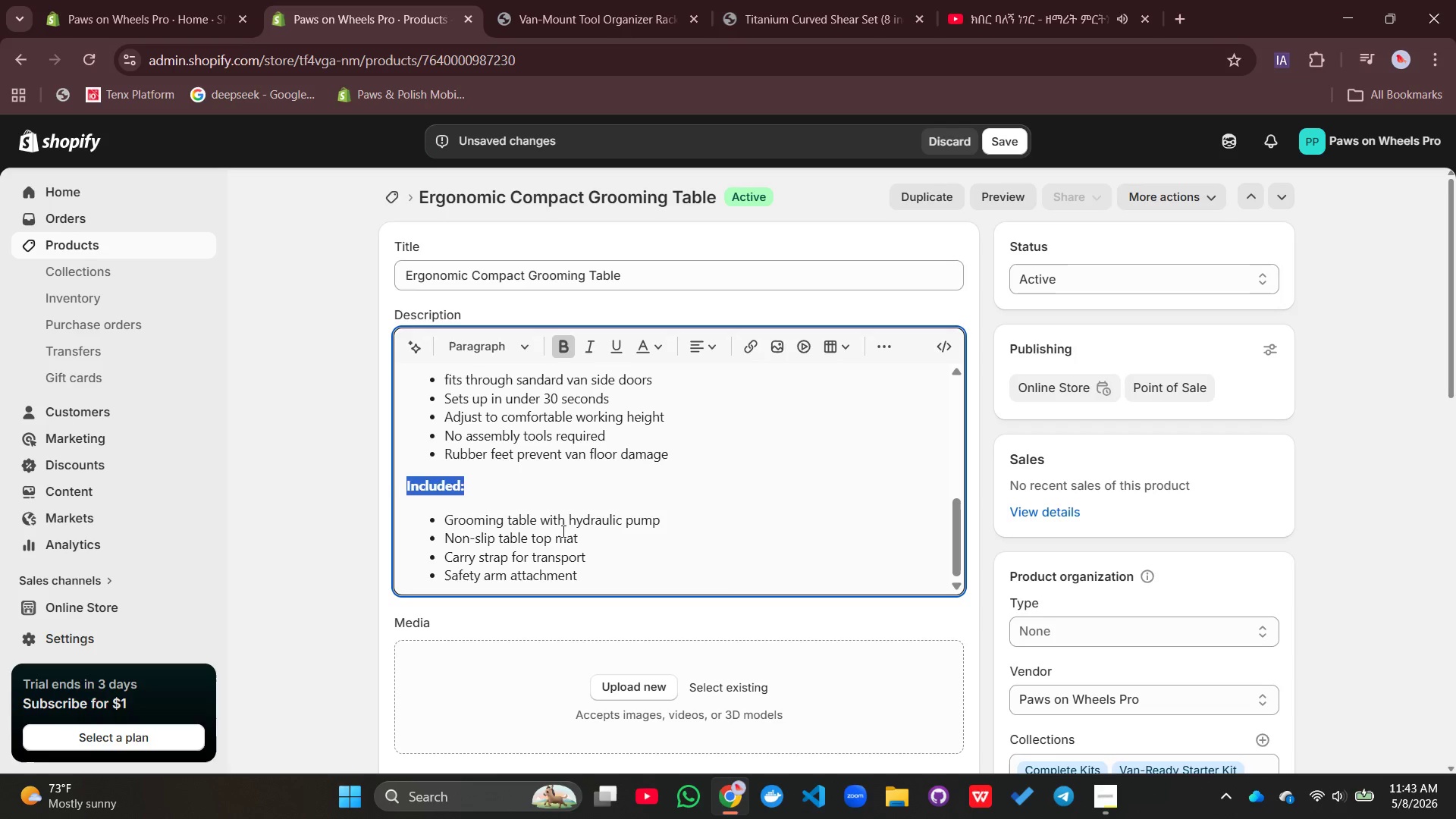 
left_click([562, 531])
 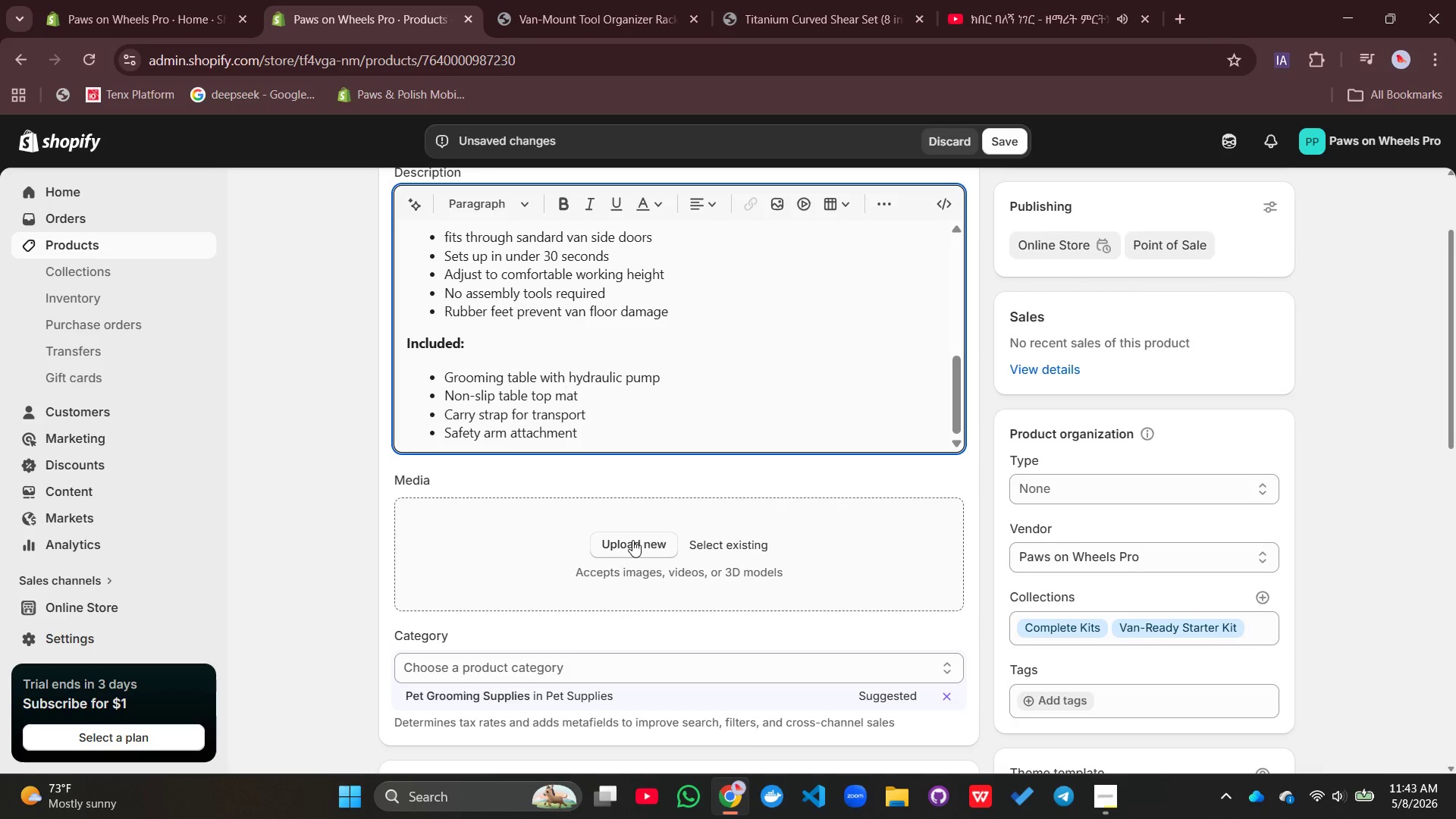 
left_click([632, 540])
 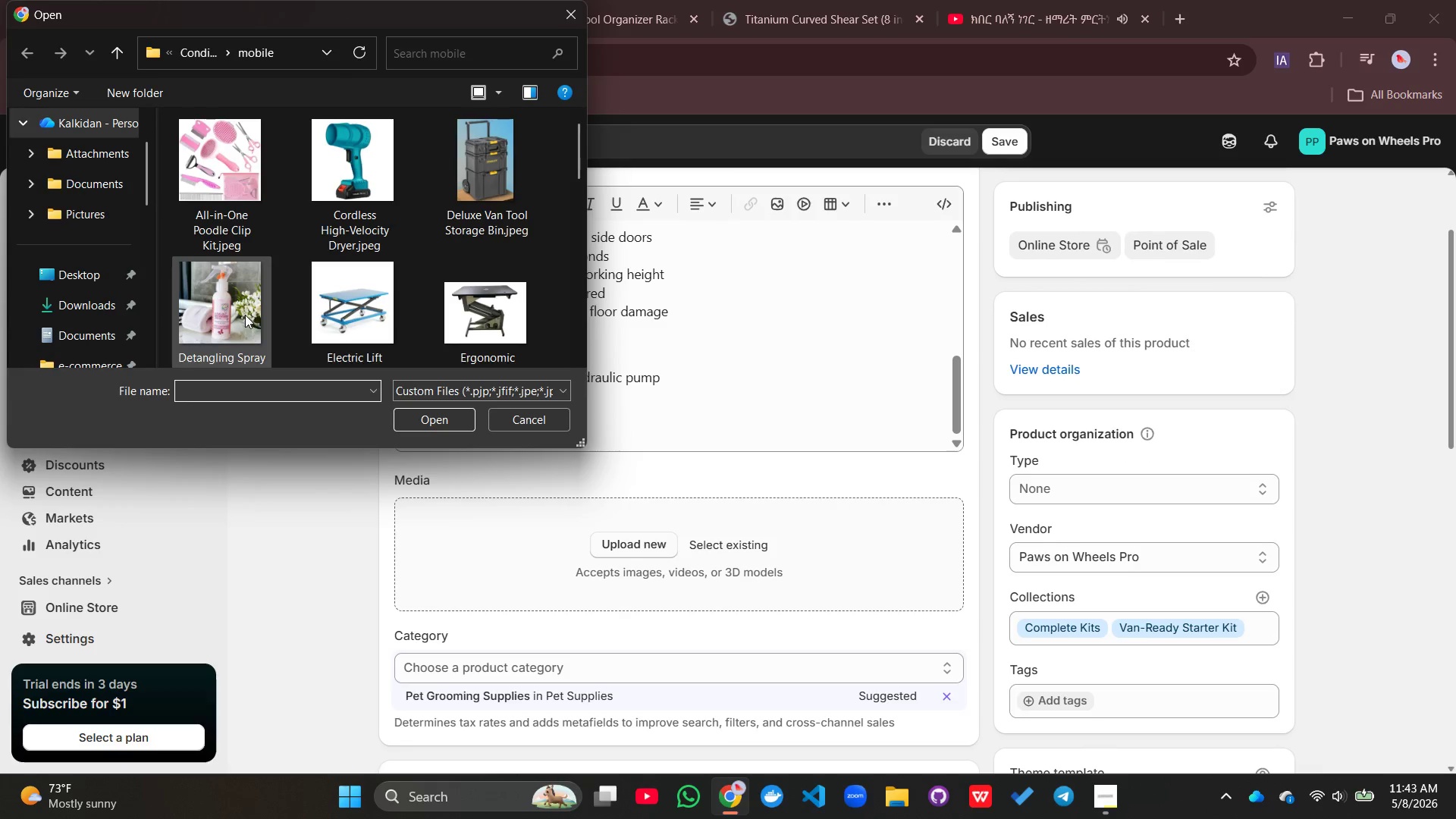 
wait(6.38)
 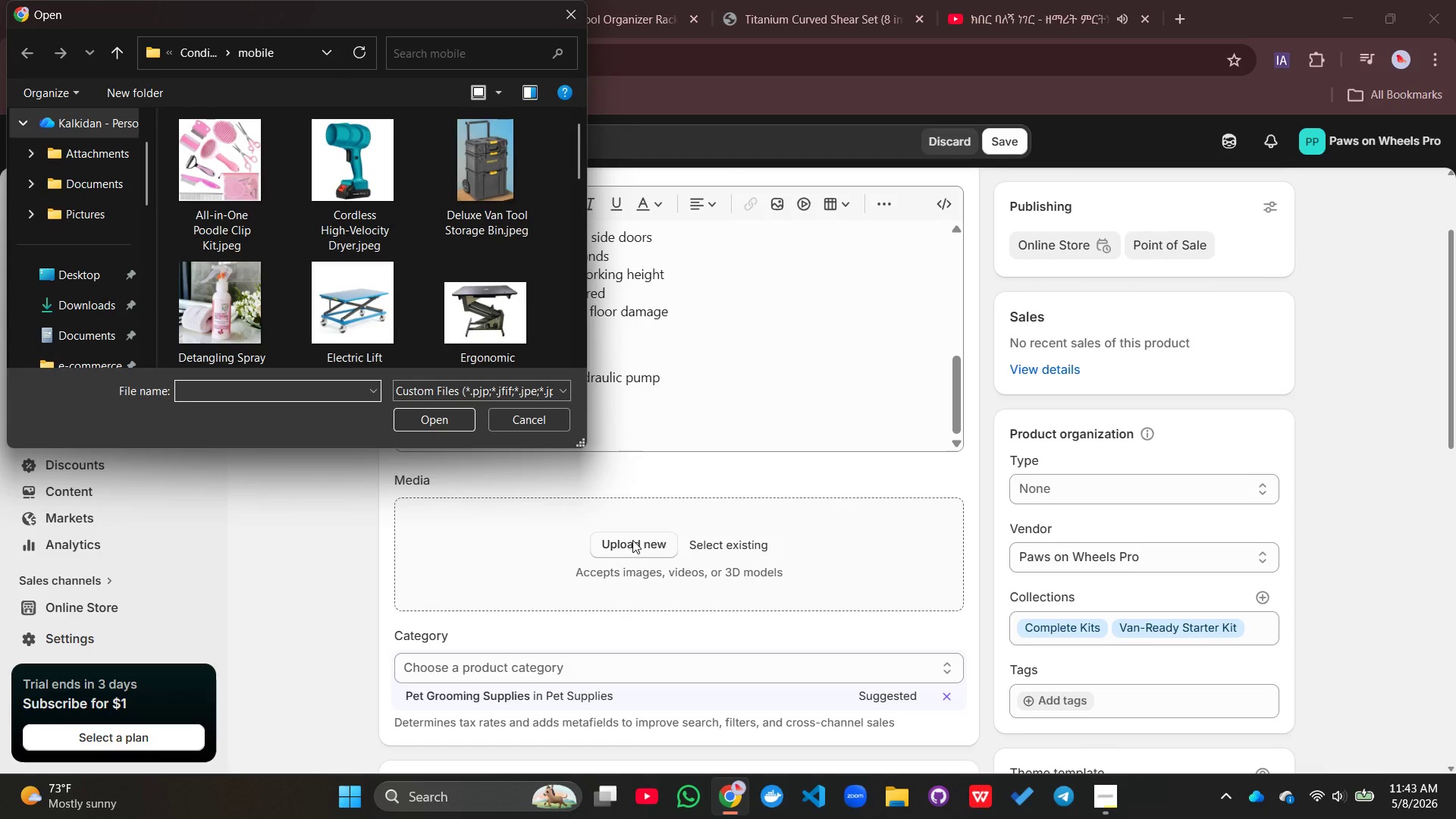 
left_click([493, 322])
 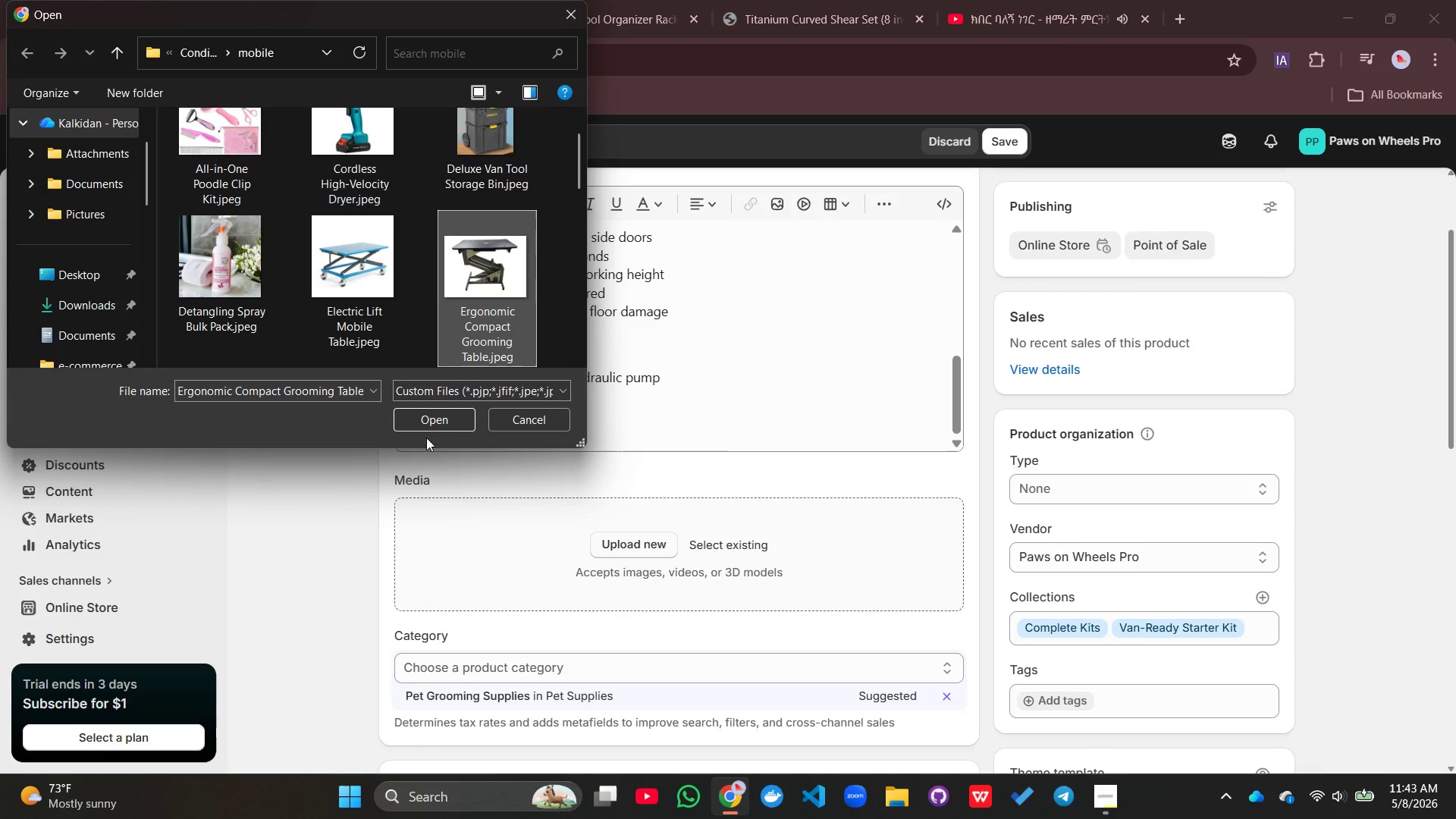 
left_click([430, 420])
 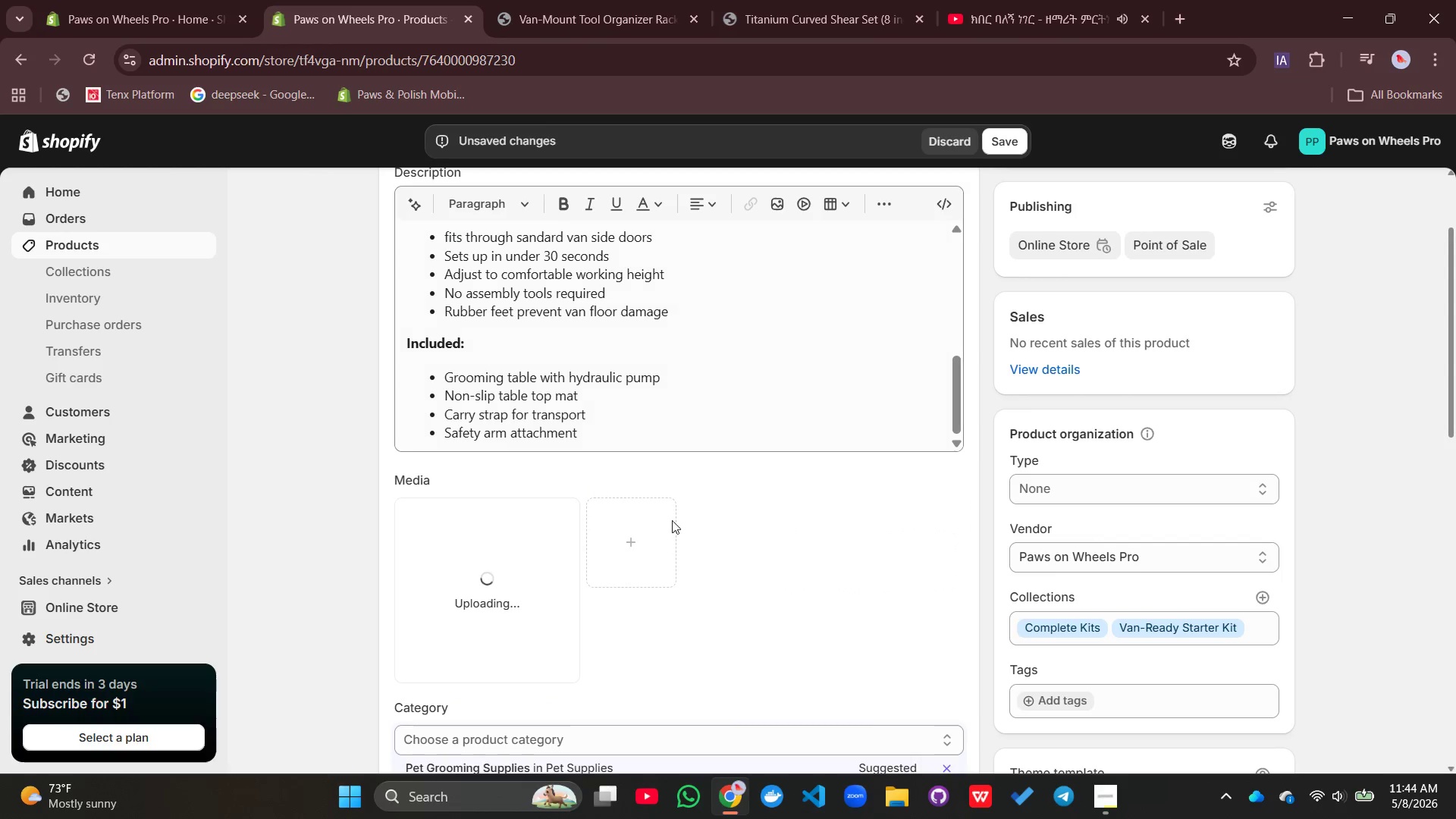 
scroll: coordinate [682, 548], scroll_direction: down, amount: 10.0
 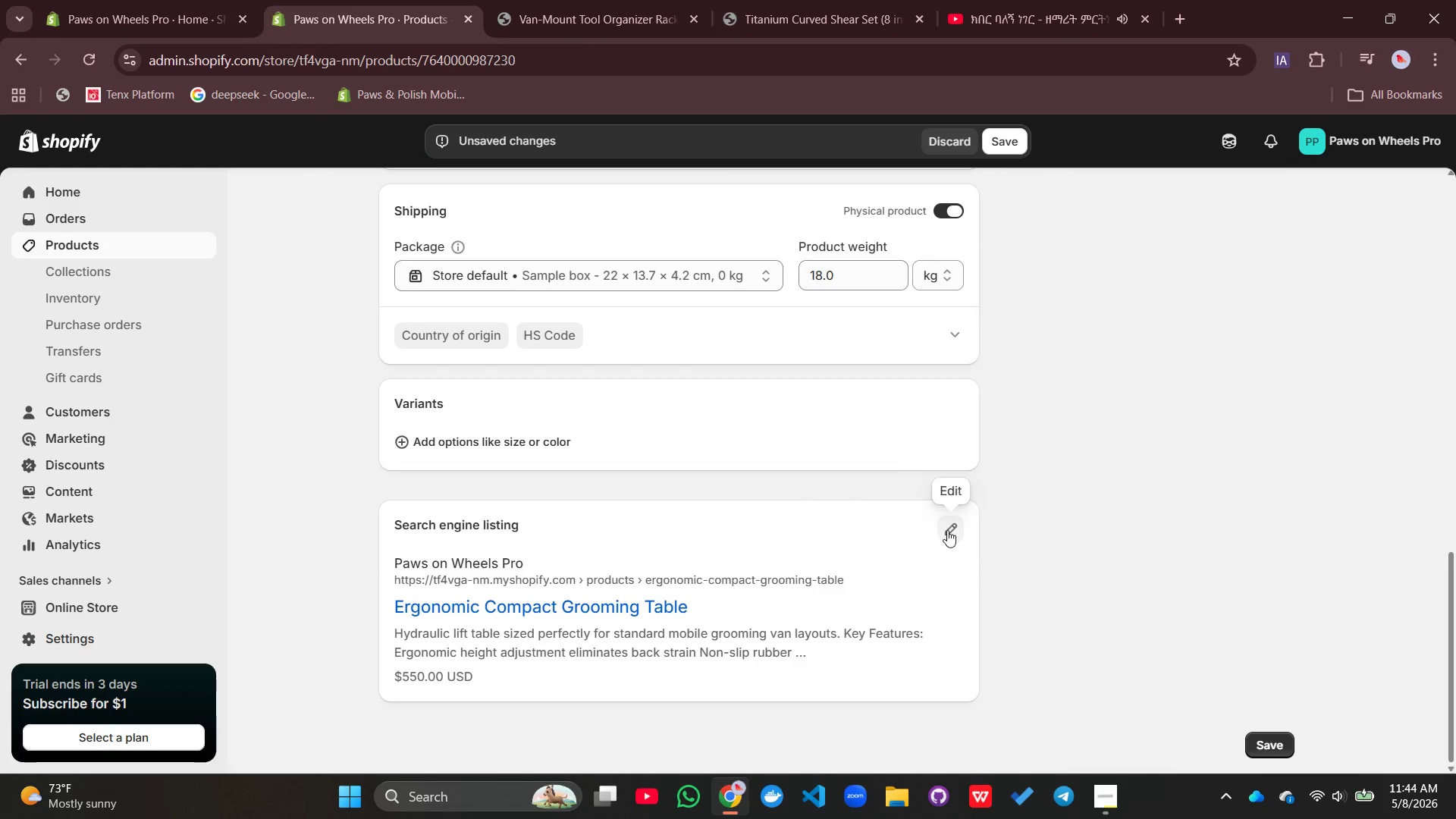 
left_click([947, 530])
 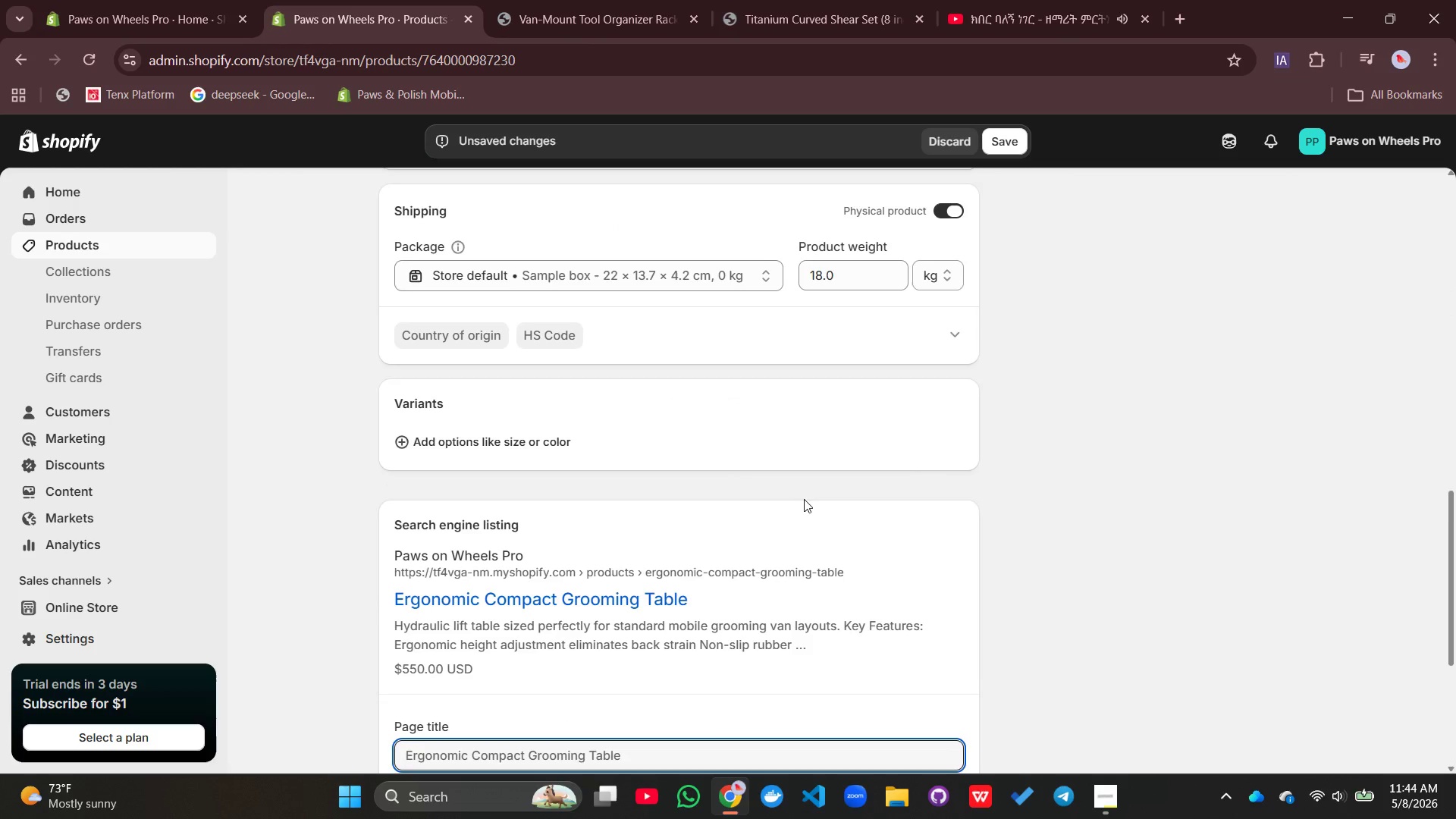 
scroll: coordinate [802, 500], scroll_direction: down, amount: 5.0
 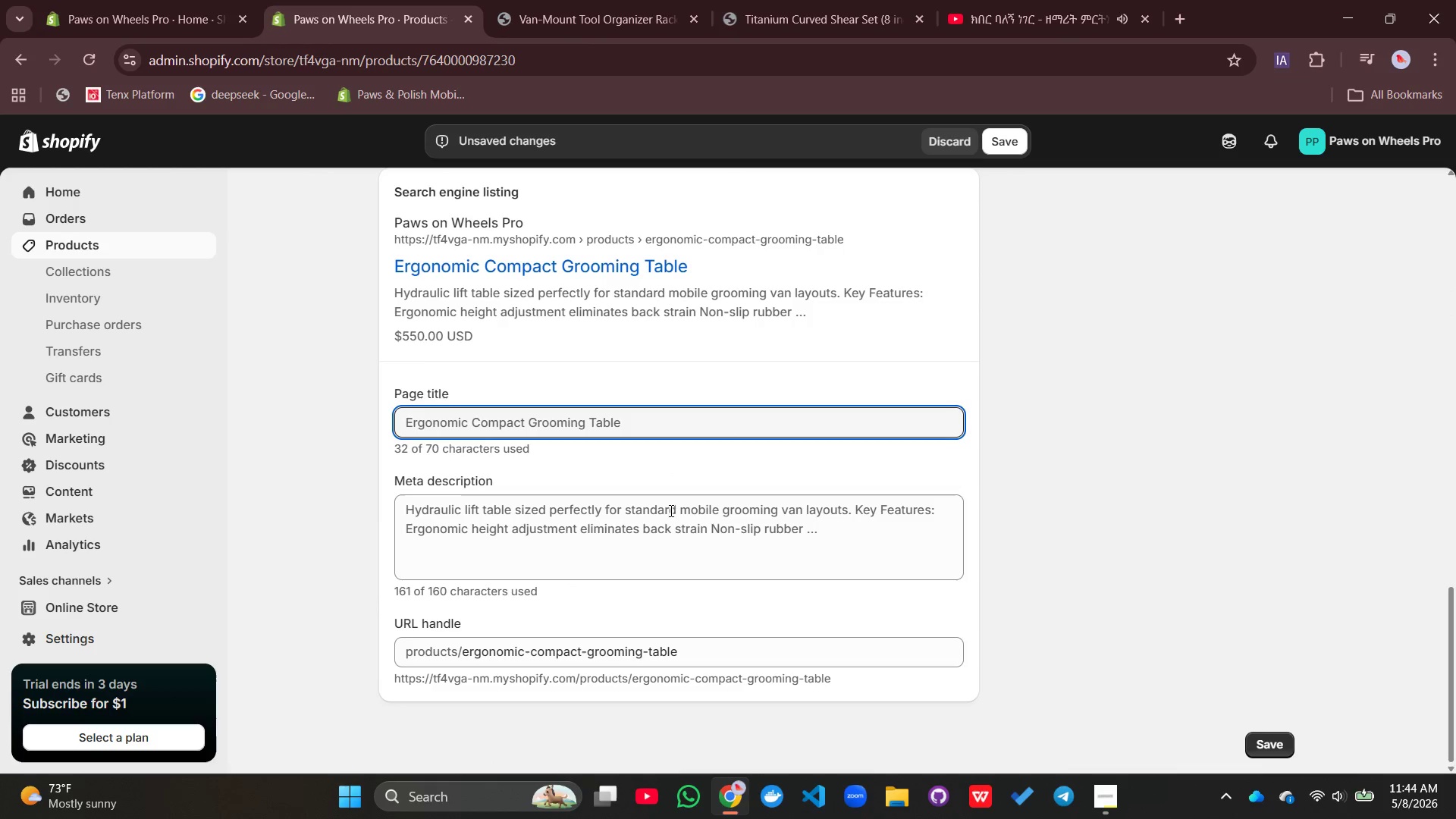 
left_click([679, 526])
 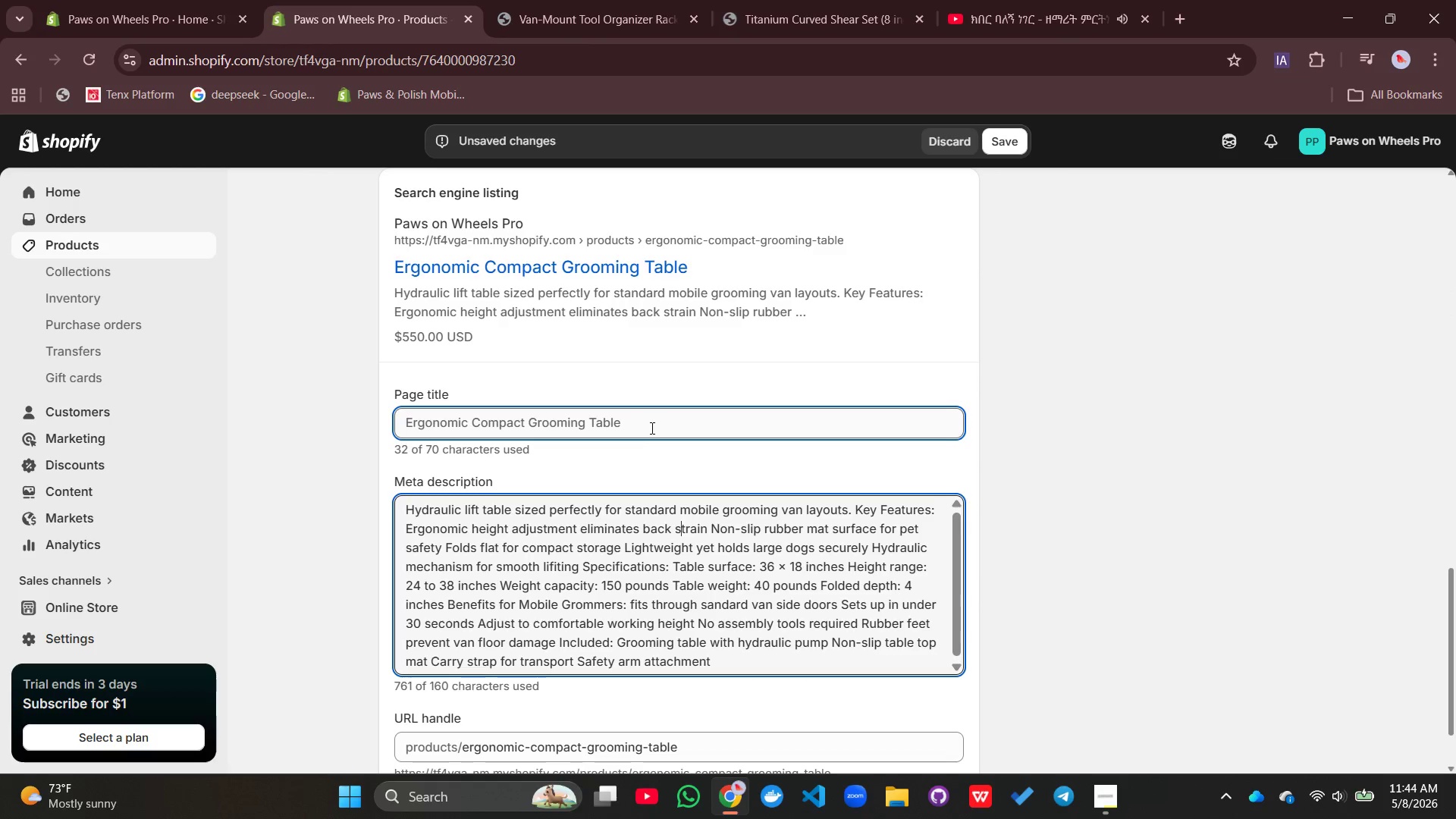 
left_click([651, 425])
 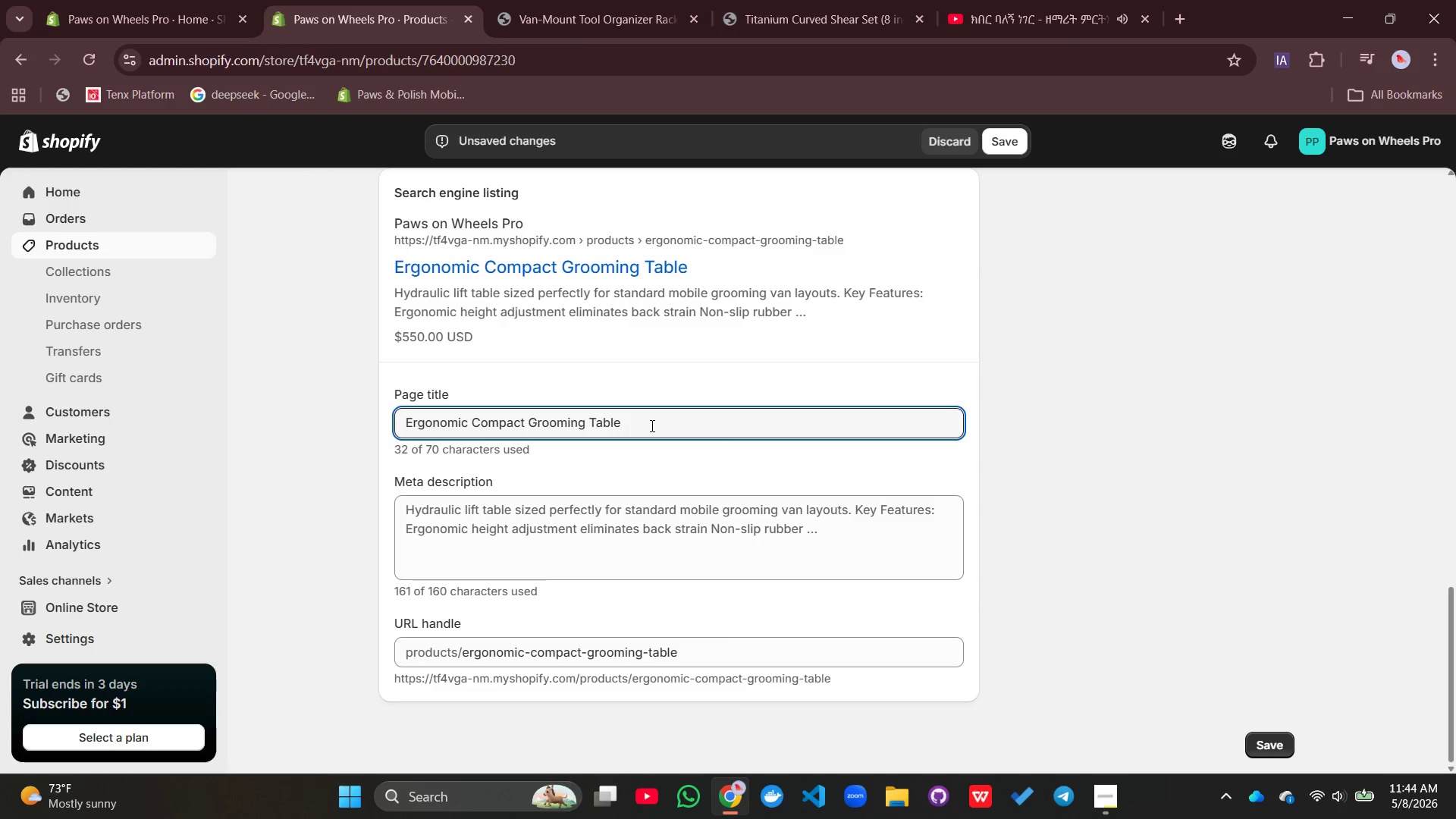 
key(Space)
 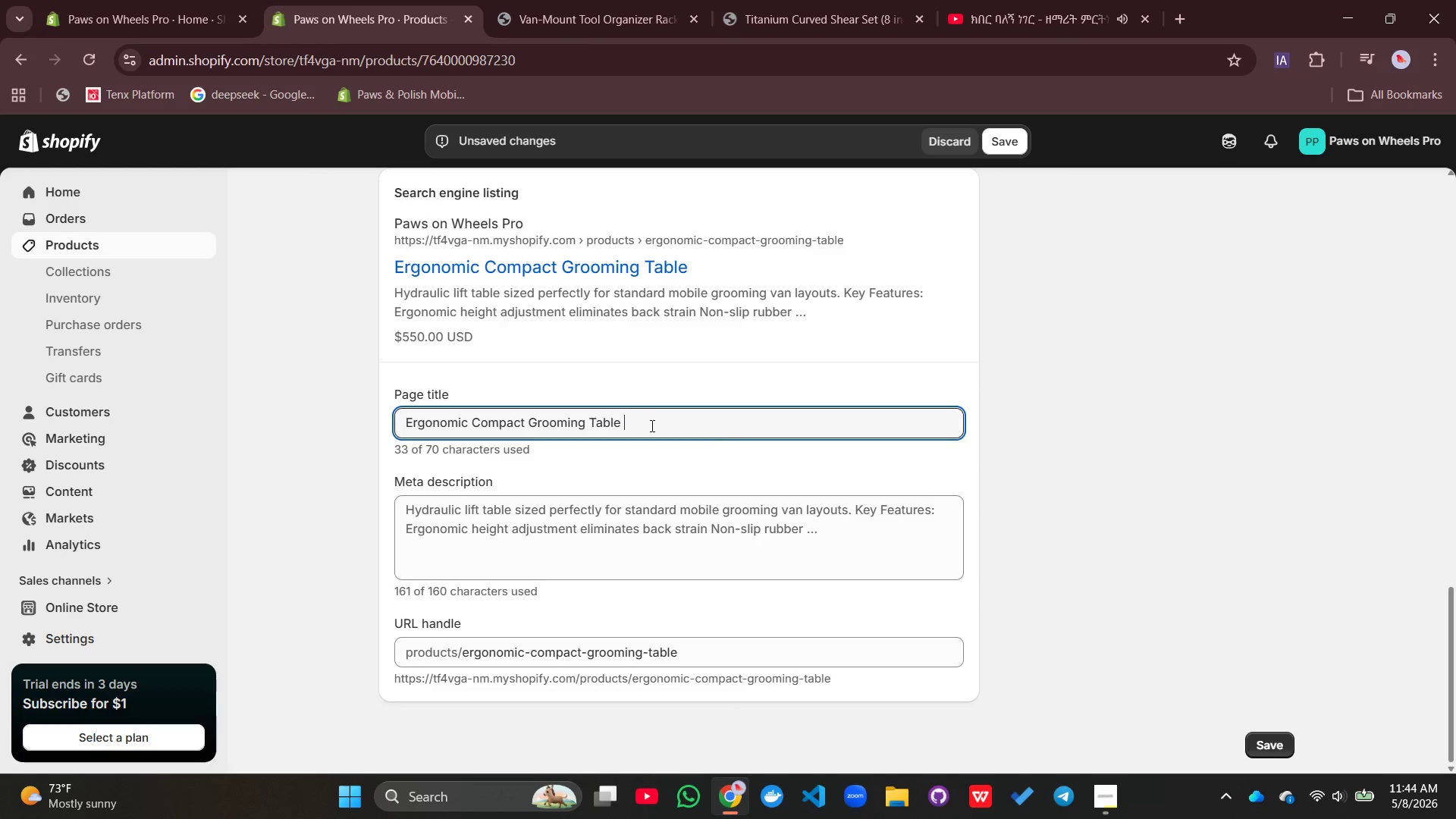 
key(Shift+ShiftLeft)
 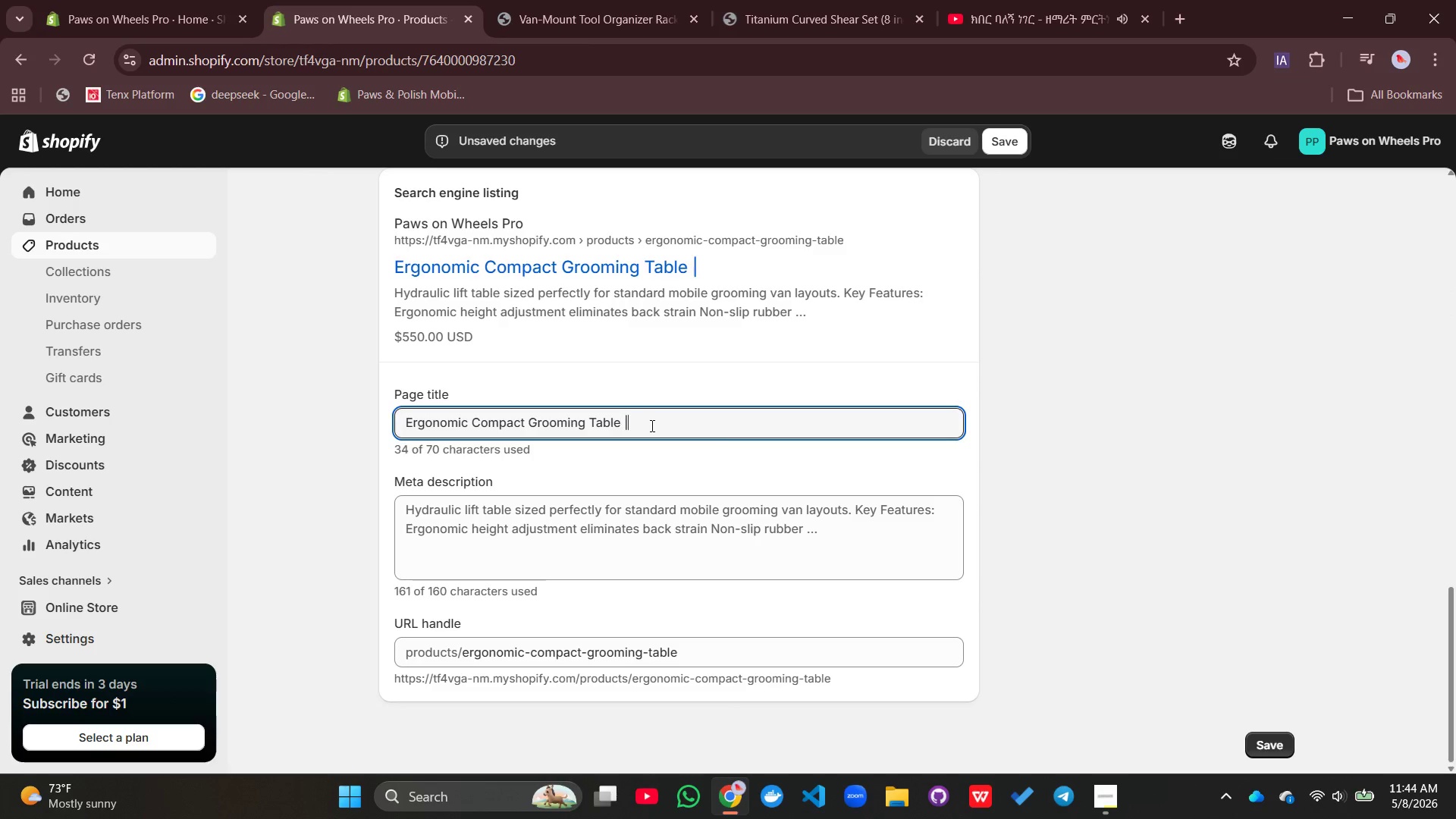 
key(Shift+Backslash)
 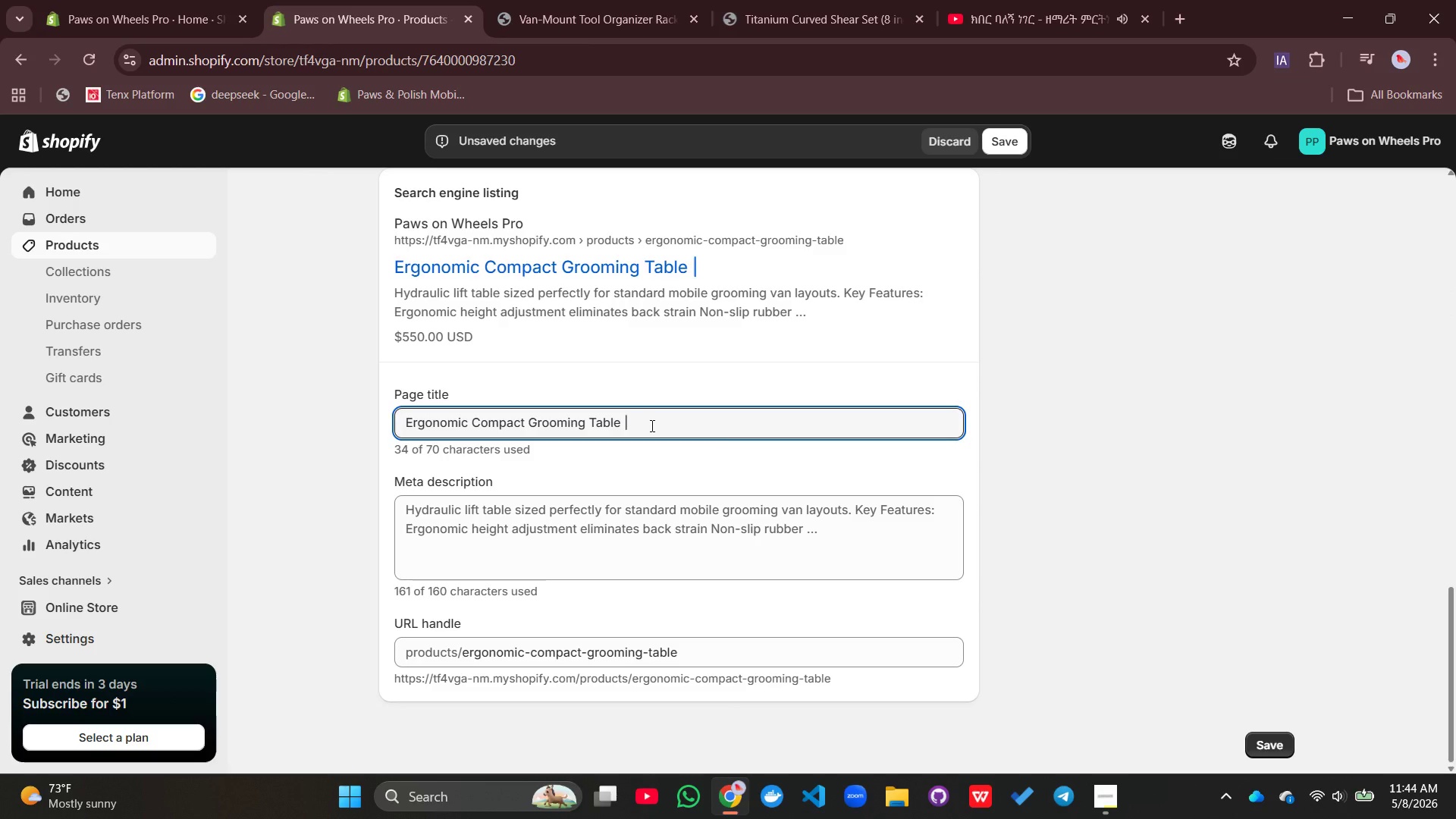 
key(Alt+AltRight)
 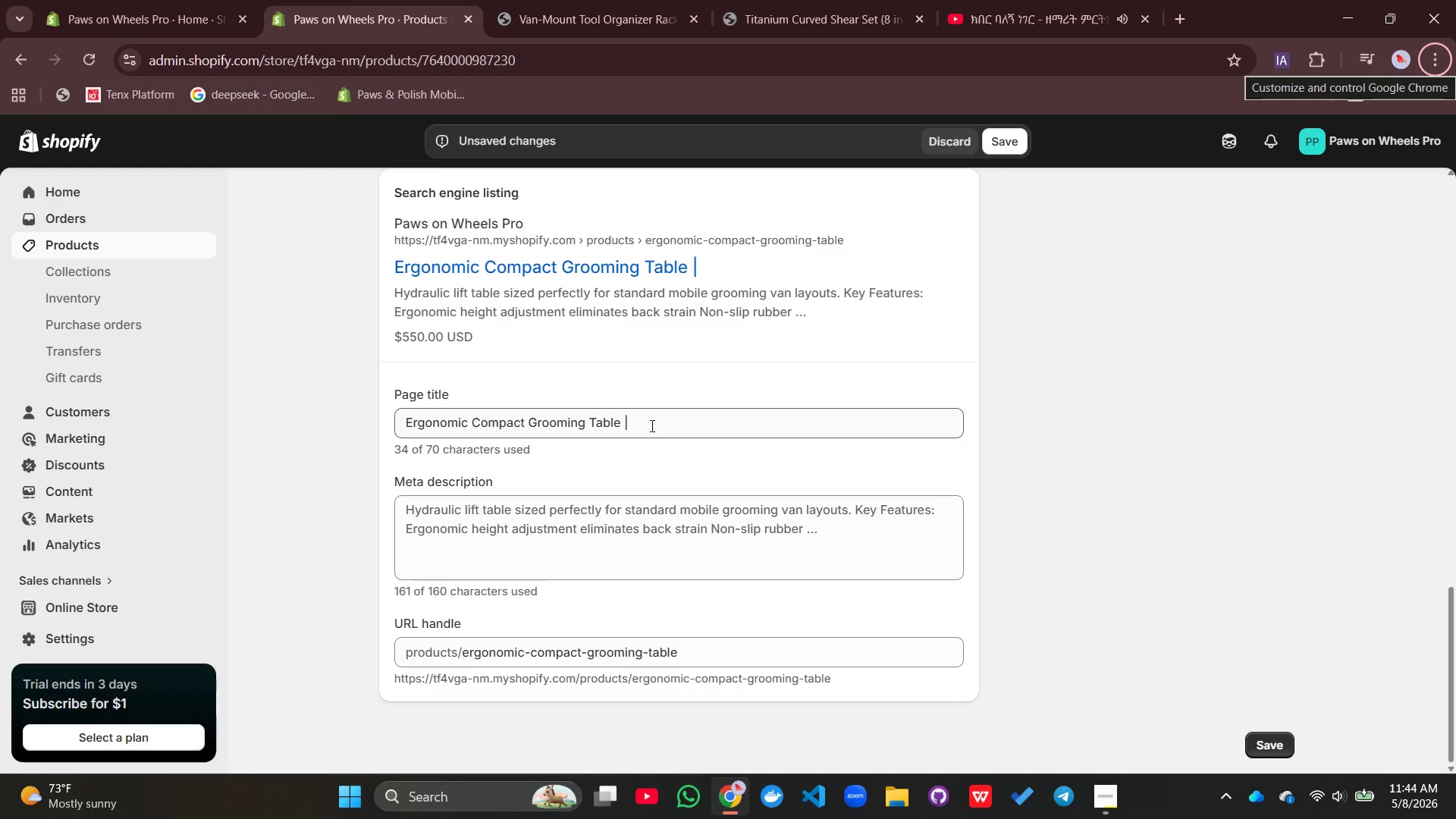 
wait(5.23)
 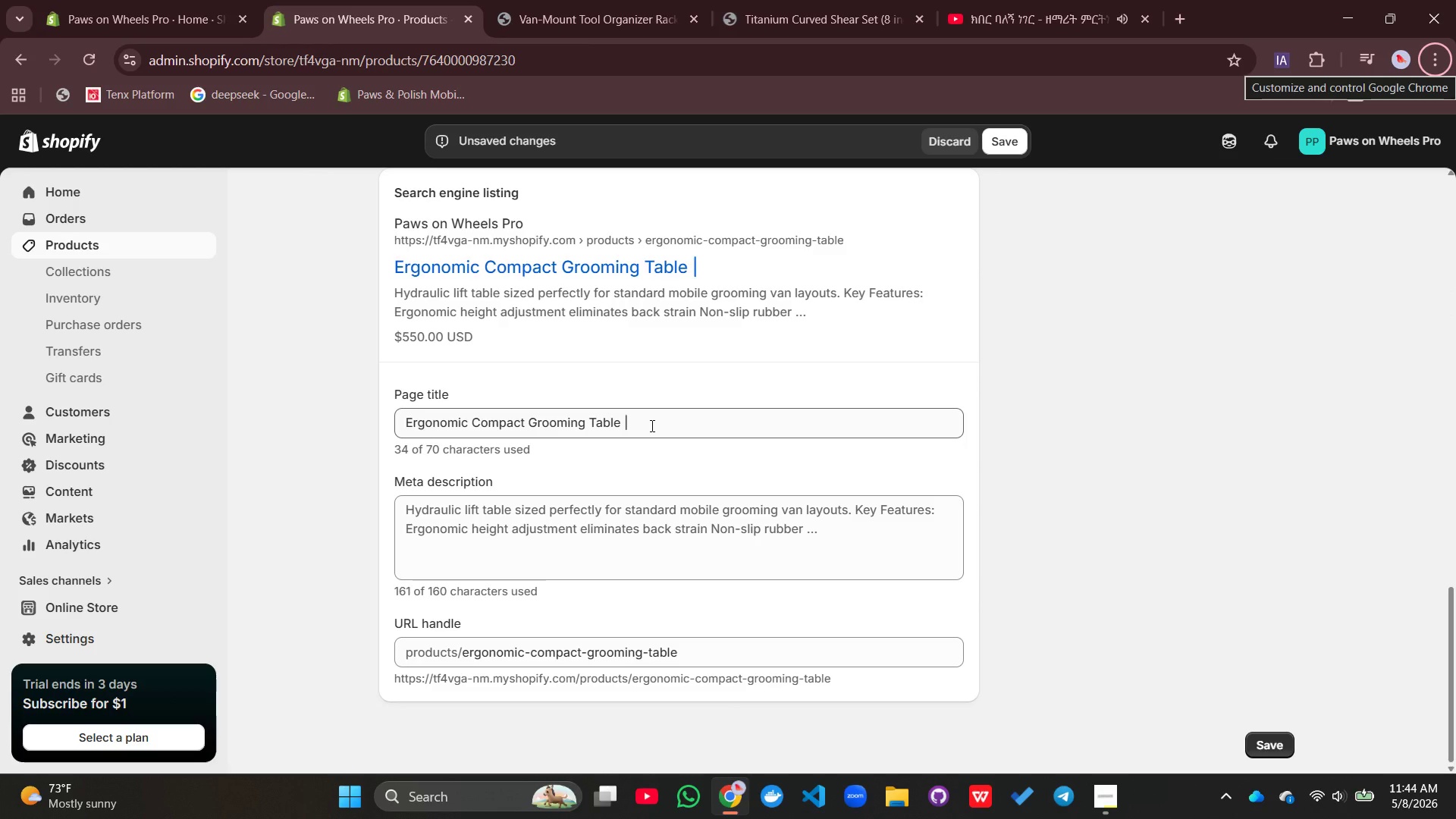 
key(Space)
 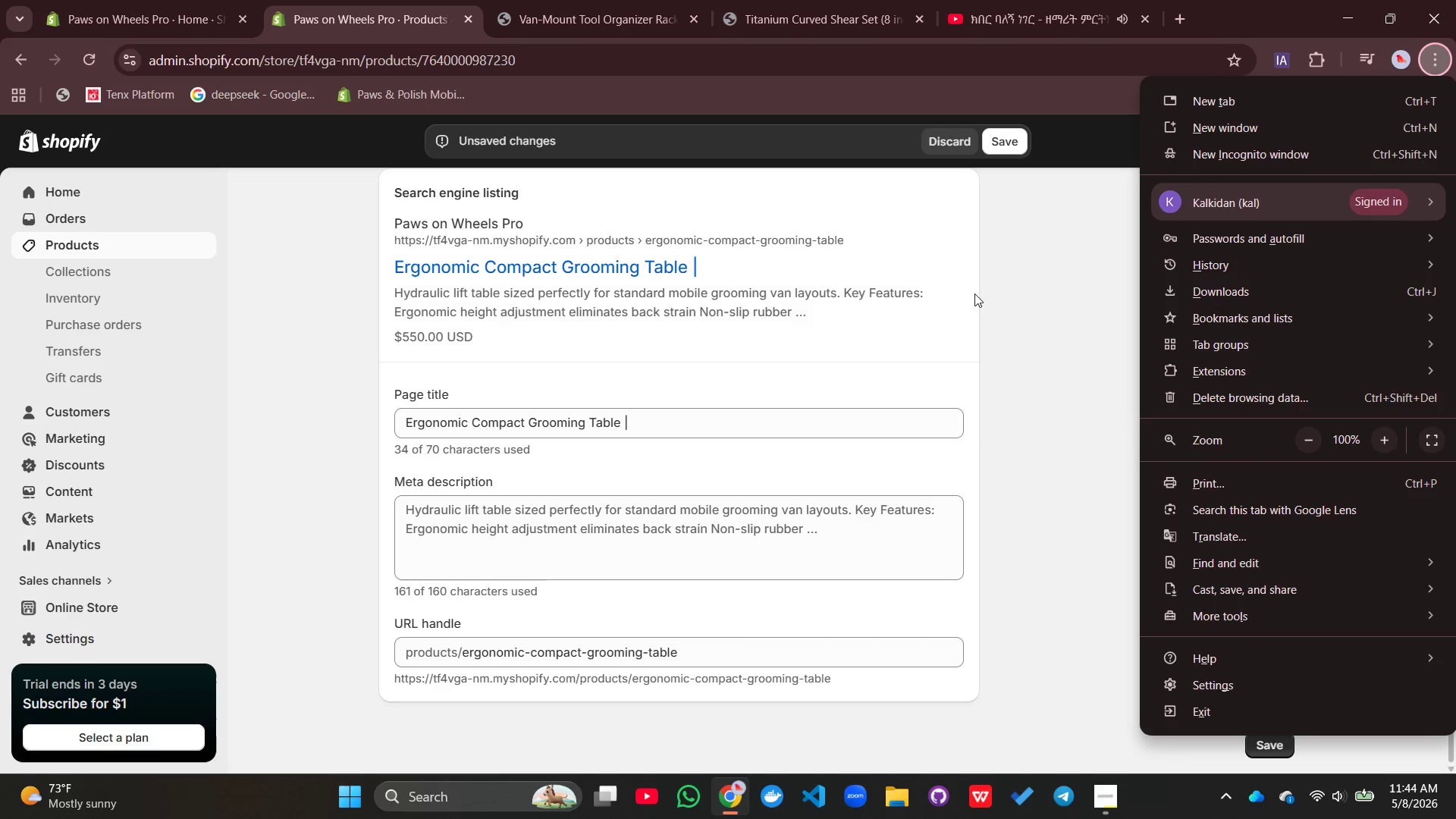 
left_click([1030, 293])
 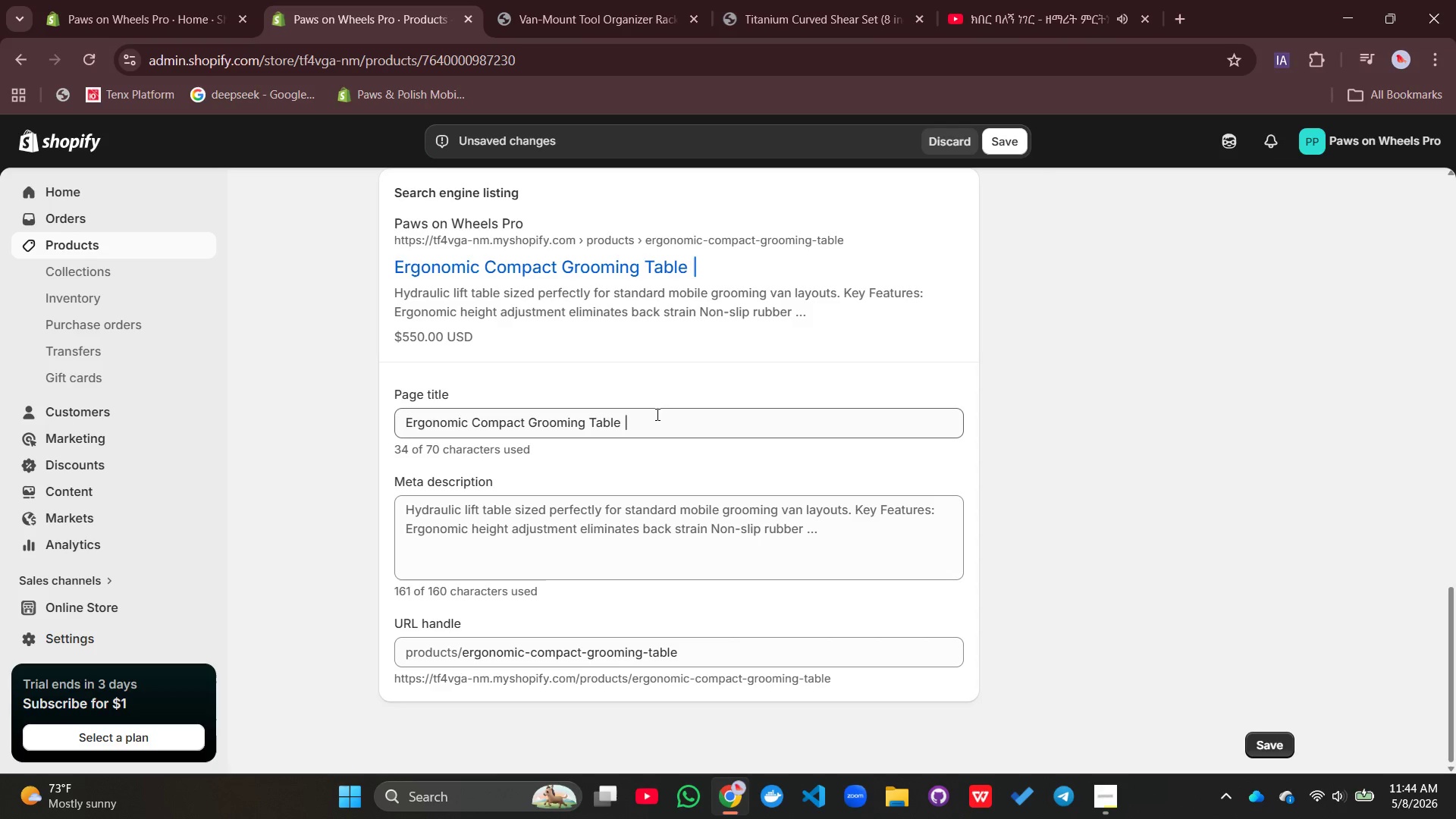 
left_click([657, 413])
 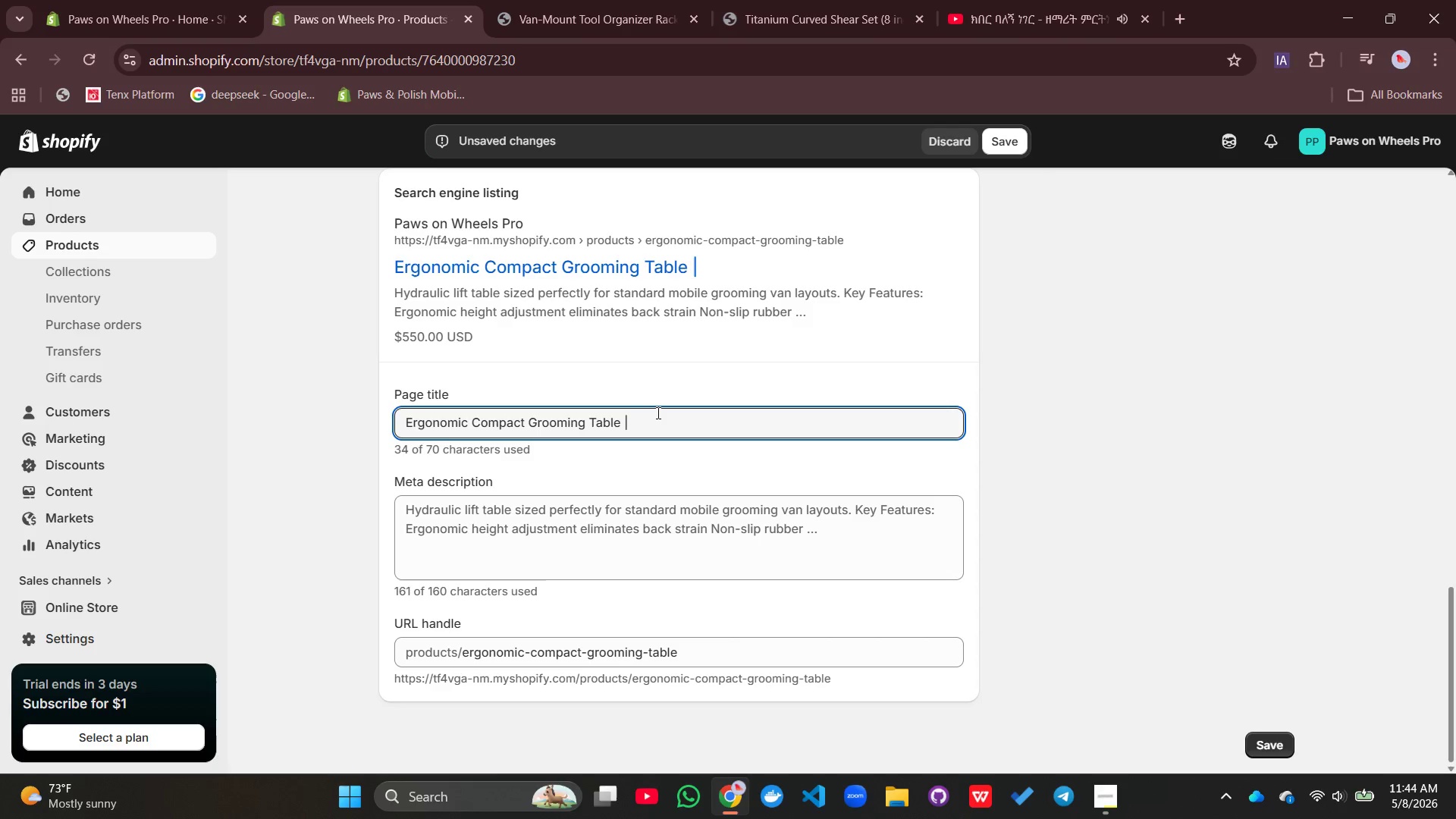 
type( Hydraulic Lift for Mobile Grm)
key(Backspace)
type(ooming Vans)
 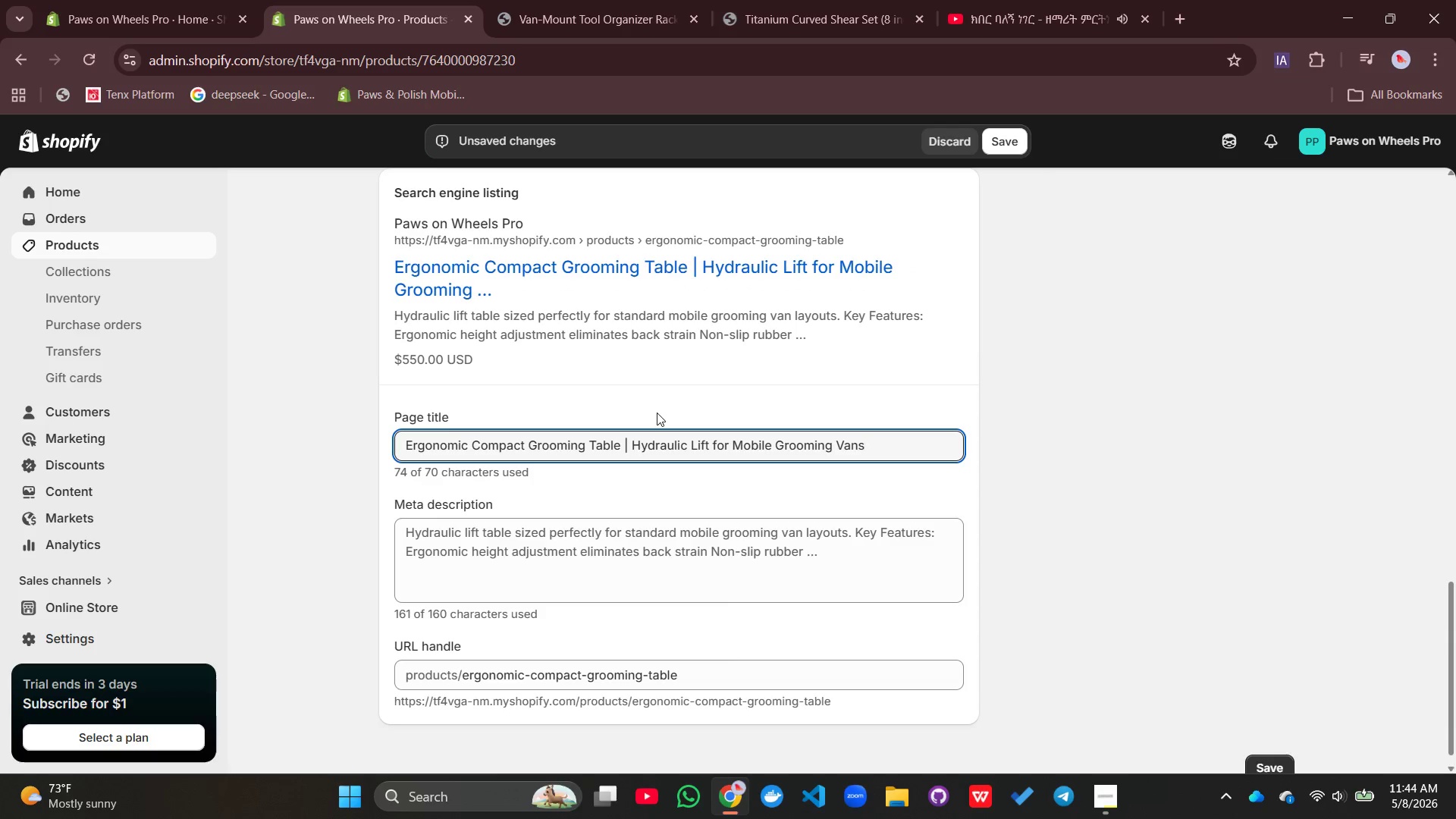 
left_click([519, 606])
 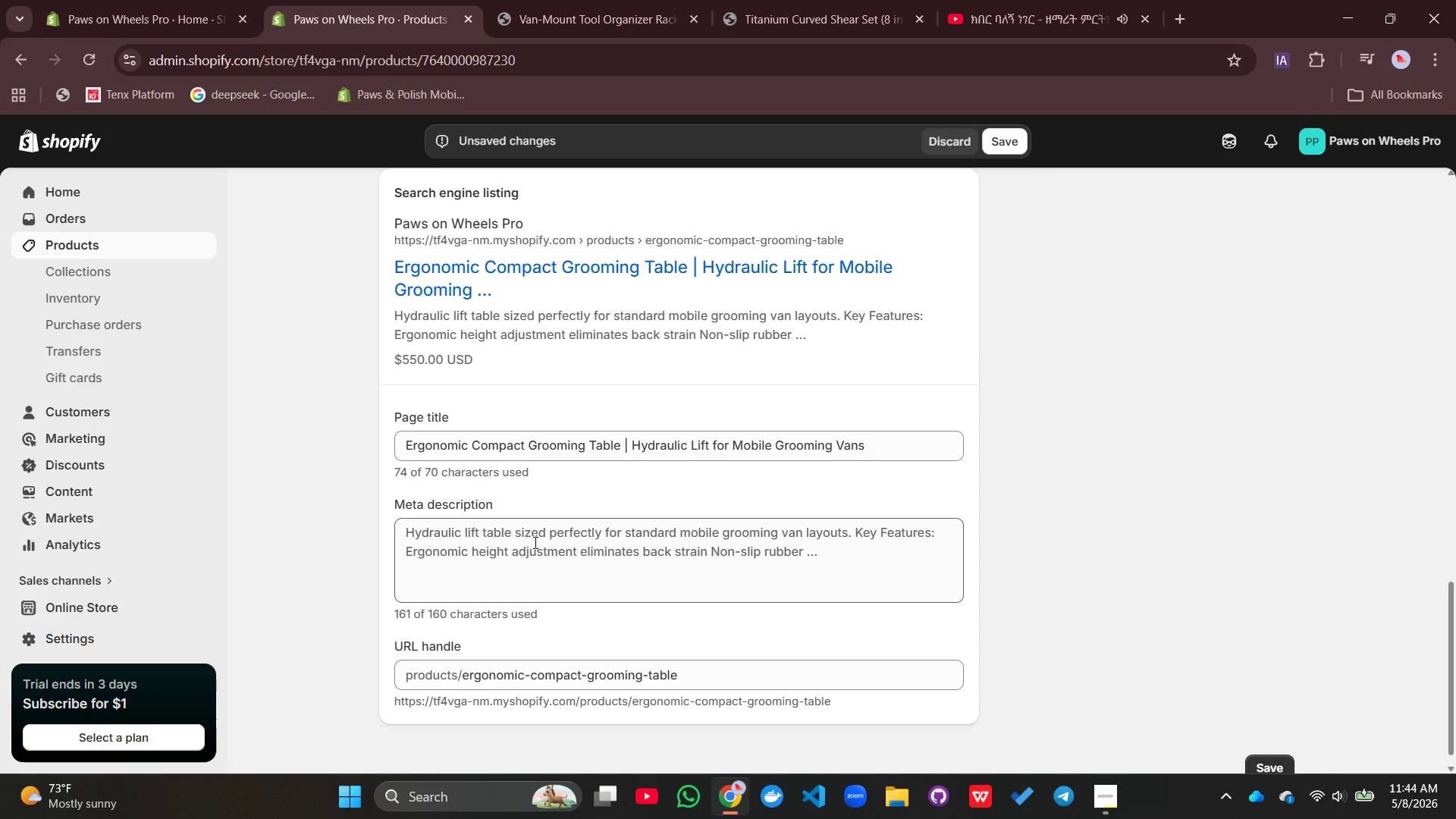 
left_click([534, 542])
 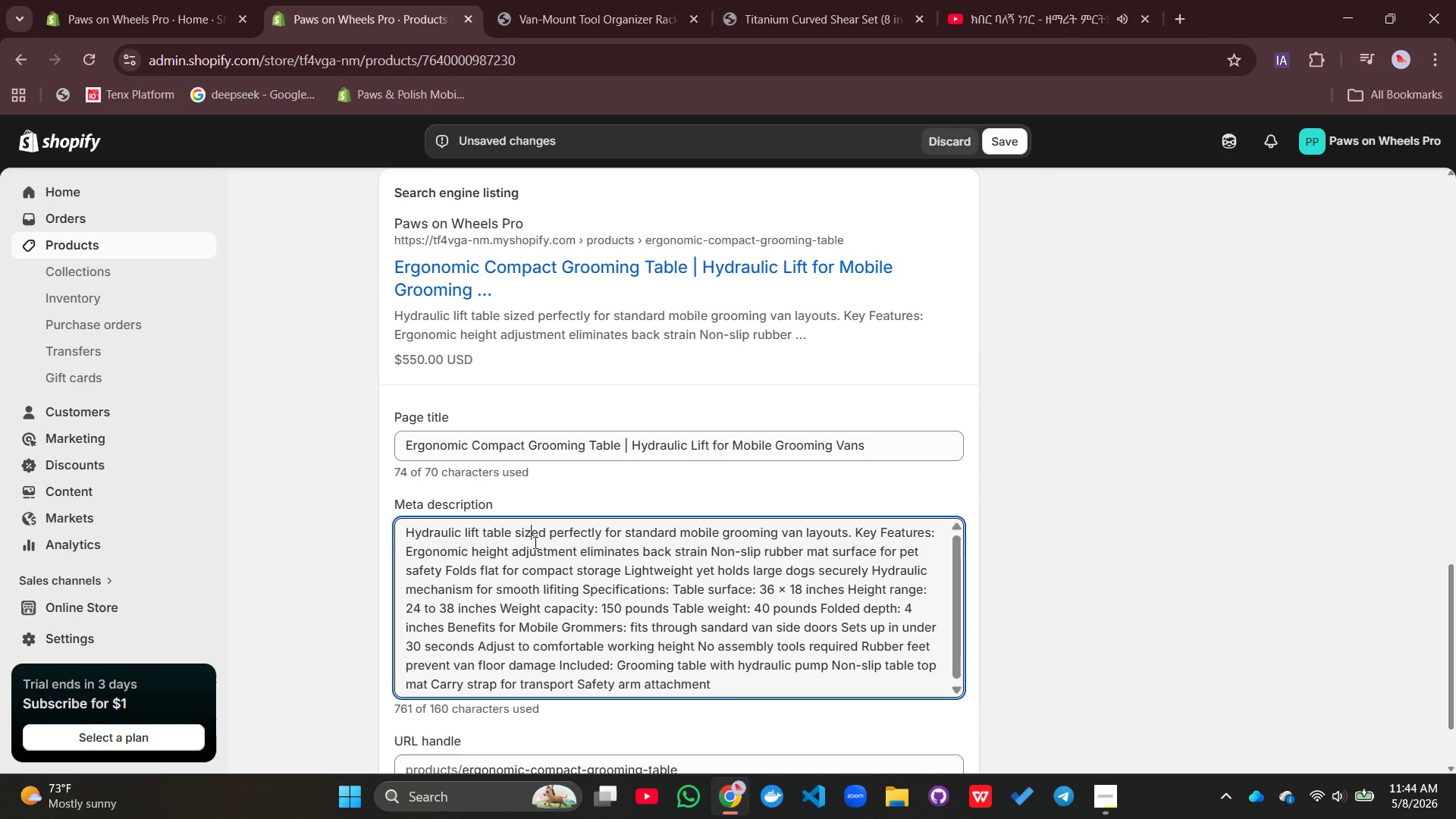 
key(Control+A)
 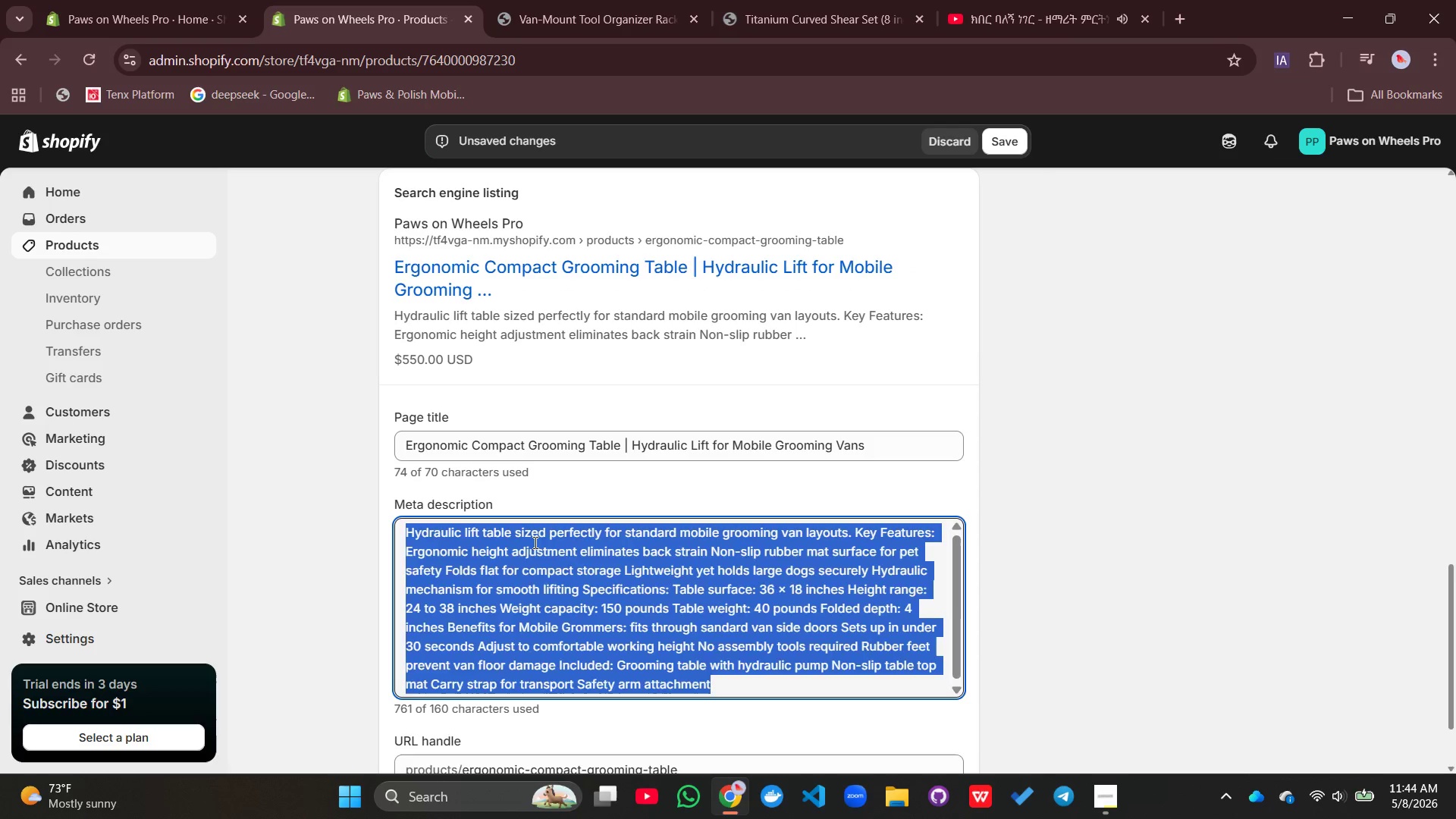 
key(Backspace)
type(Hydraulic lift grooming table zi)
key(Backspace)
key(Backspace)
type(sized perfectly for stndard)
key(Backspace)
key(Backspace)
key(Backspace)
key(Backspace)
key(Backspace)
key(Backspace)
type(tandard mobile va )
key(Backspace)
type(n laout)
key(Backspace)
key(Backspace)
key(Backspace)
key(Backspace)
type(ayput)
key(Backspace)
key(Backspace)
key(Backspace)
type(outs. Ergonomic compacr)
key(Backspace)
type(t design with non-slip surface. Space-saving.)
 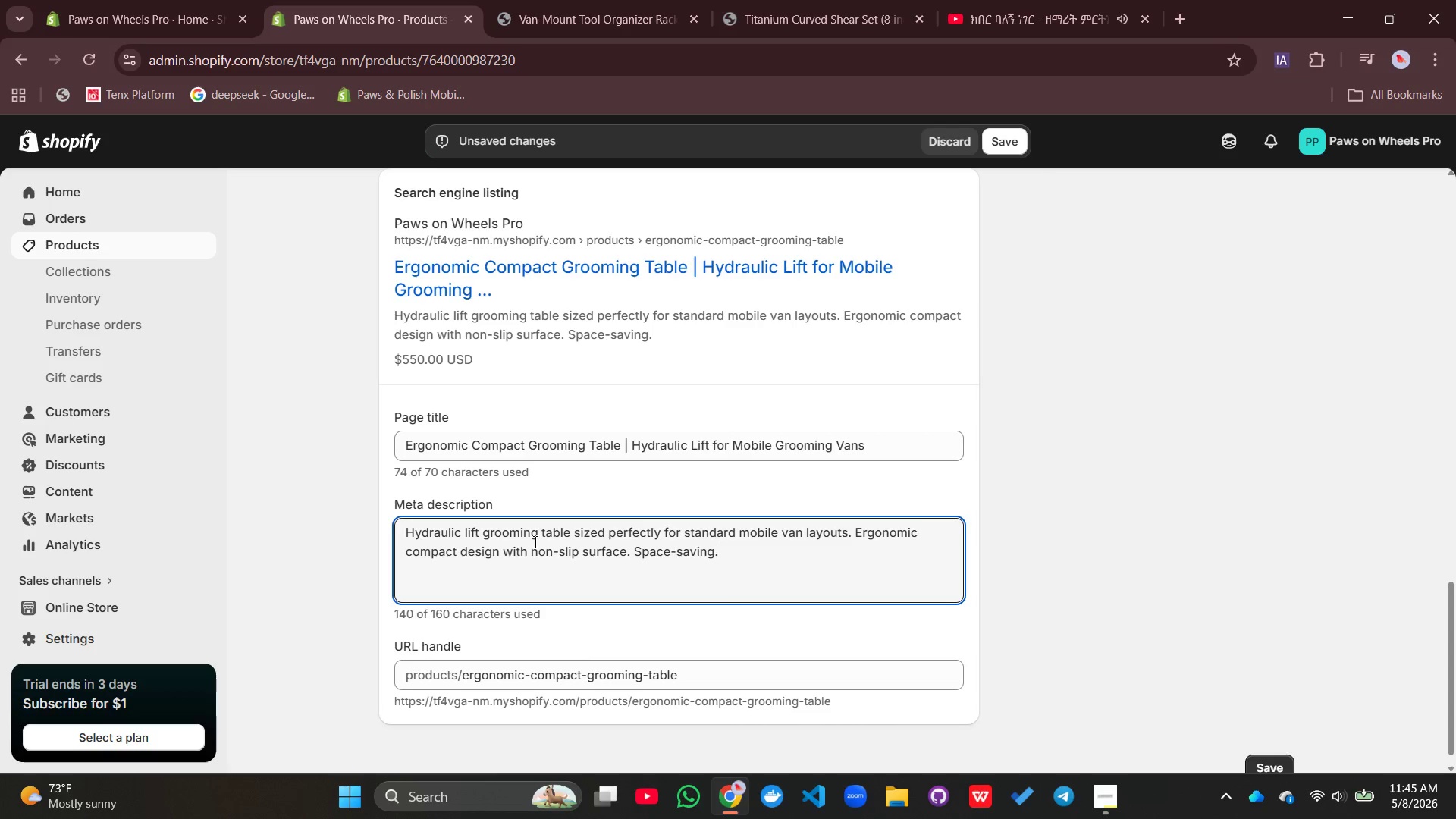 
scroll: coordinate [1215, 626], scroll_direction: up, amount: 12.0
 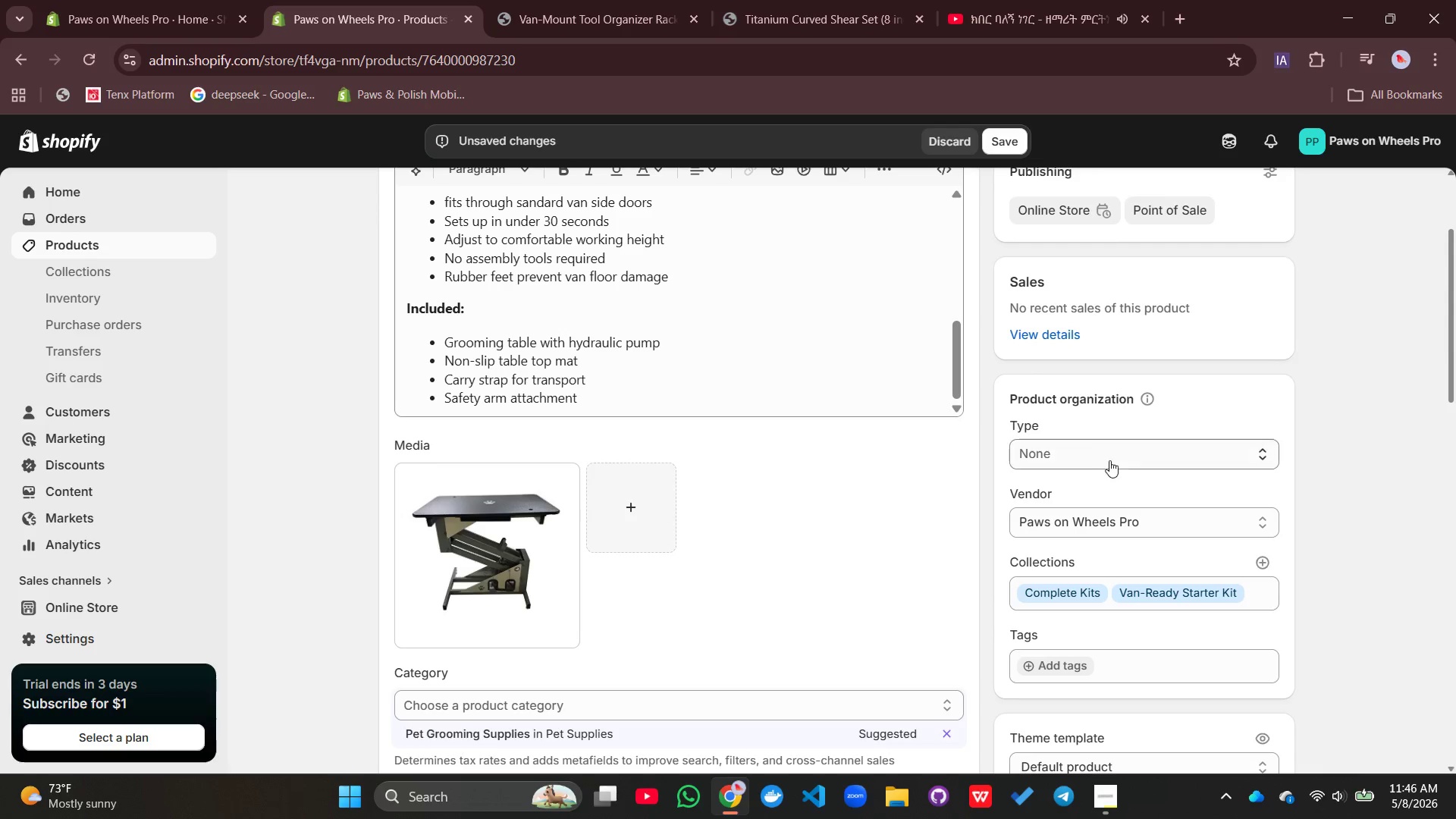 
left_click([1088, 446])
 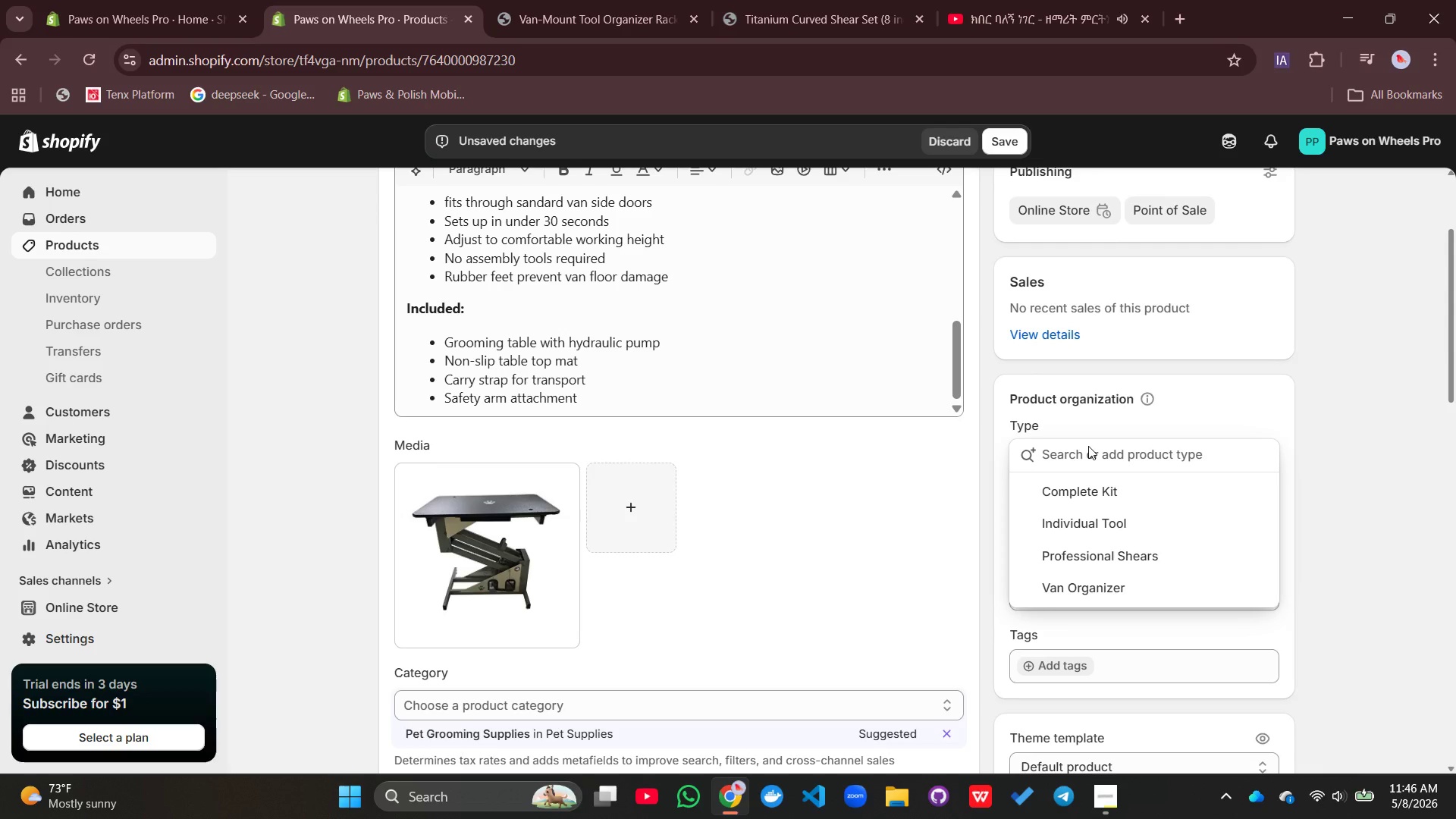 
left_click([1080, 488])
 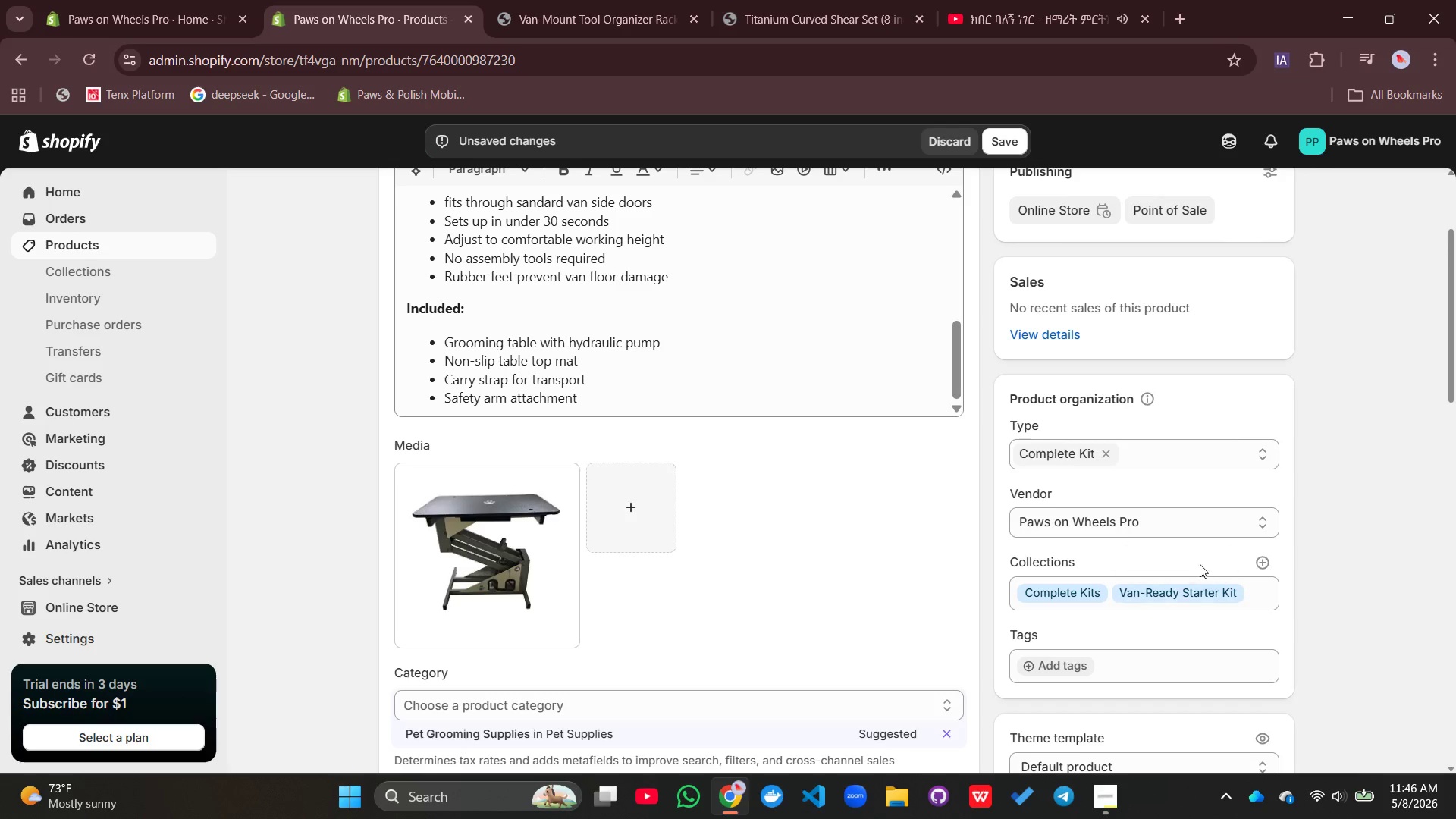 
scroll: coordinate [1172, 607], scroll_direction: down, amount: 1.0
 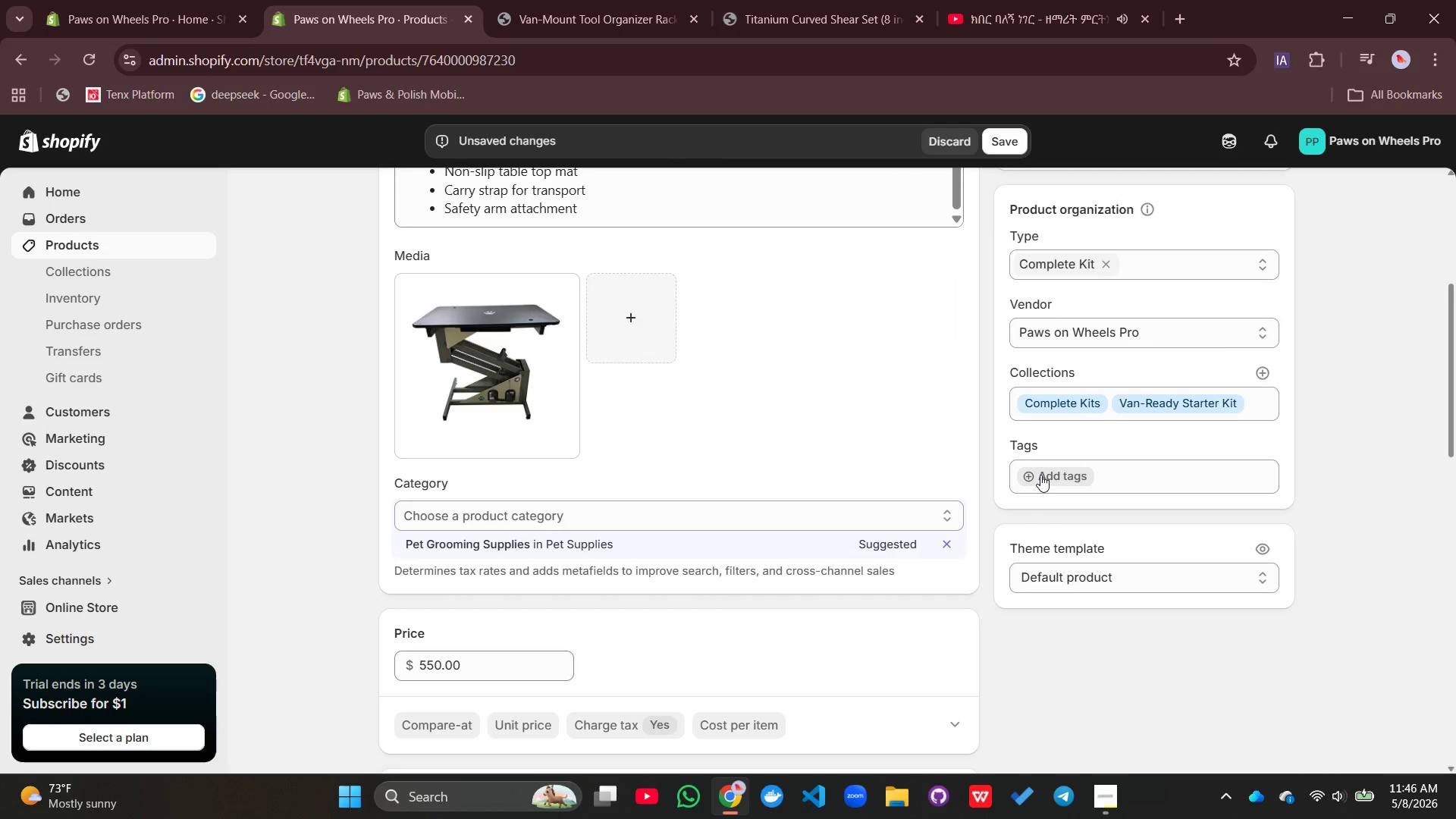 
left_click([1040, 475])
 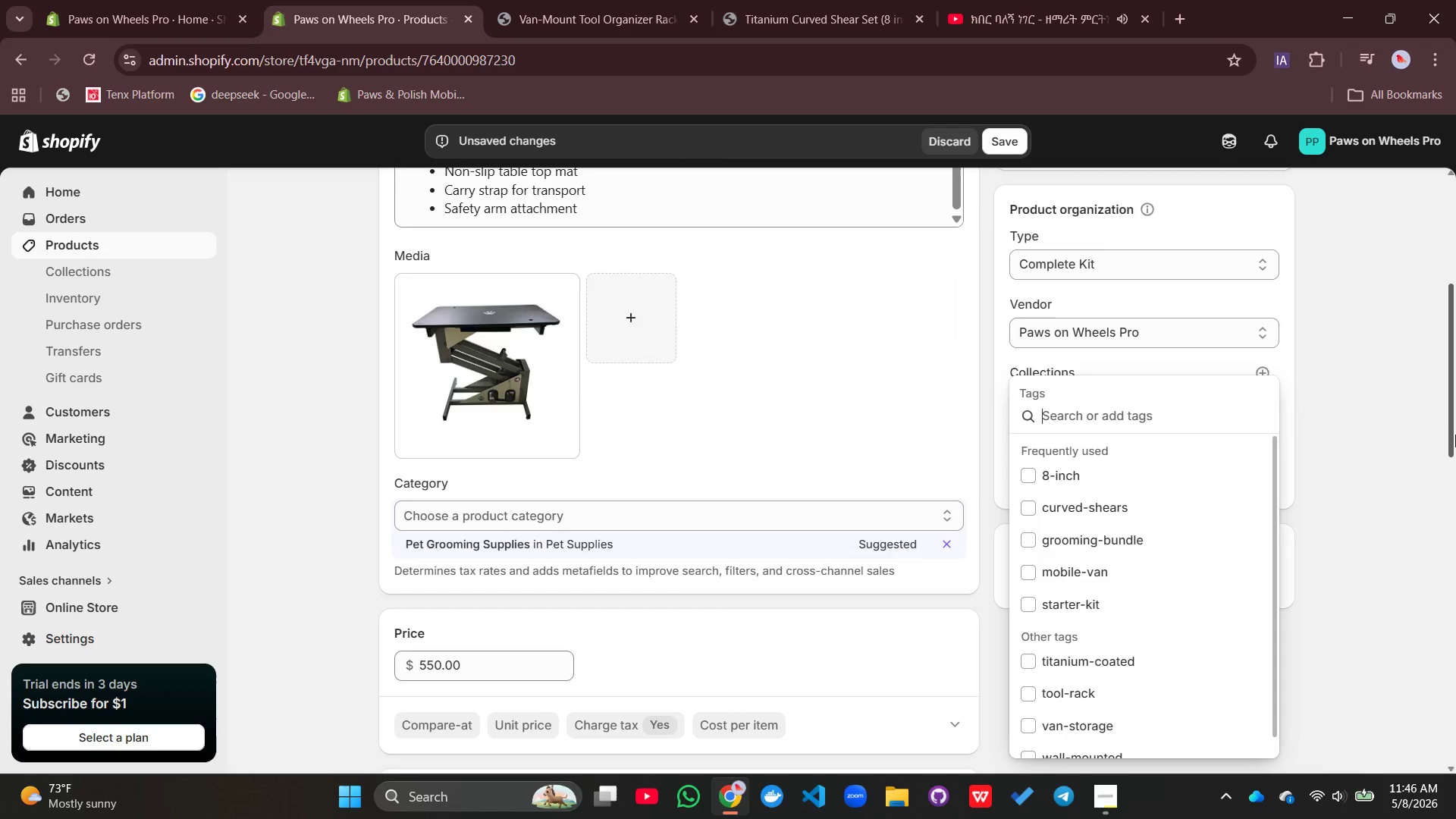 
type(grooming tbale)
key(Backspace)
key(Backspace)
key(Backspace)
key(Backspace)
type(able, hydd)
key(Backspace)
type(raulic-lift, com[act)
key(Backspace)
key(Backspace)
key(Backspace)
key(Backspace)
type(pact)
 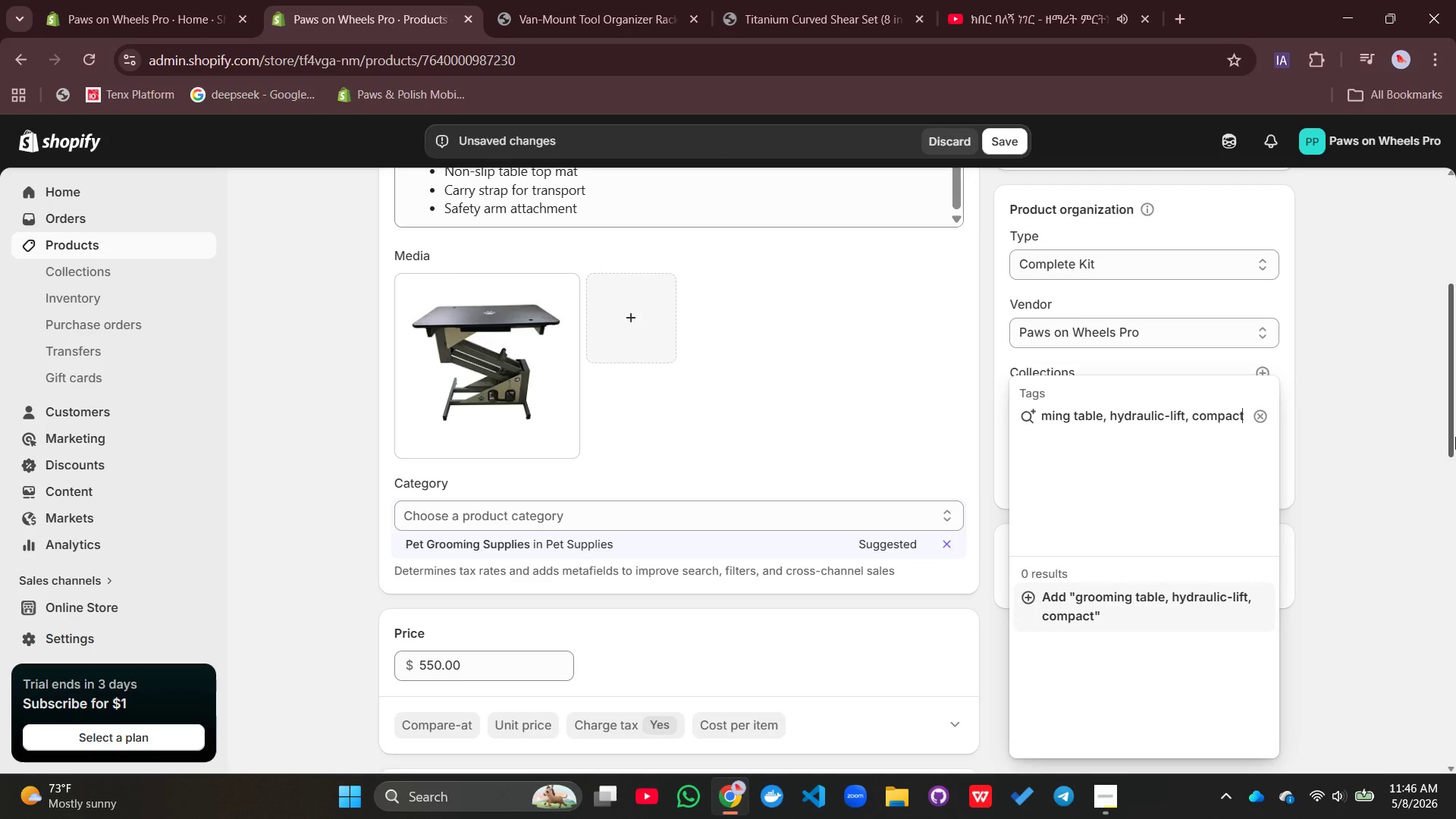 
key(Enter)
 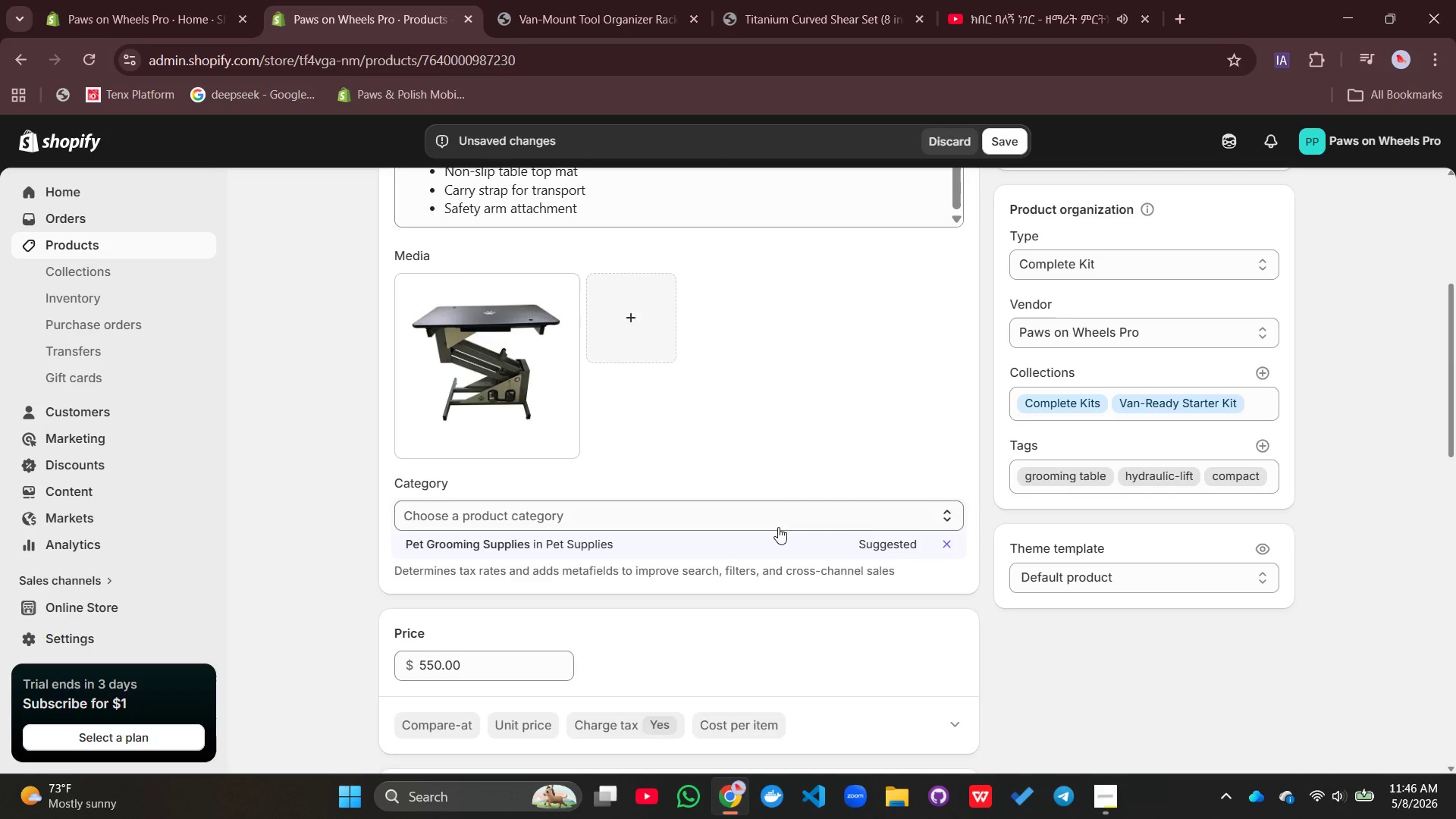 
scroll: coordinate [822, 639], scroll_direction: down, amount: 1.0
 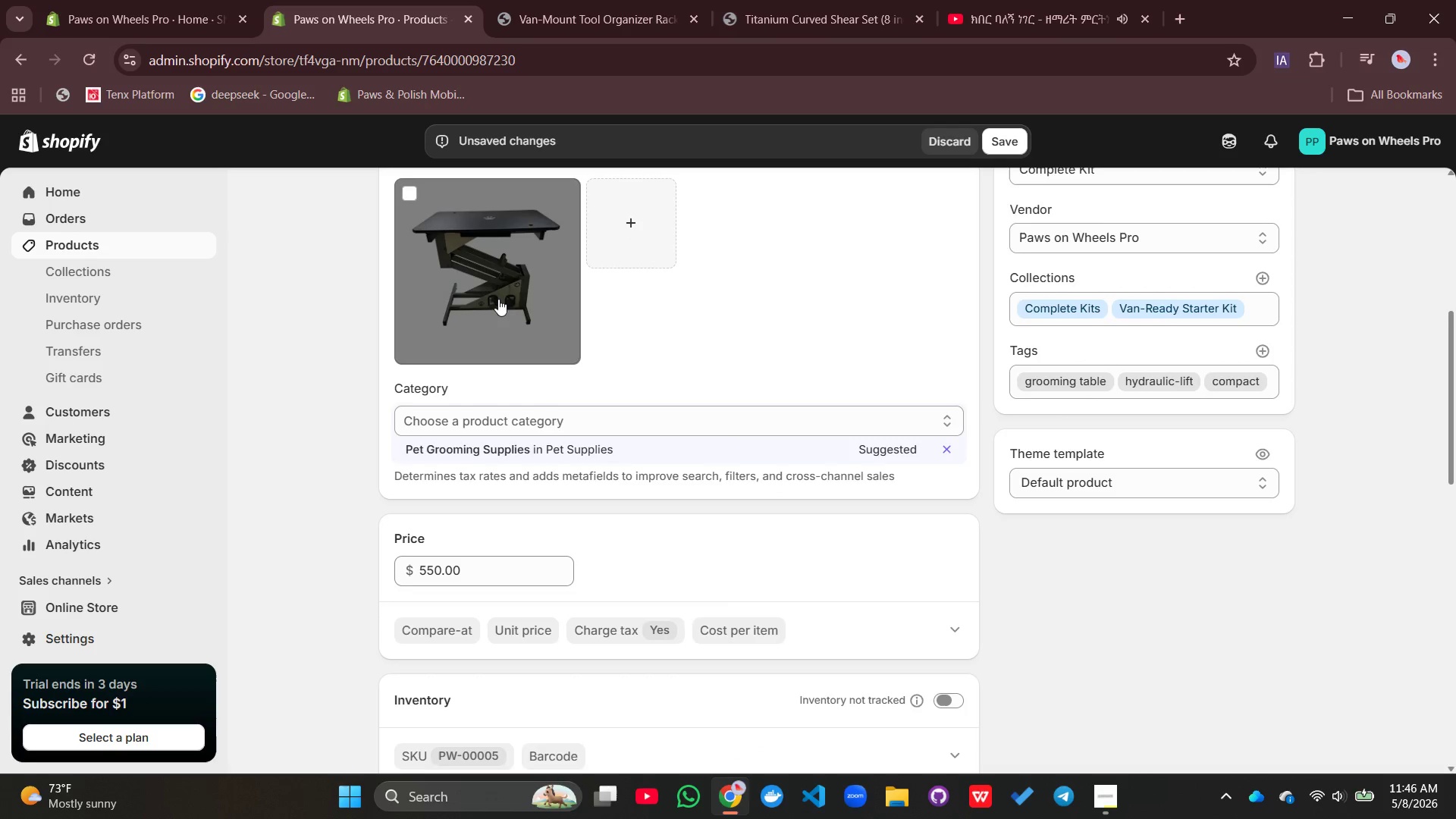 
scroll: coordinate [496, 301], scroll_direction: none, amount: 0.0
 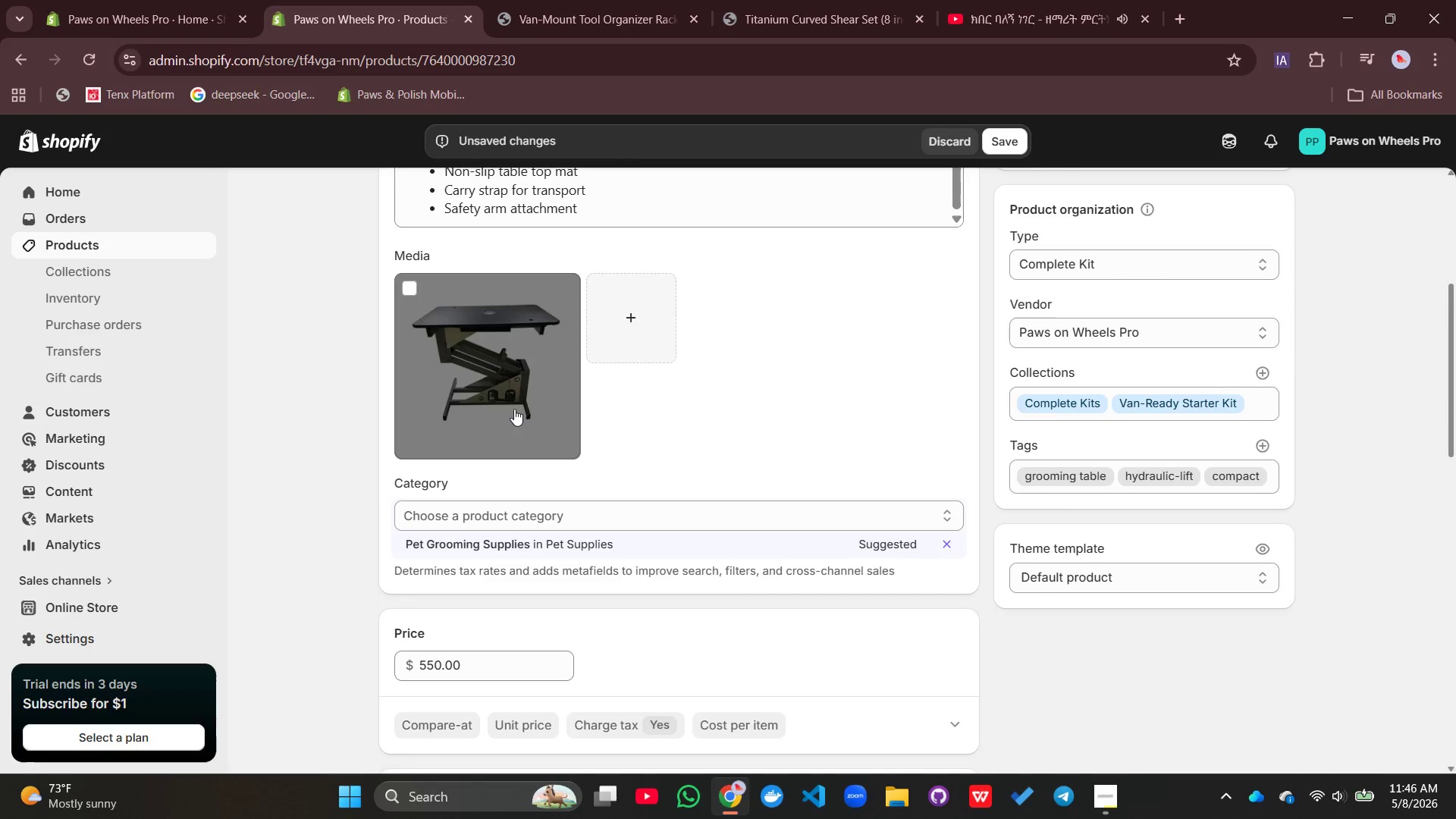 
left_click([509, 405])
 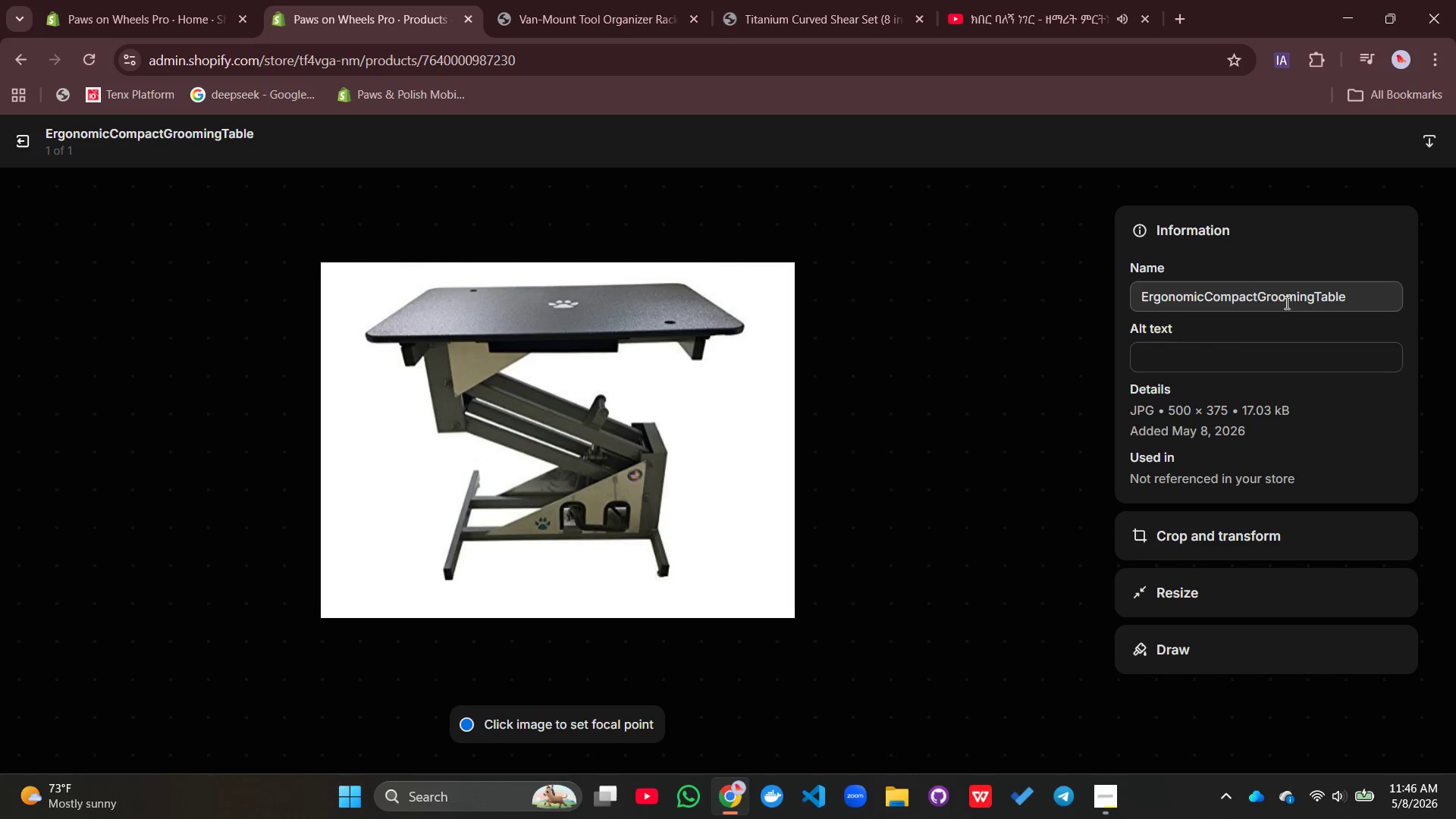 
left_click([1159, 372])
 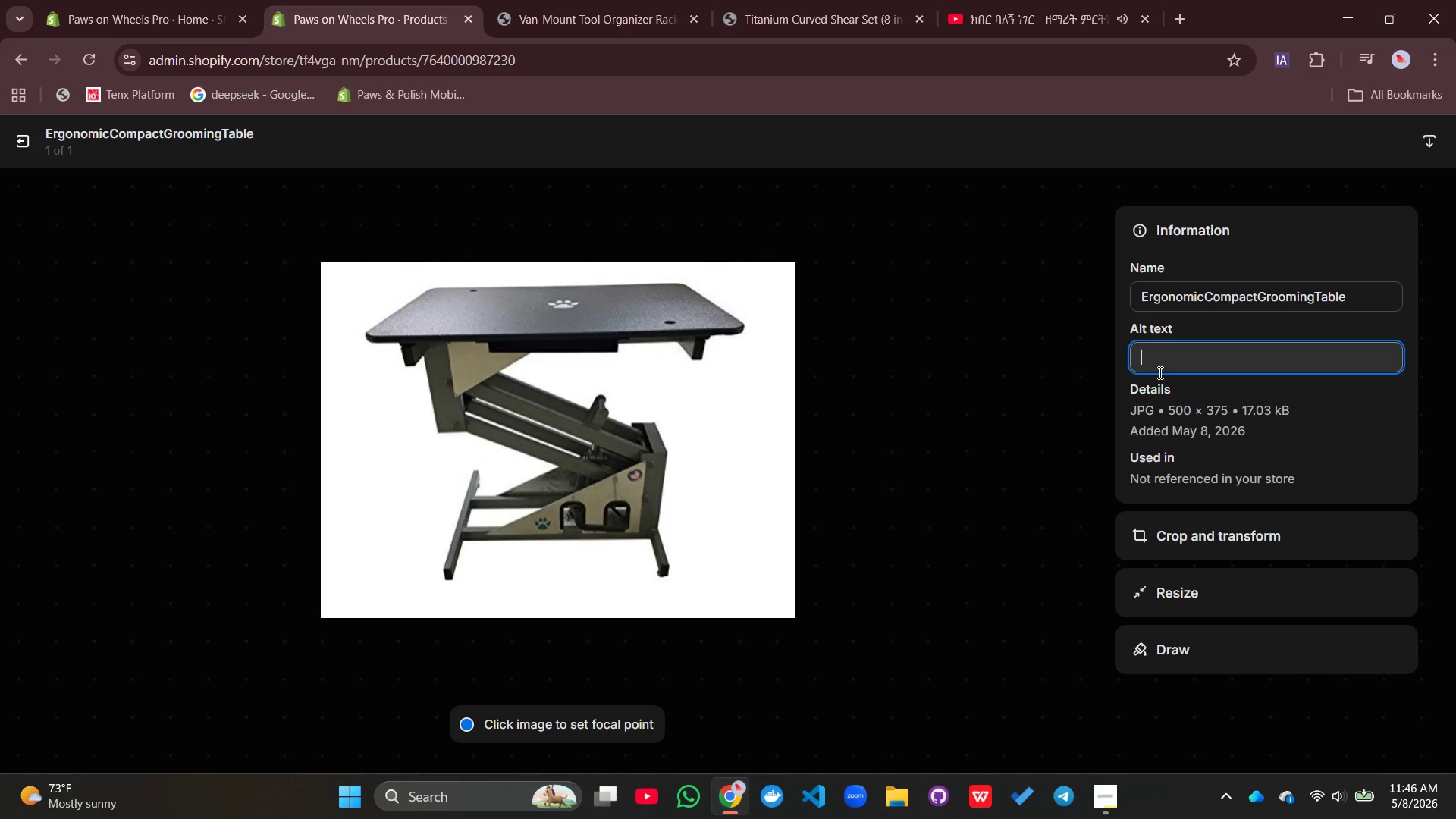 
type(Hydraulic lift compact grooming table sixed)
key(Backspace)
key(Backspace)
key(Backspace)
type(zedformobile)
 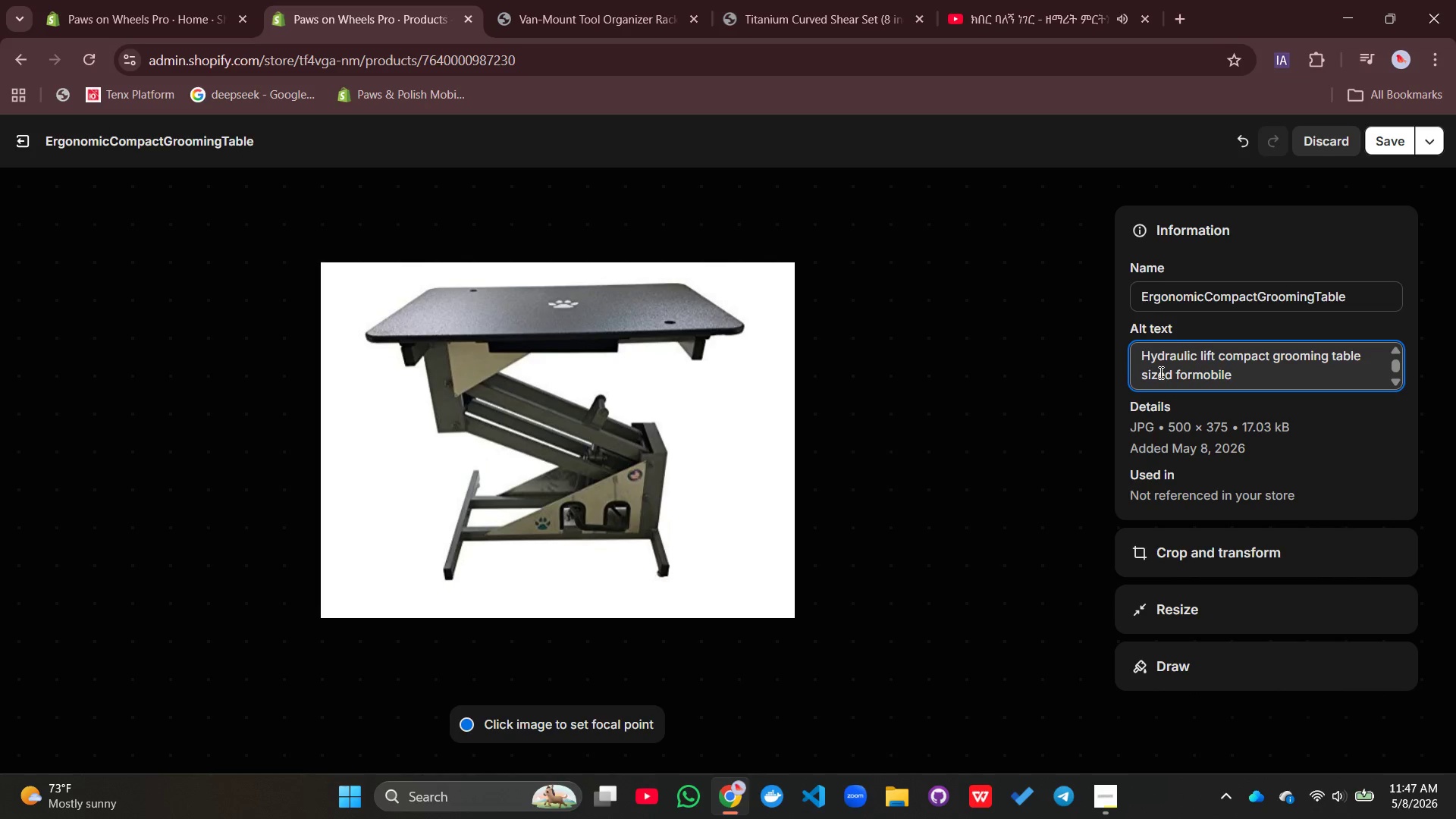 
key(ArrowLeft)
 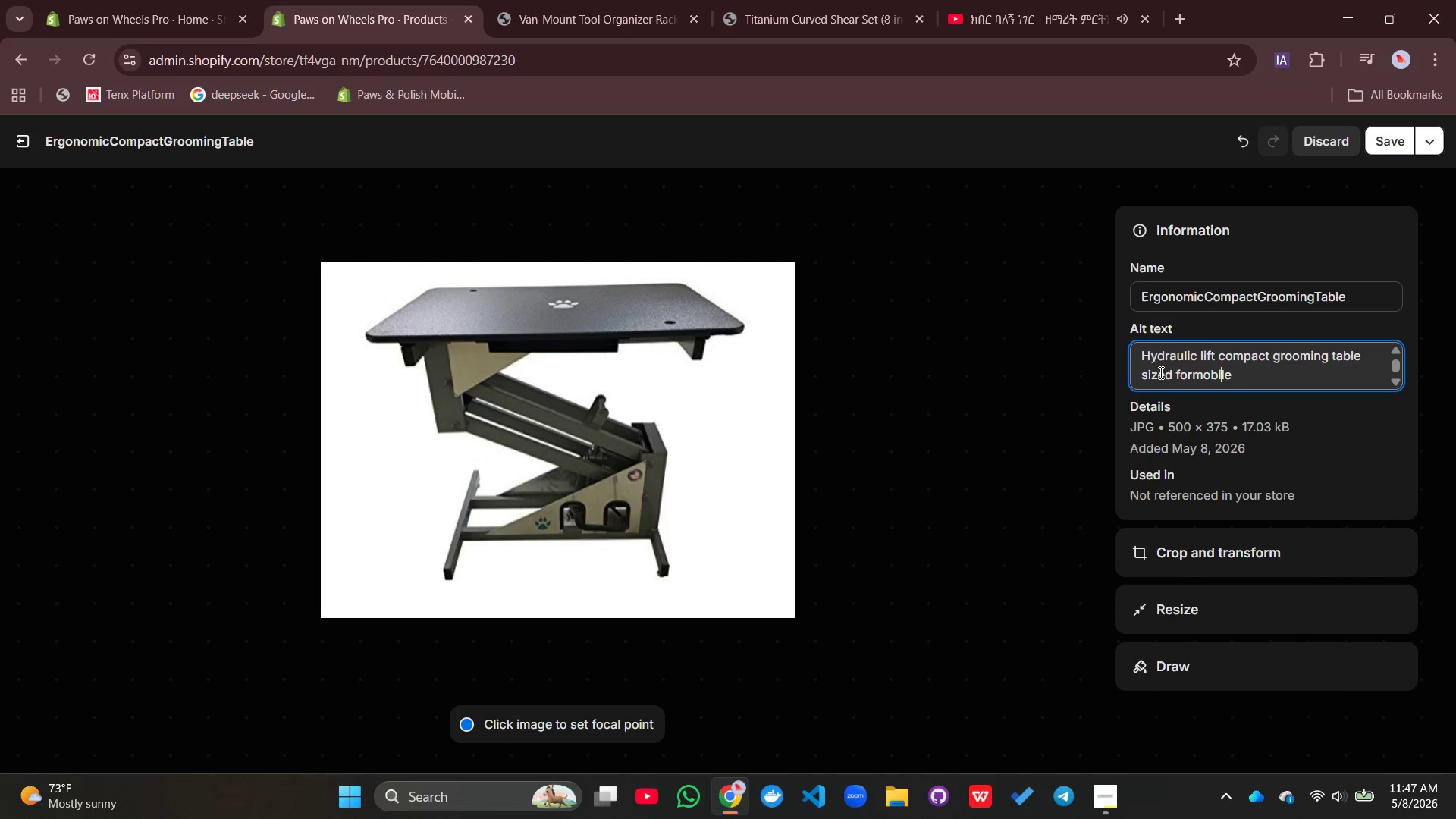 
key(ArrowLeft)
 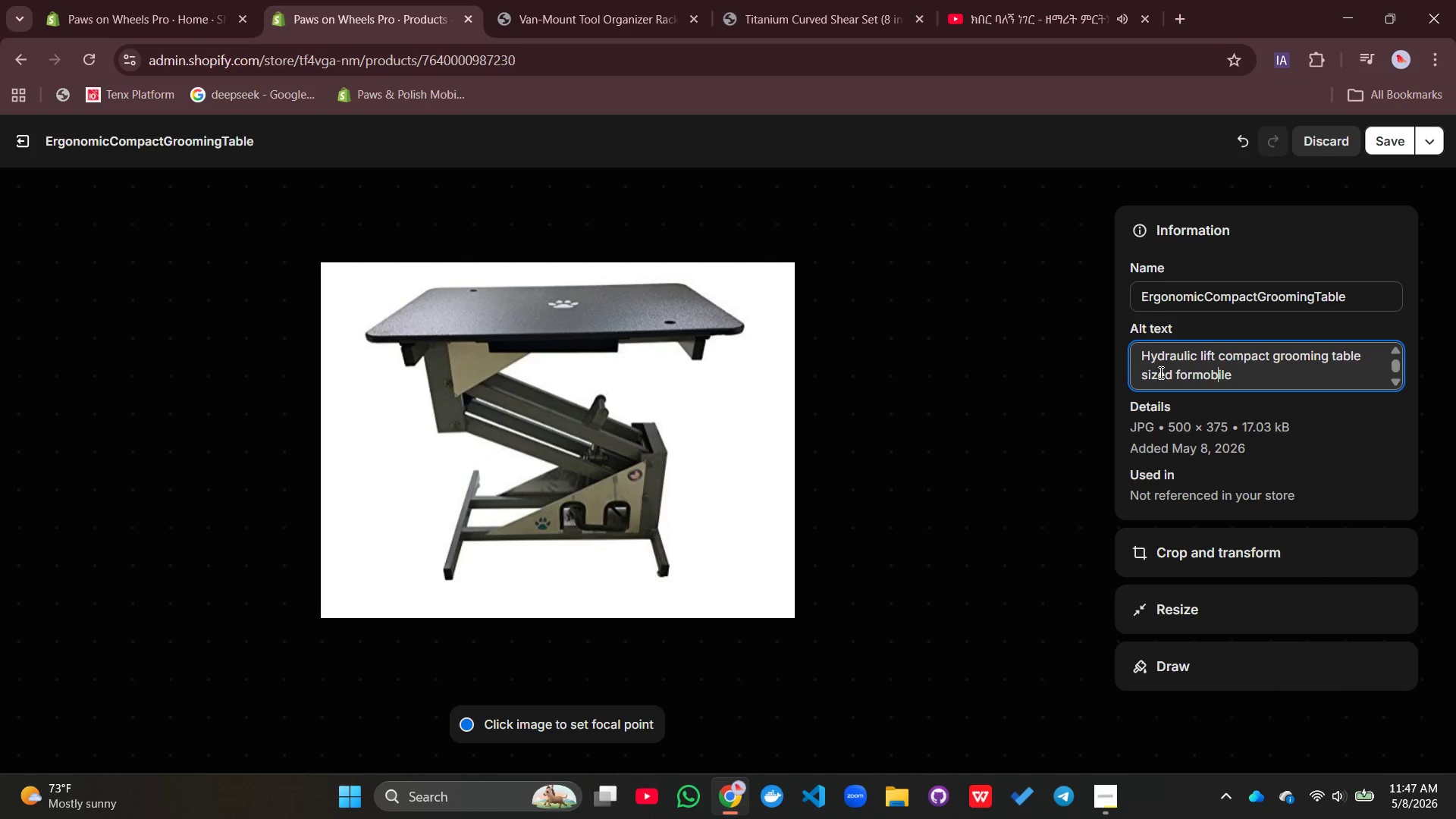 
key(ArrowLeft)
 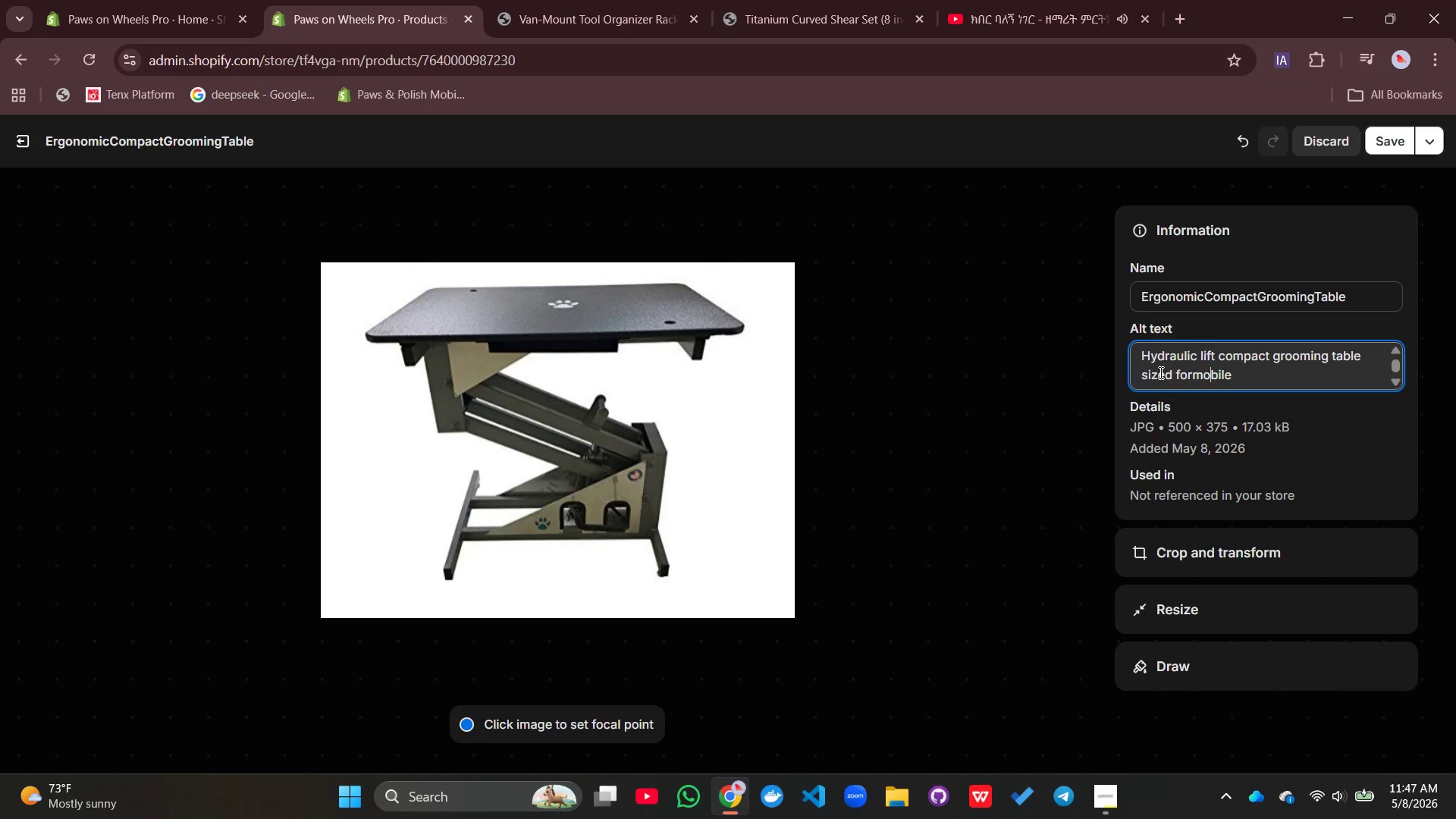 
key(ArrowLeft)
 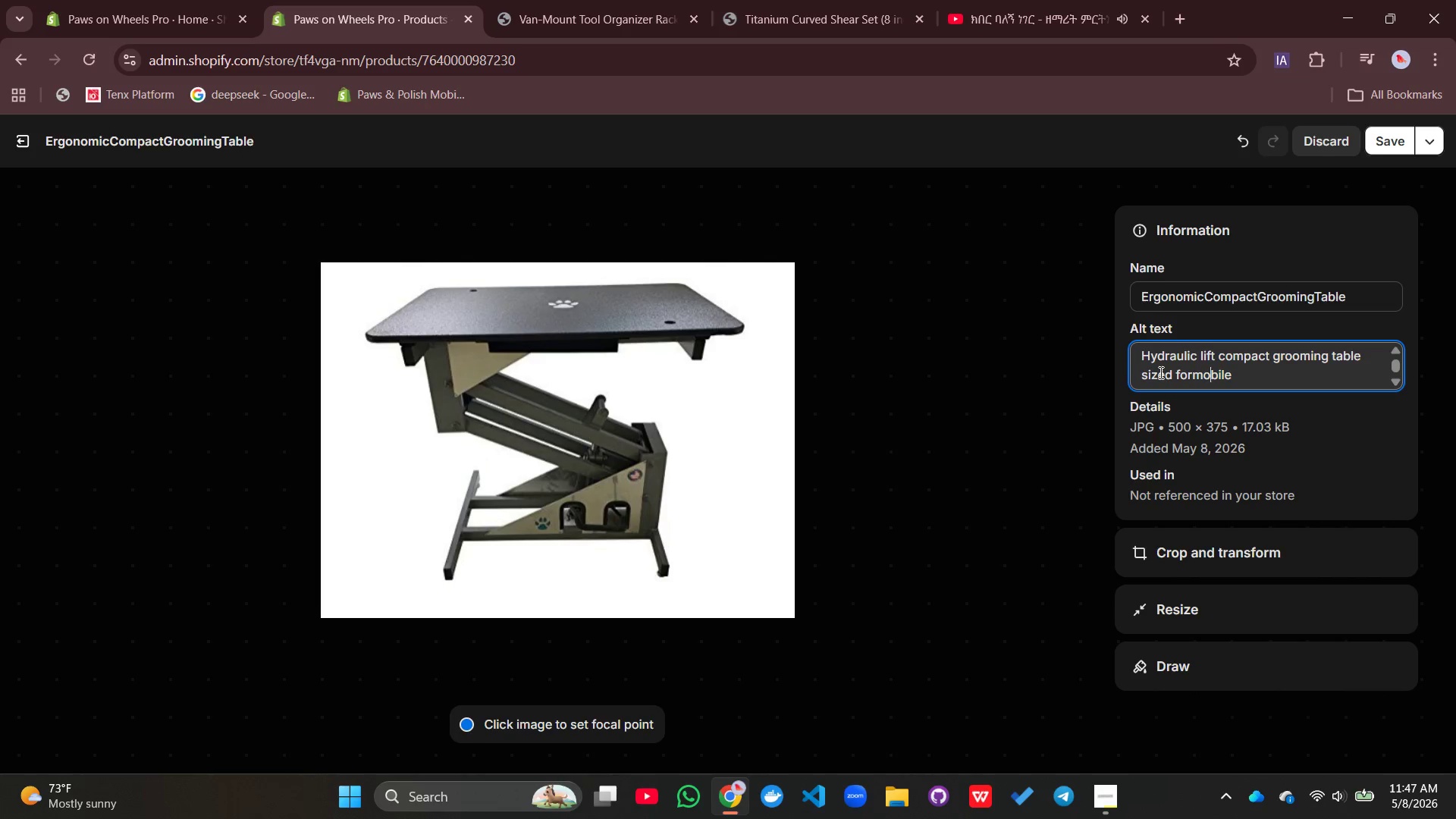 
key(ArrowLeft)
 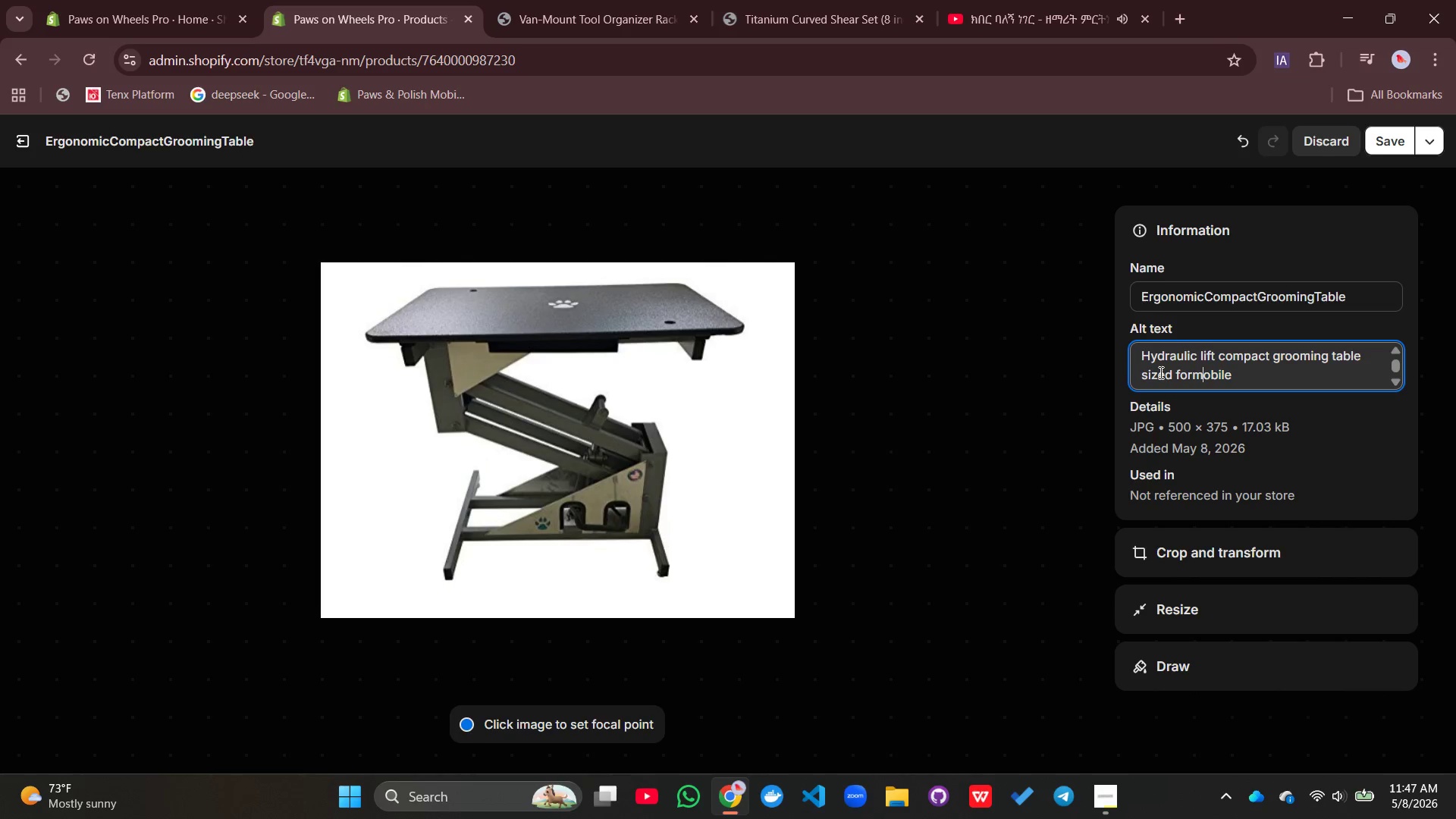 
key(ArrowLeft)
 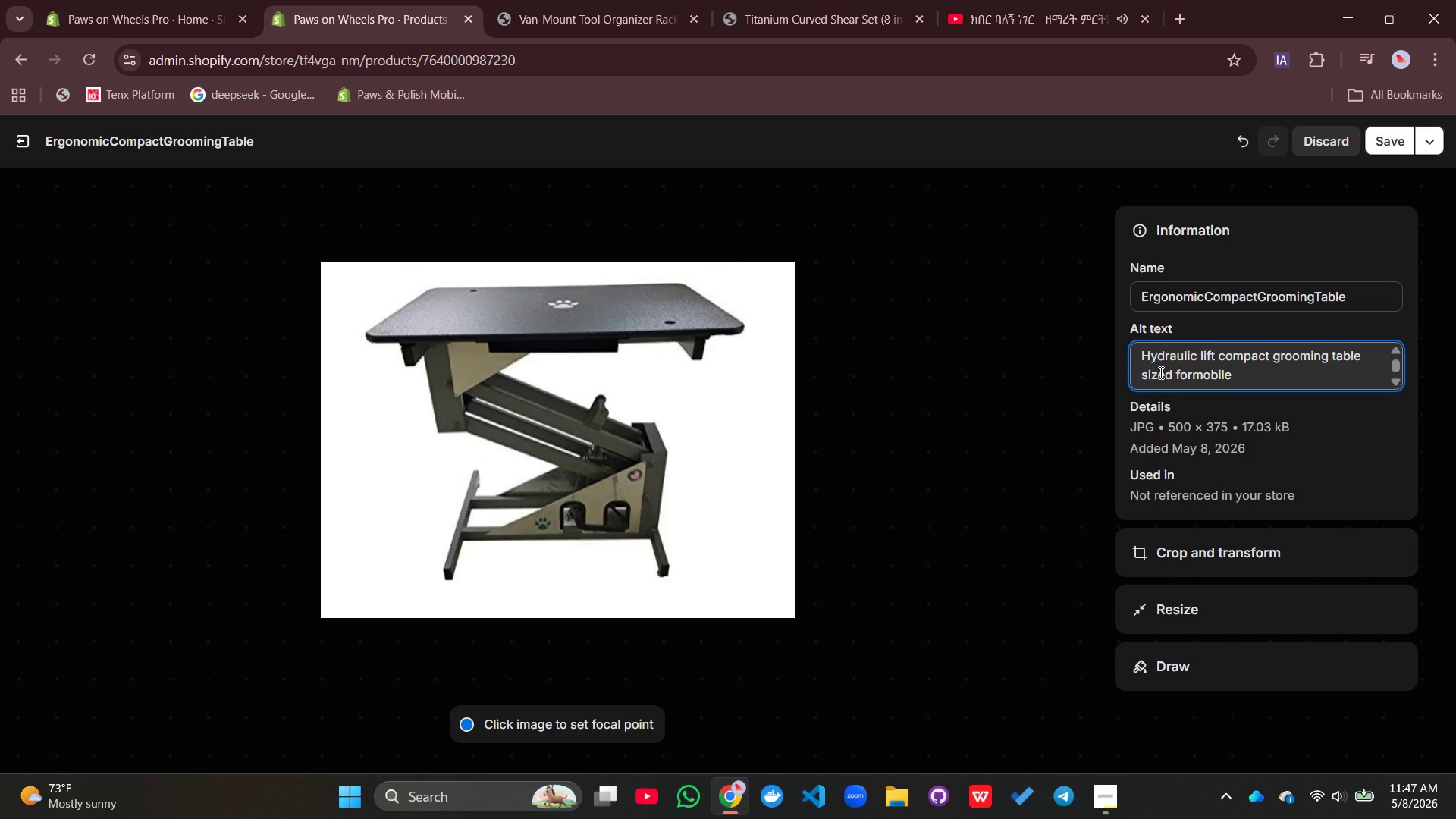 
key(Space)
 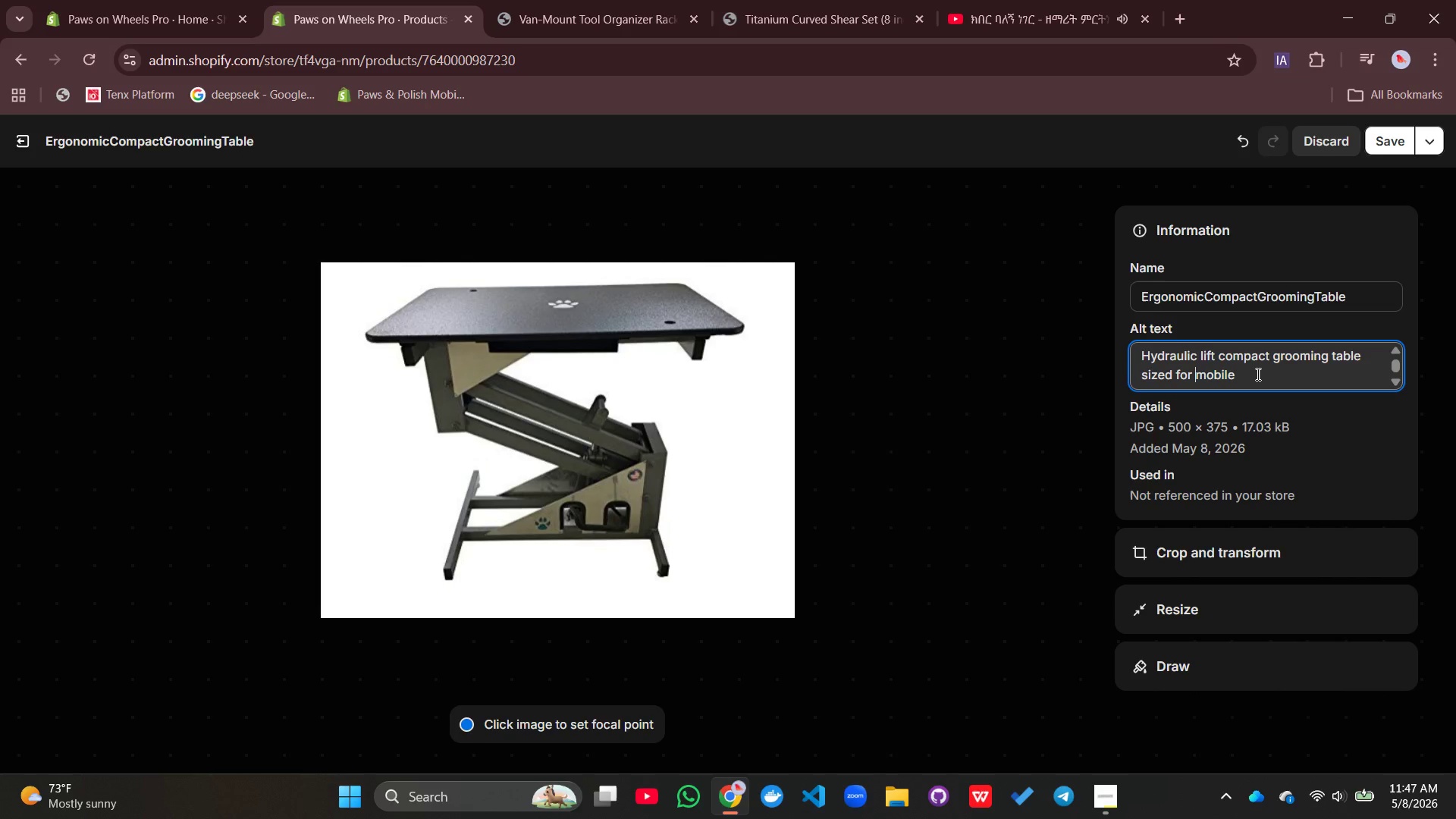 
left_click([1257, 370])
 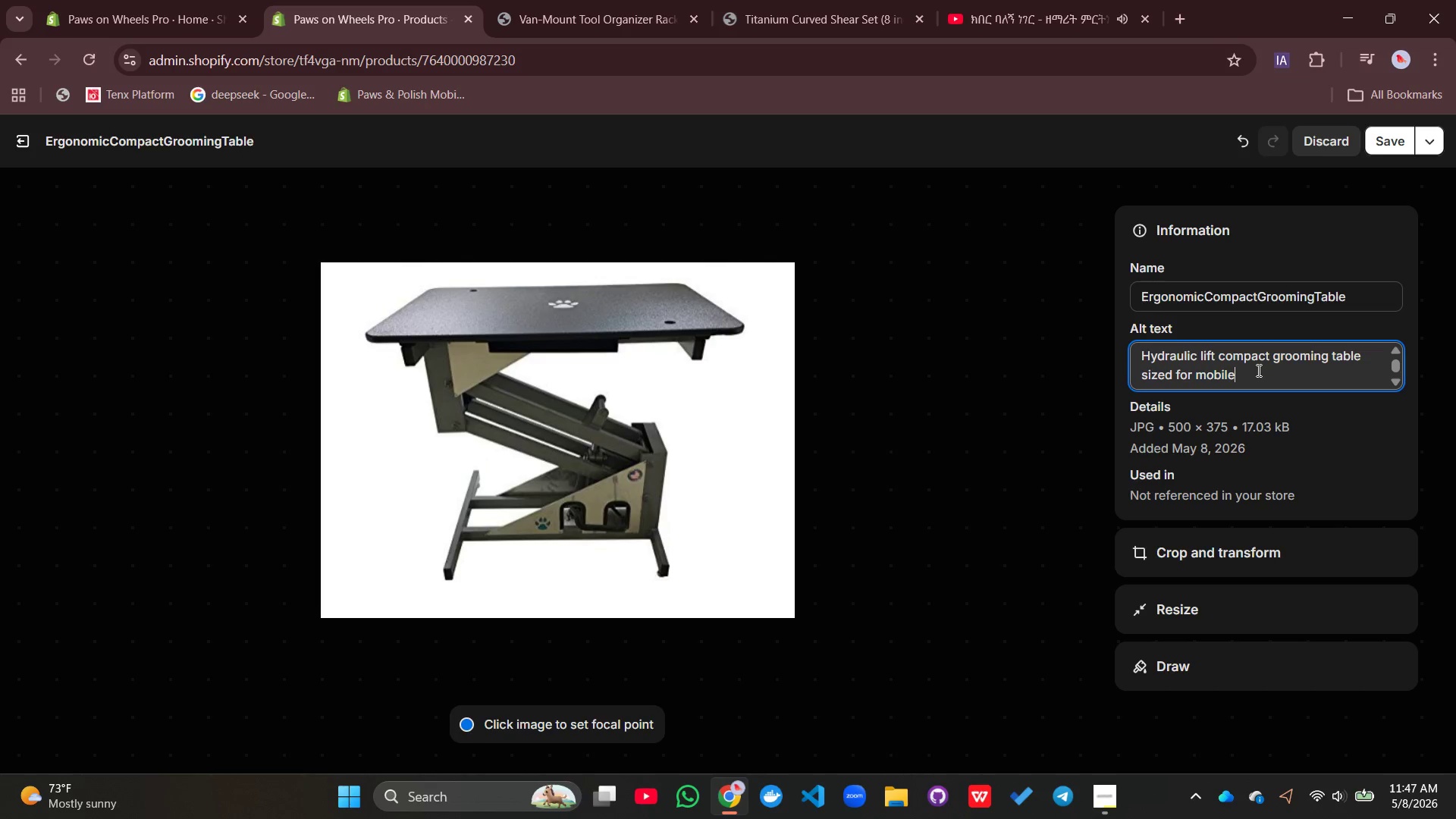 
type( grooming van layouts)
 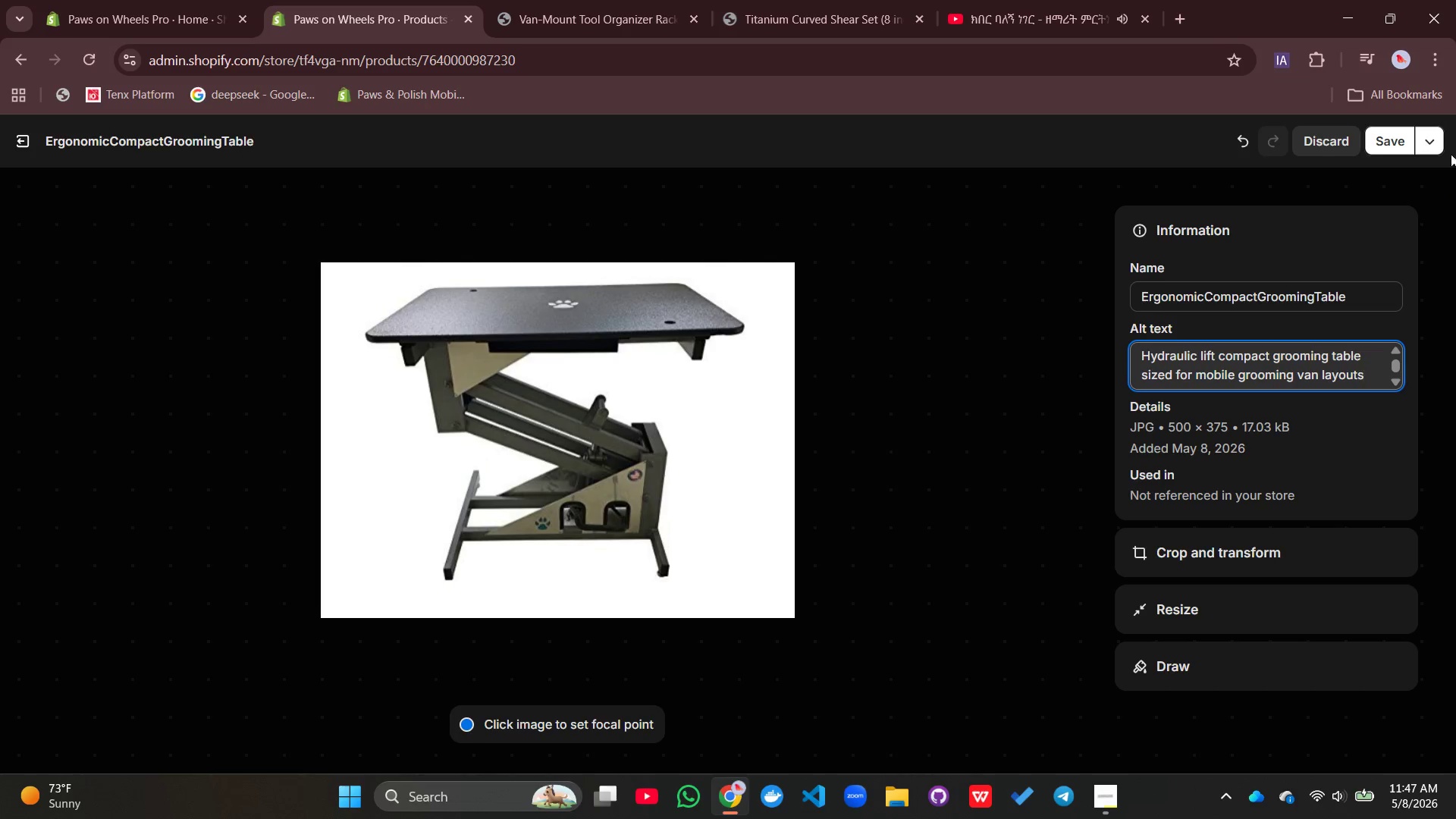 
left_click([1382, 140])
 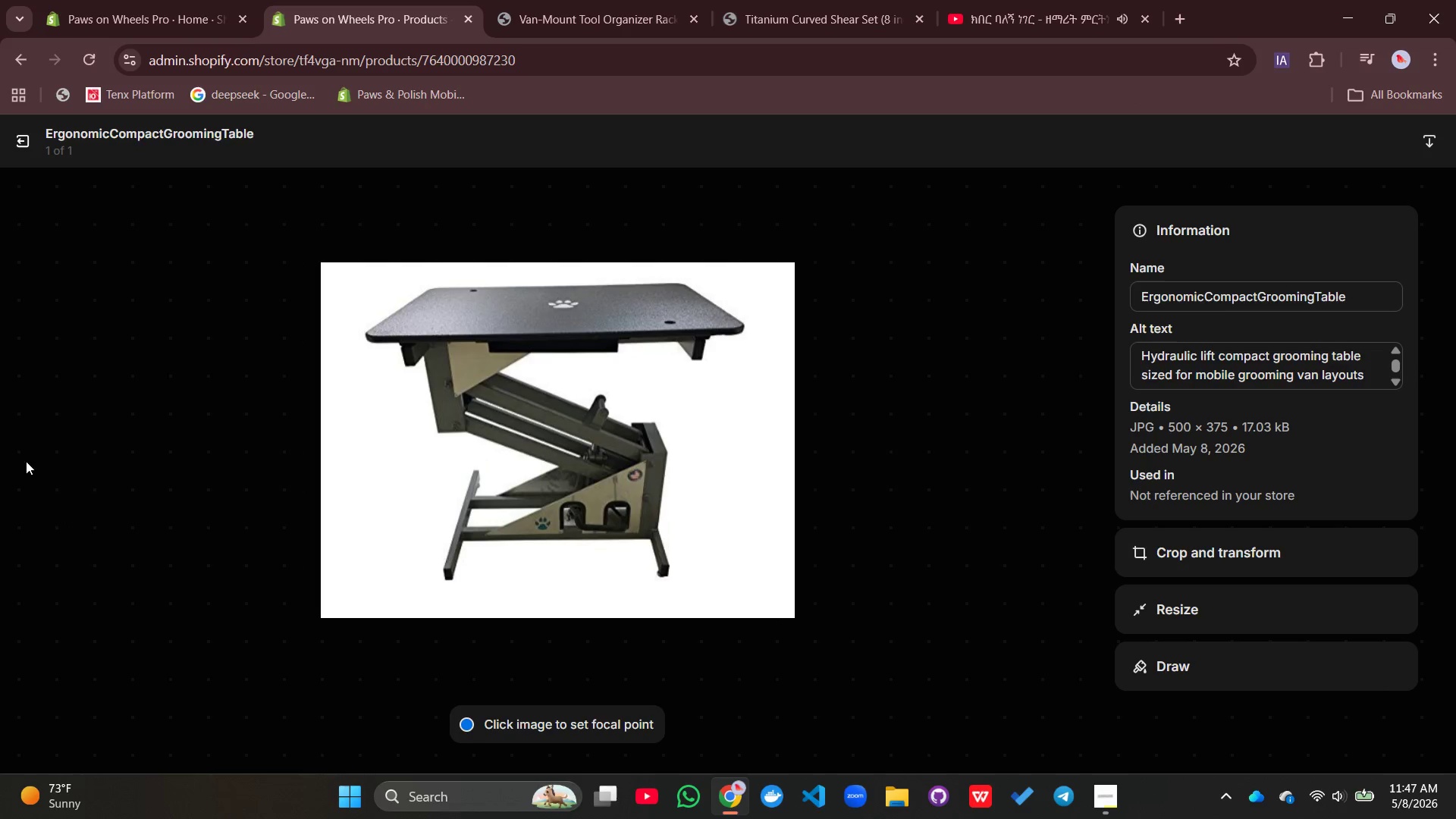 
left_click([25, 132])
 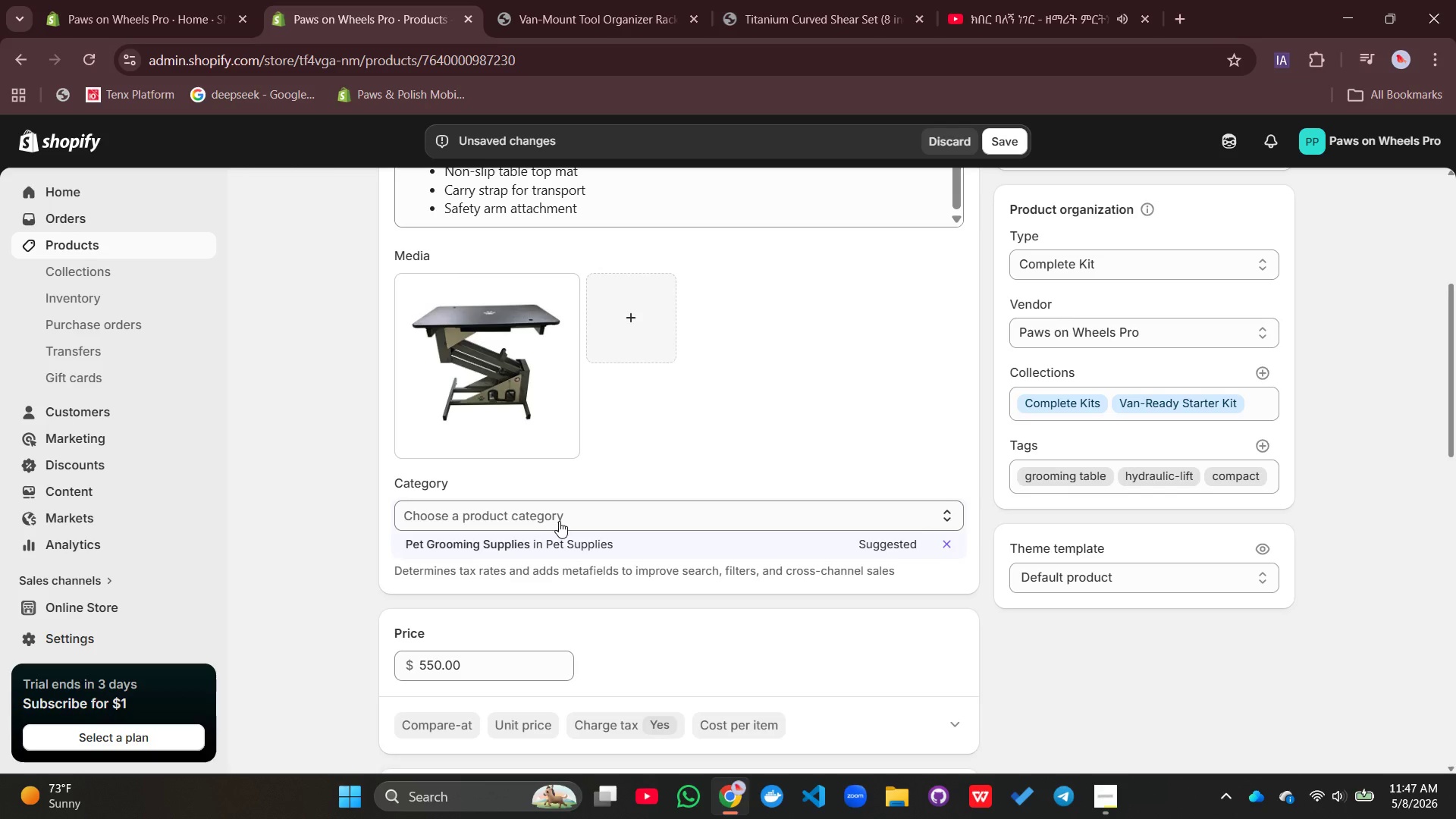 
left_click([538, 550])
 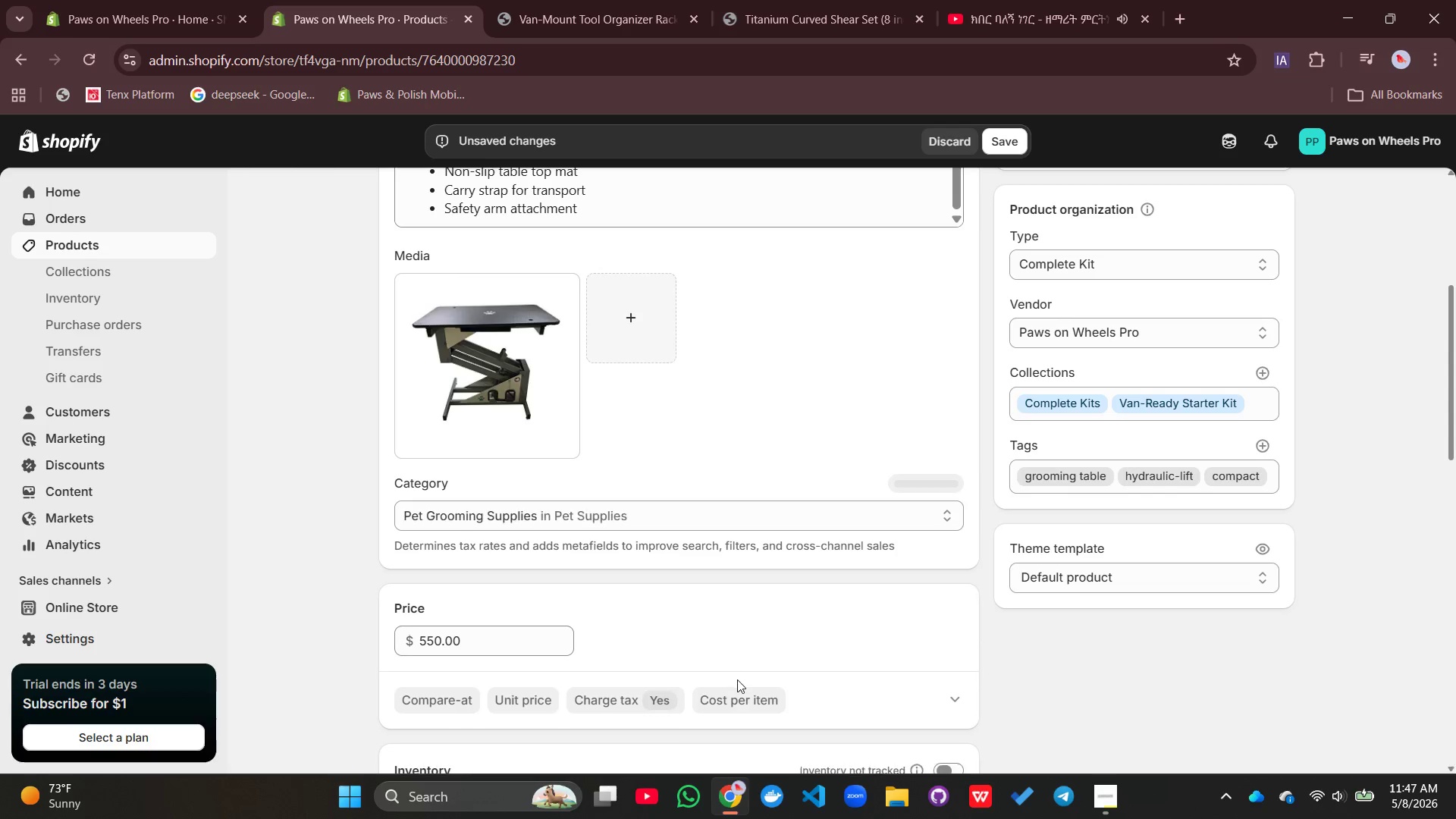 
scroll: coordinate [738, 679], scroll_direction: down, amount: 4.0
 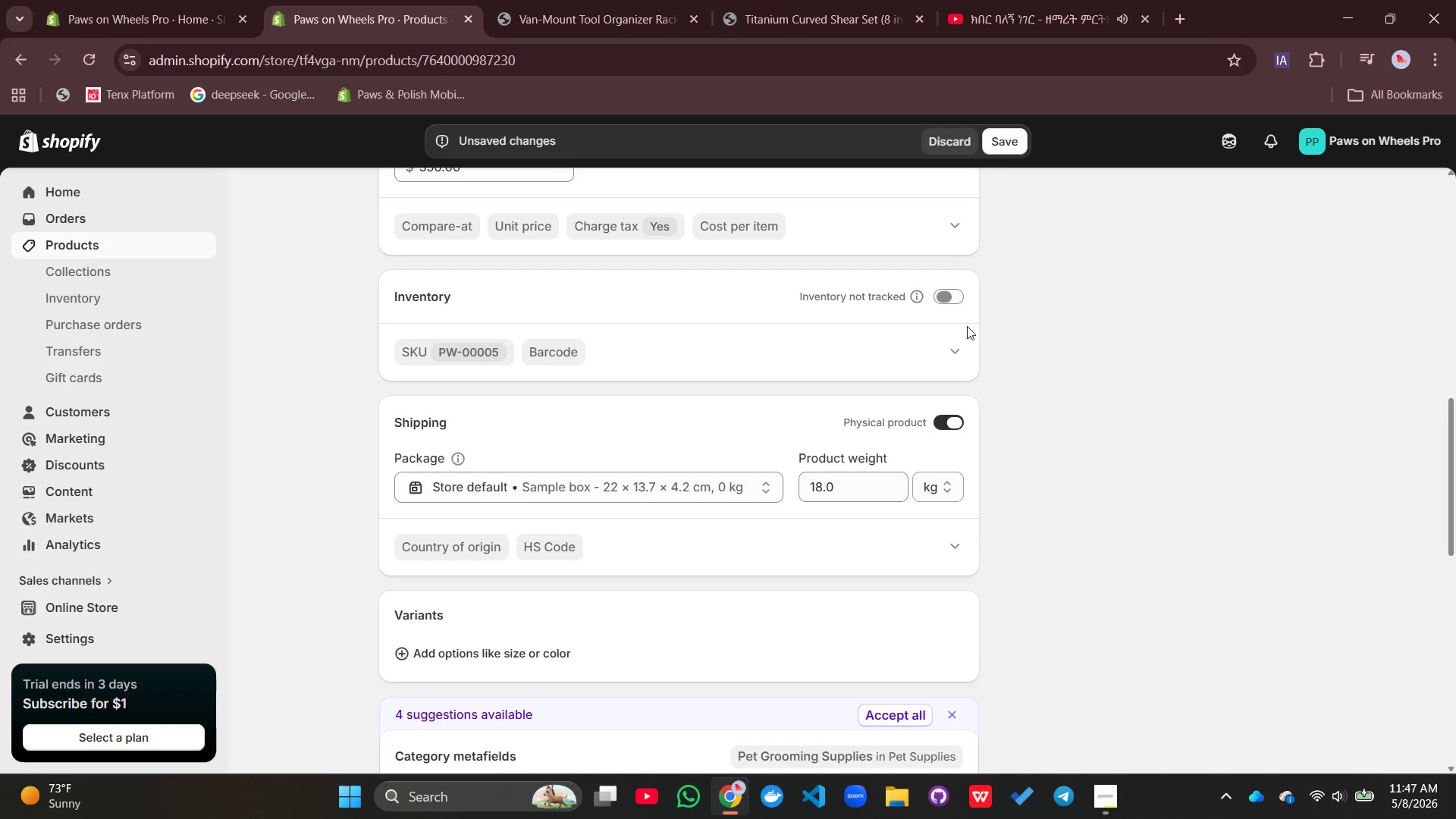 
left_click([955, 297])
 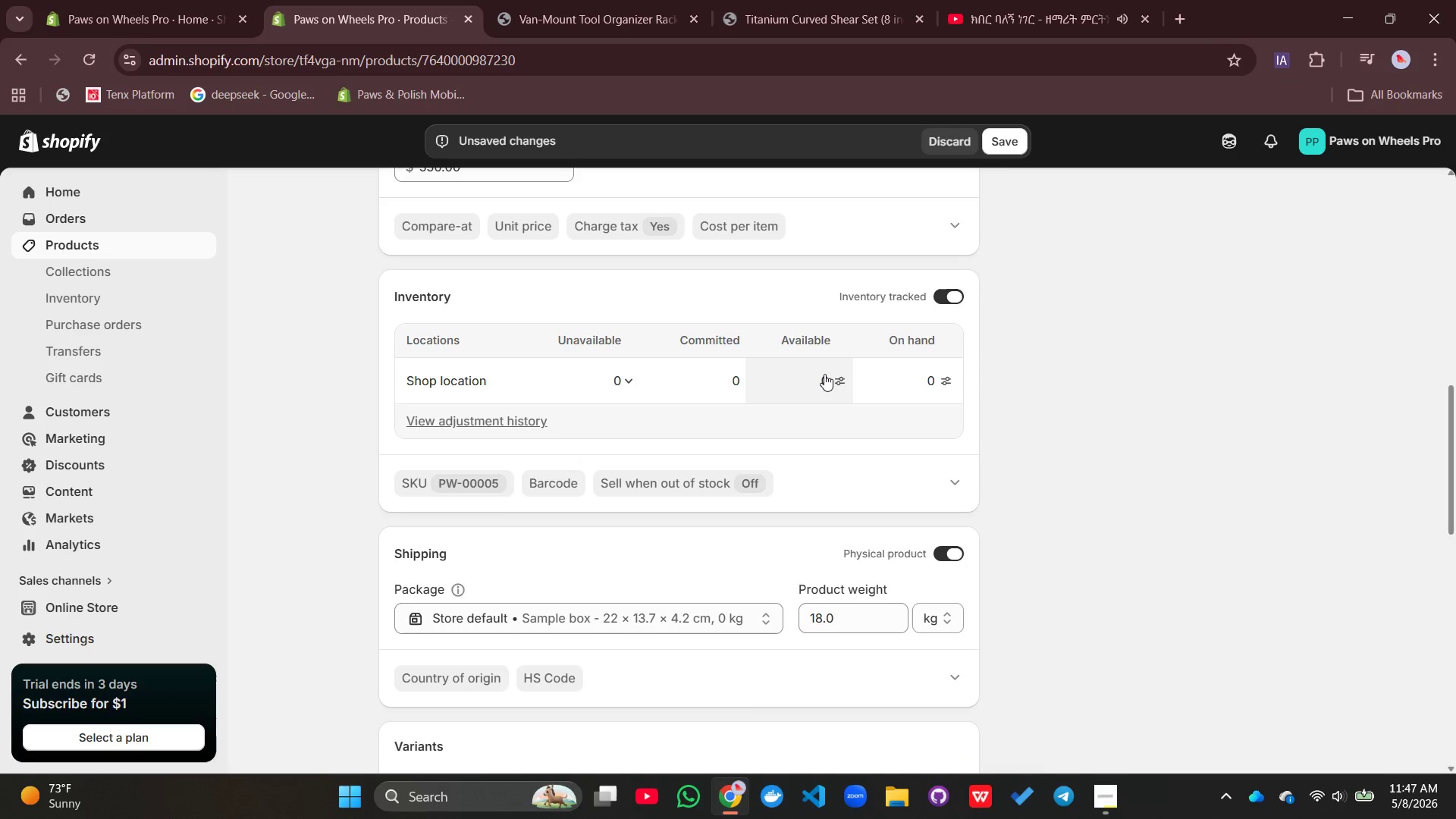 
left_click([821, 377])
 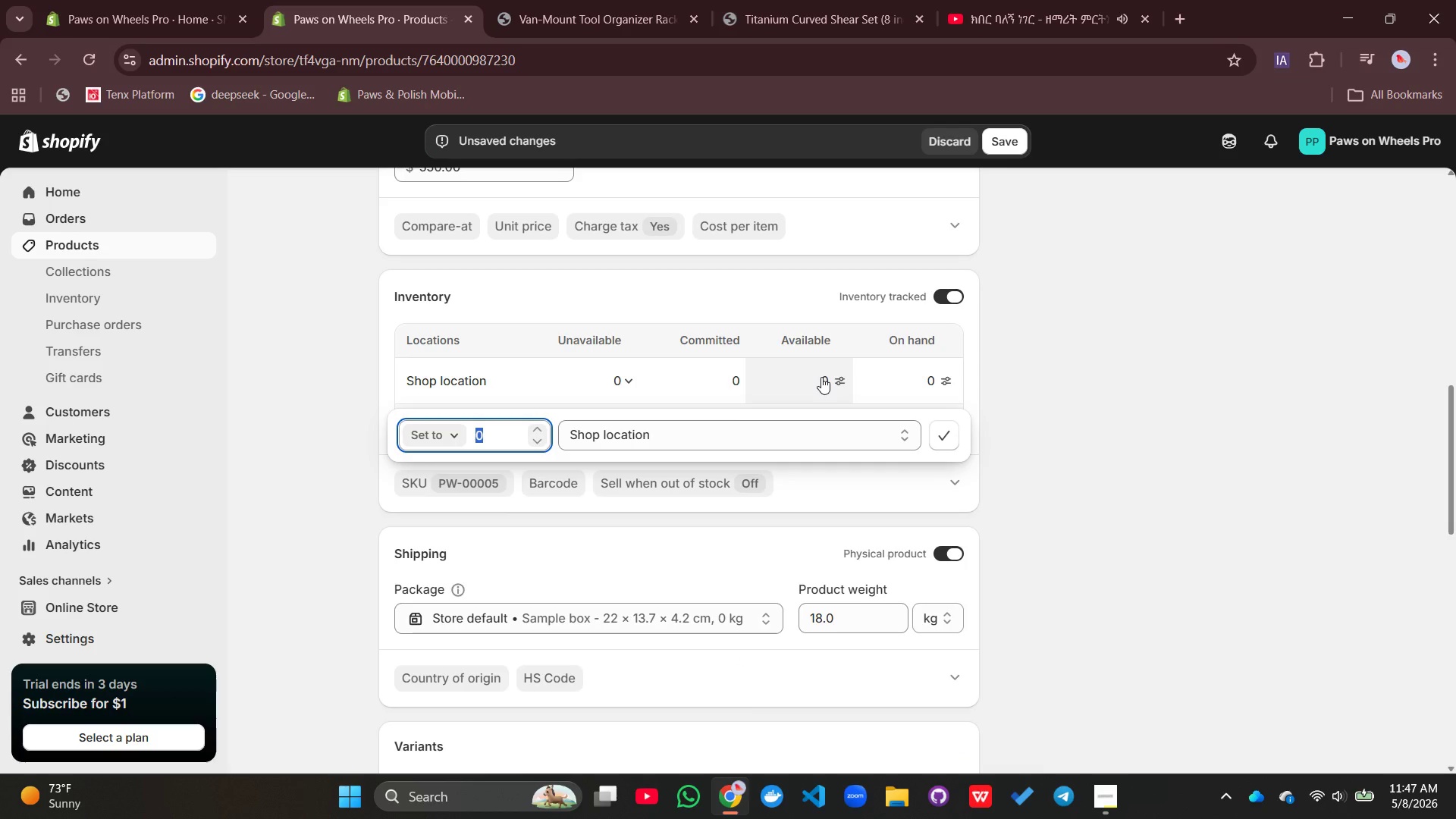 
type(21)
key(Backspace)
key(Backspace)
type(15)
 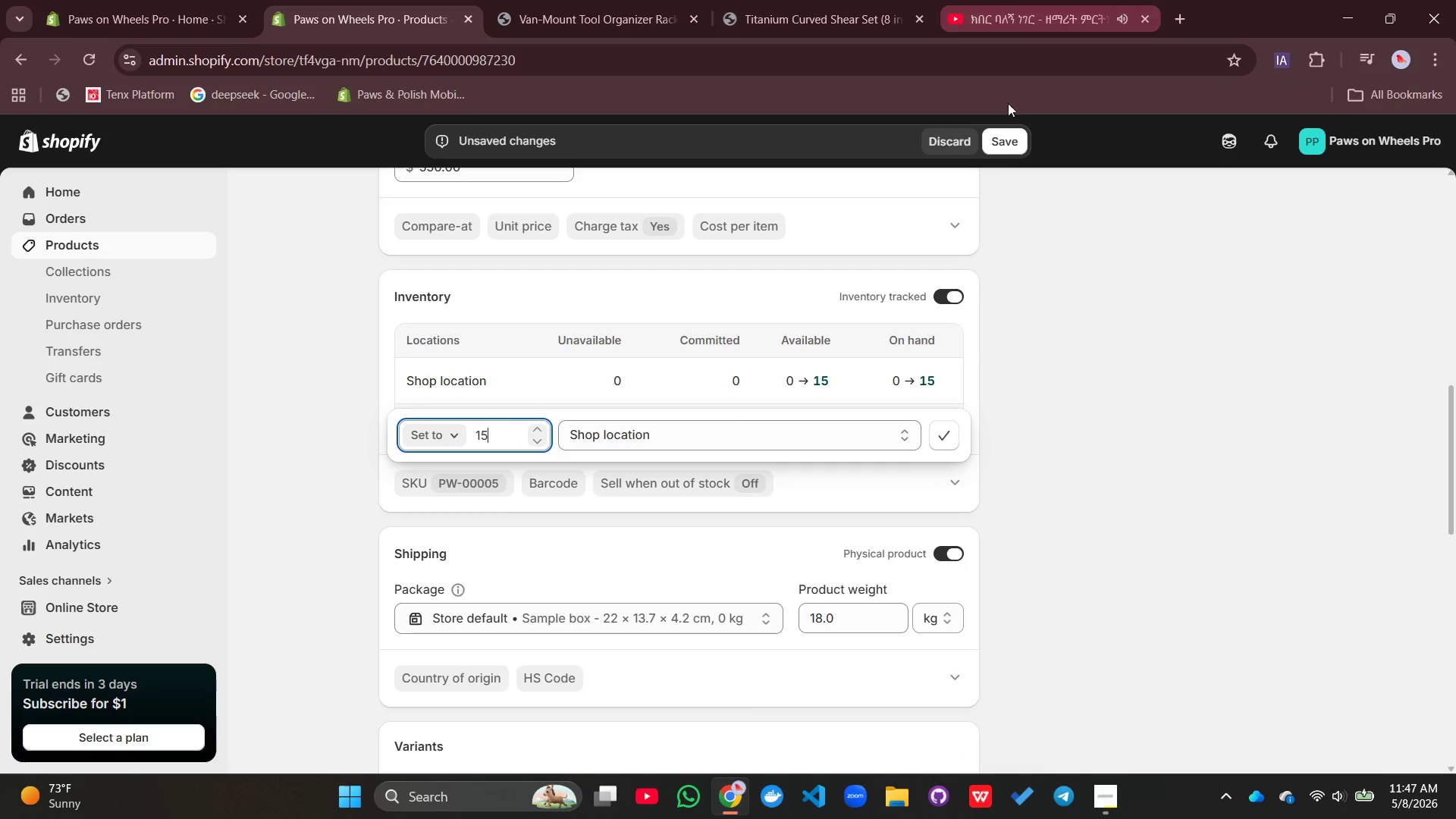 
left_click([999, 146])
 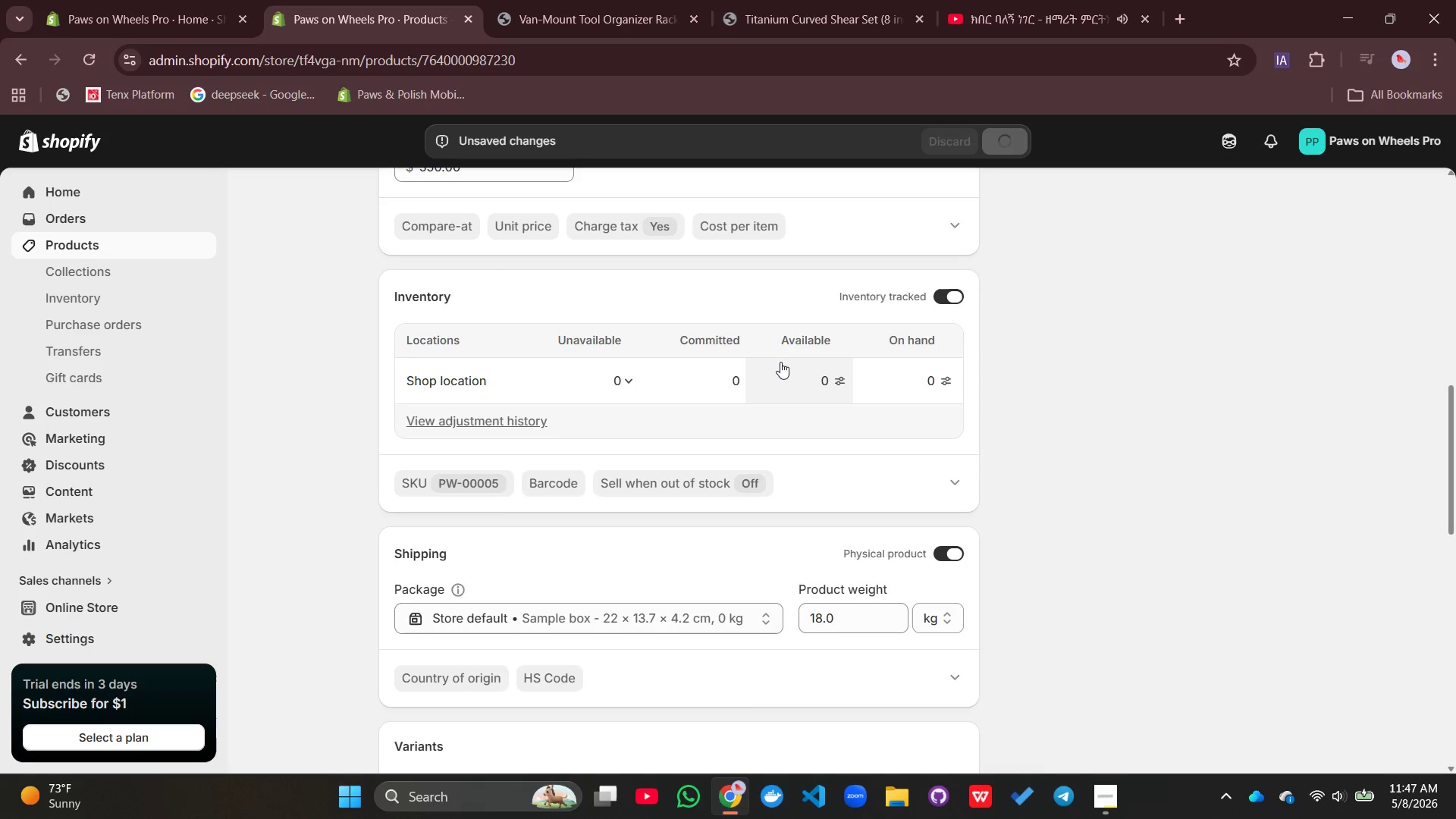 
scroll: coordinate [766, 350], scroll_direction: down, amount: 14.0
 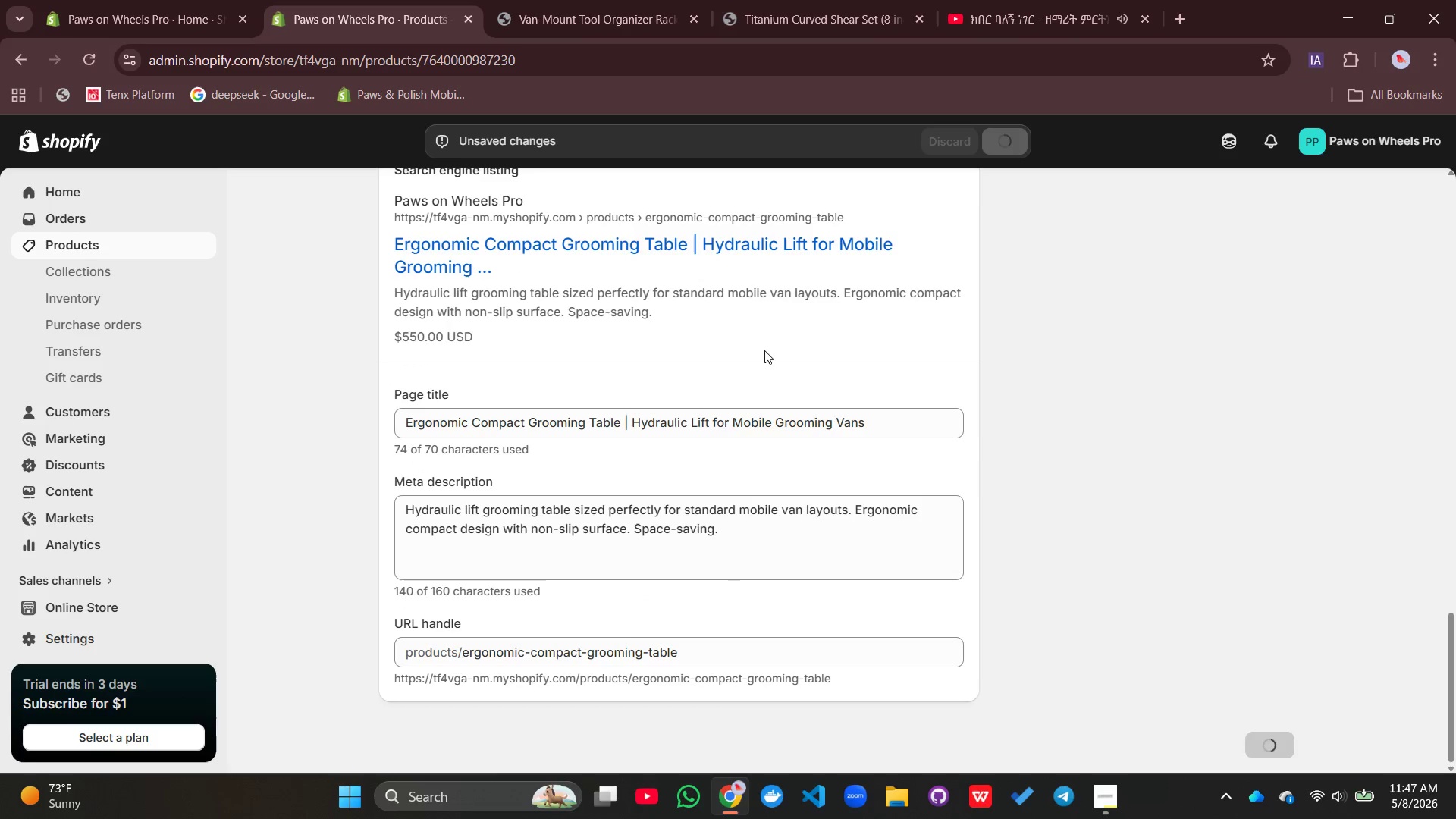 
scroll: coordinate [730, 378], scroll_direction: up, amount: 20.0
 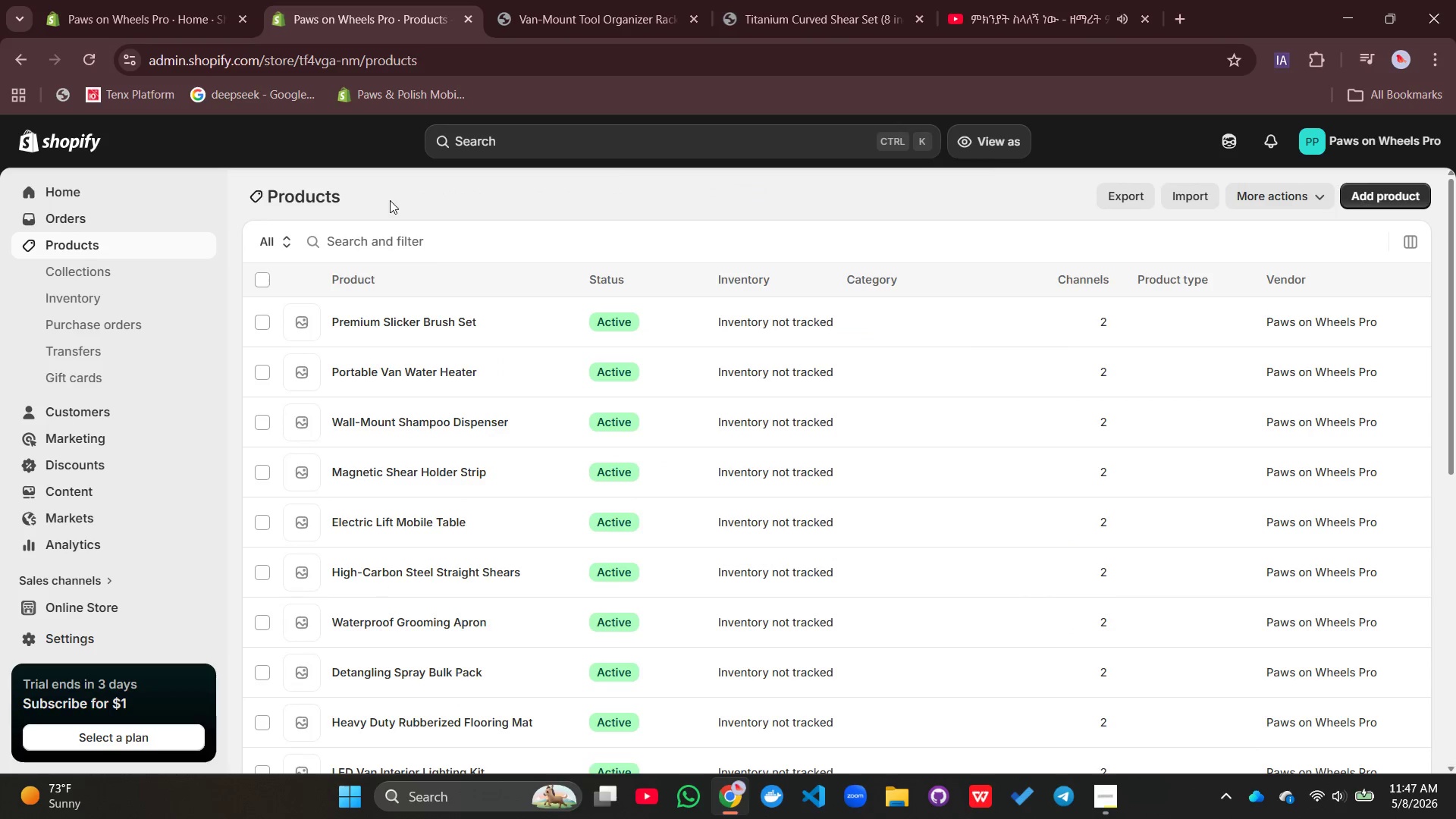 
scroll: coordinate [340, 432], scroll_direction: down, amount: 25.0
 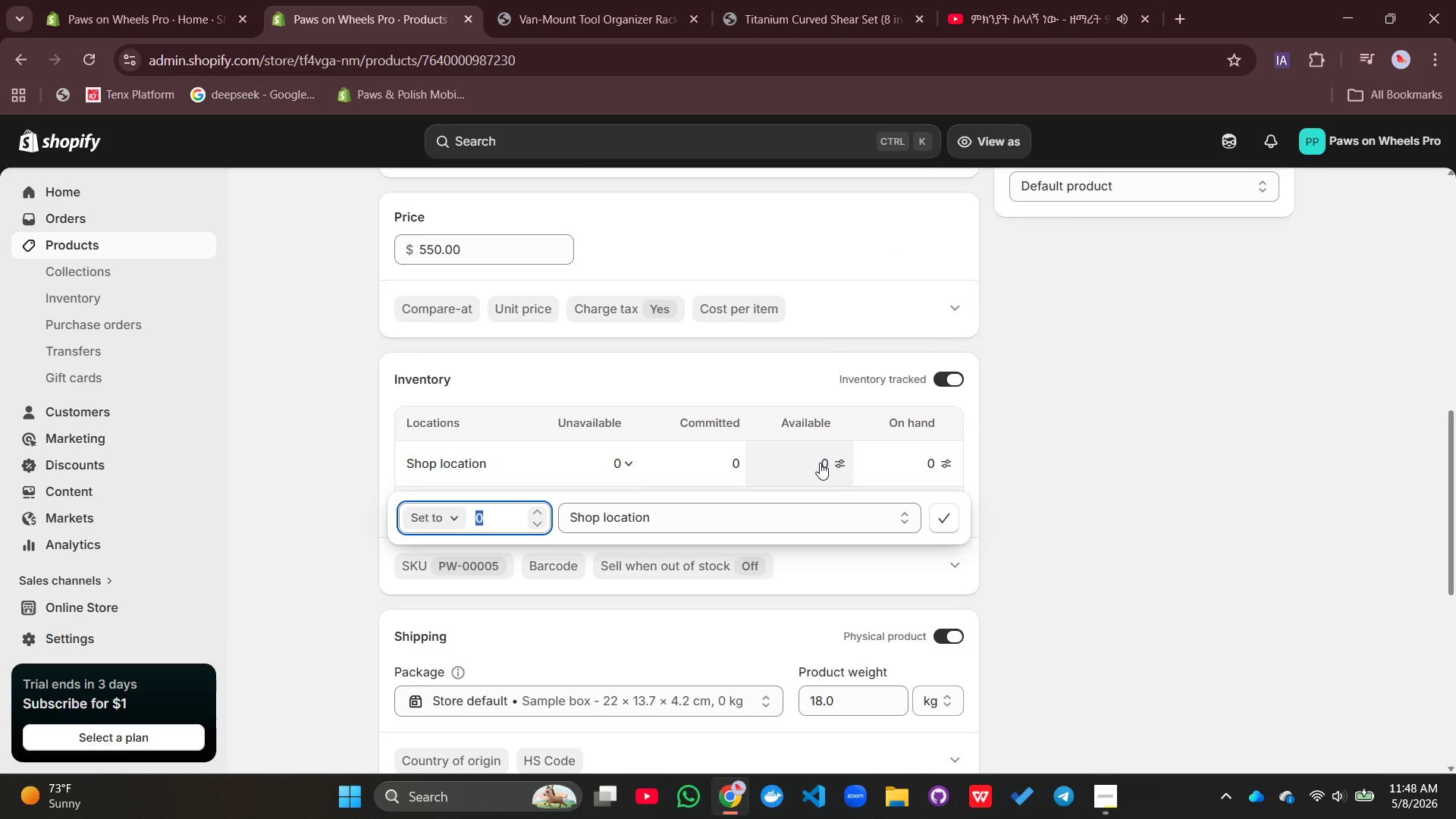 
type(15)
 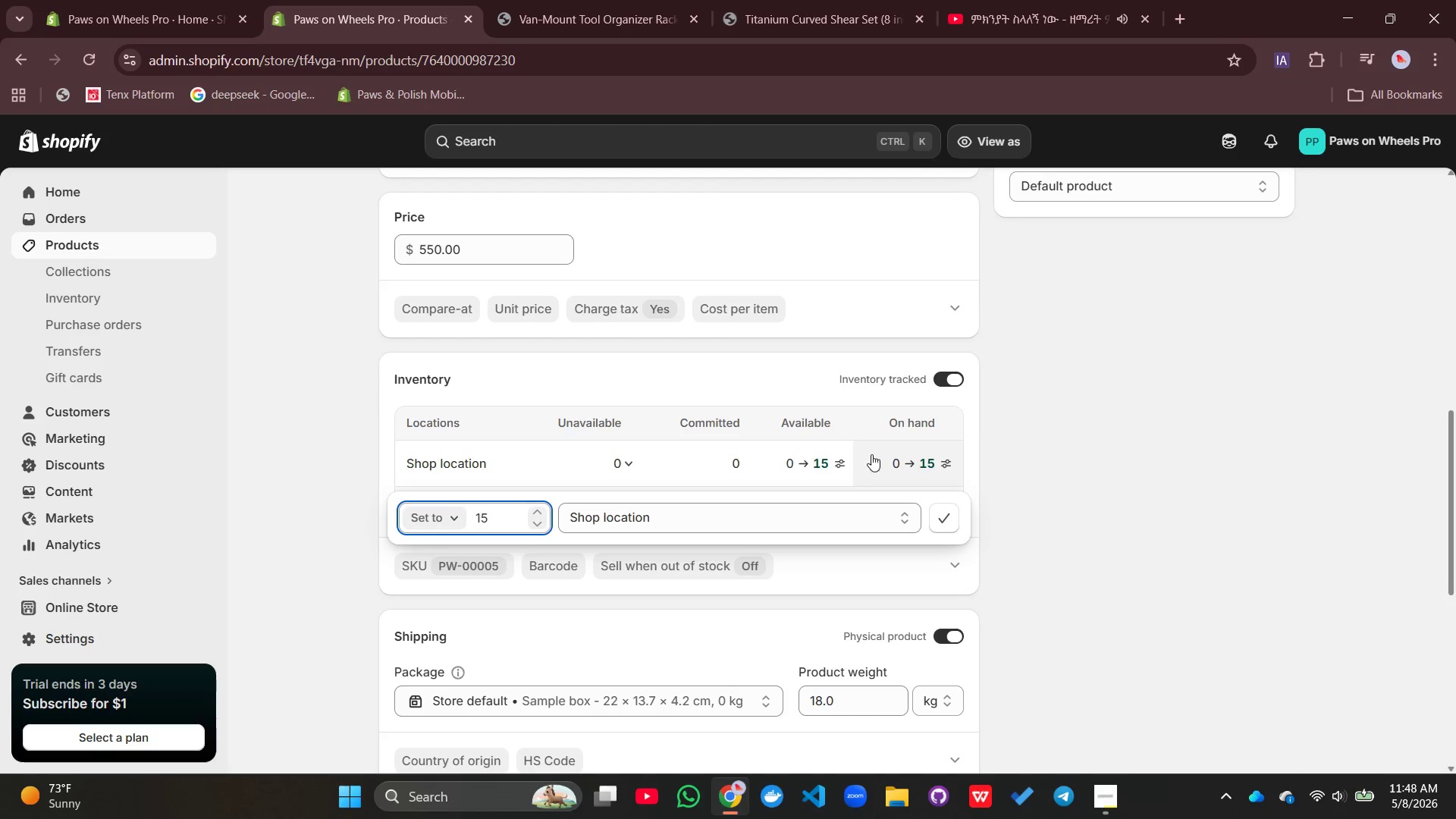 
left_click([944, 504])
 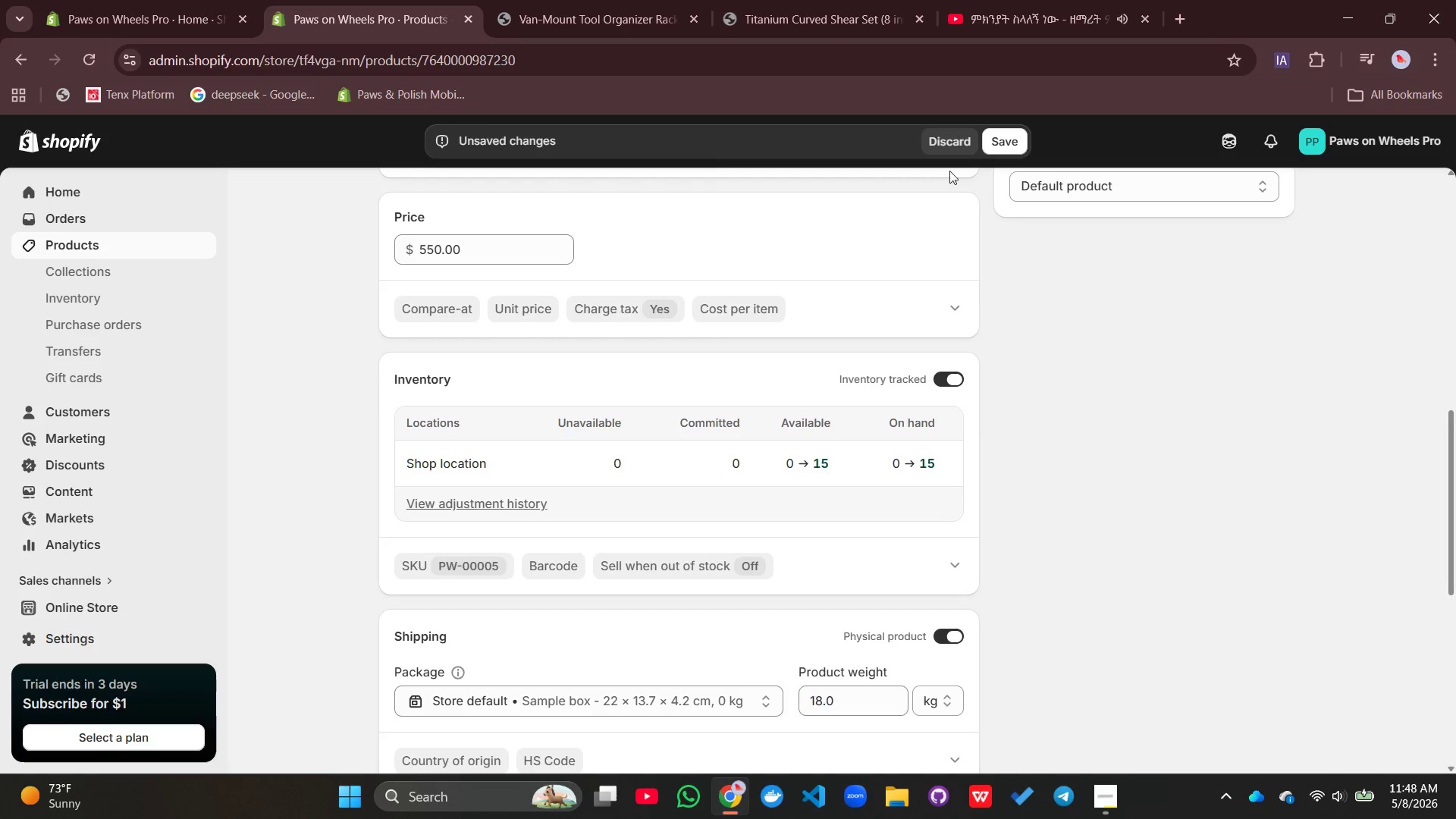 
left_click([999, 126])
 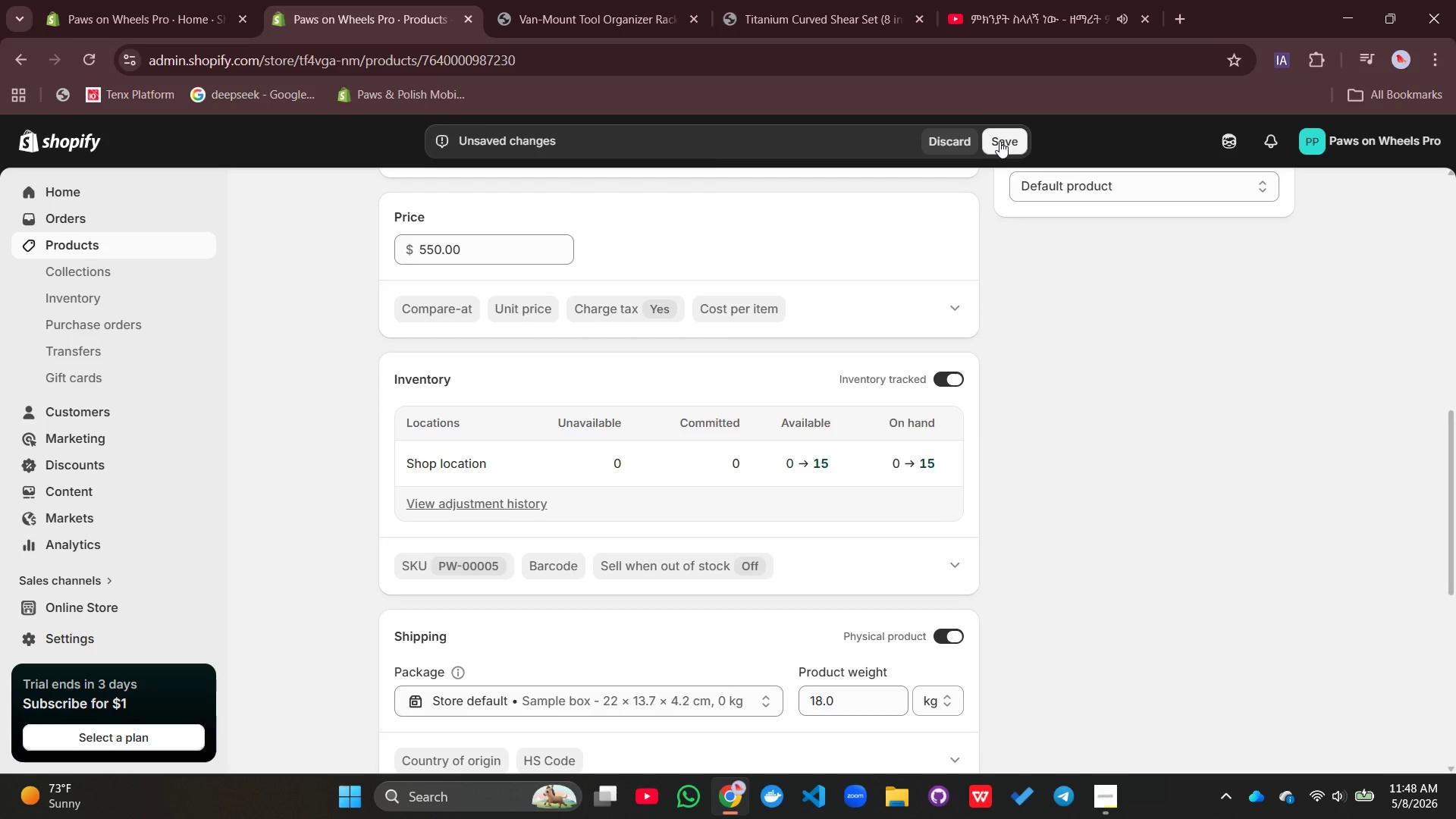 
left_click([999, 141])
 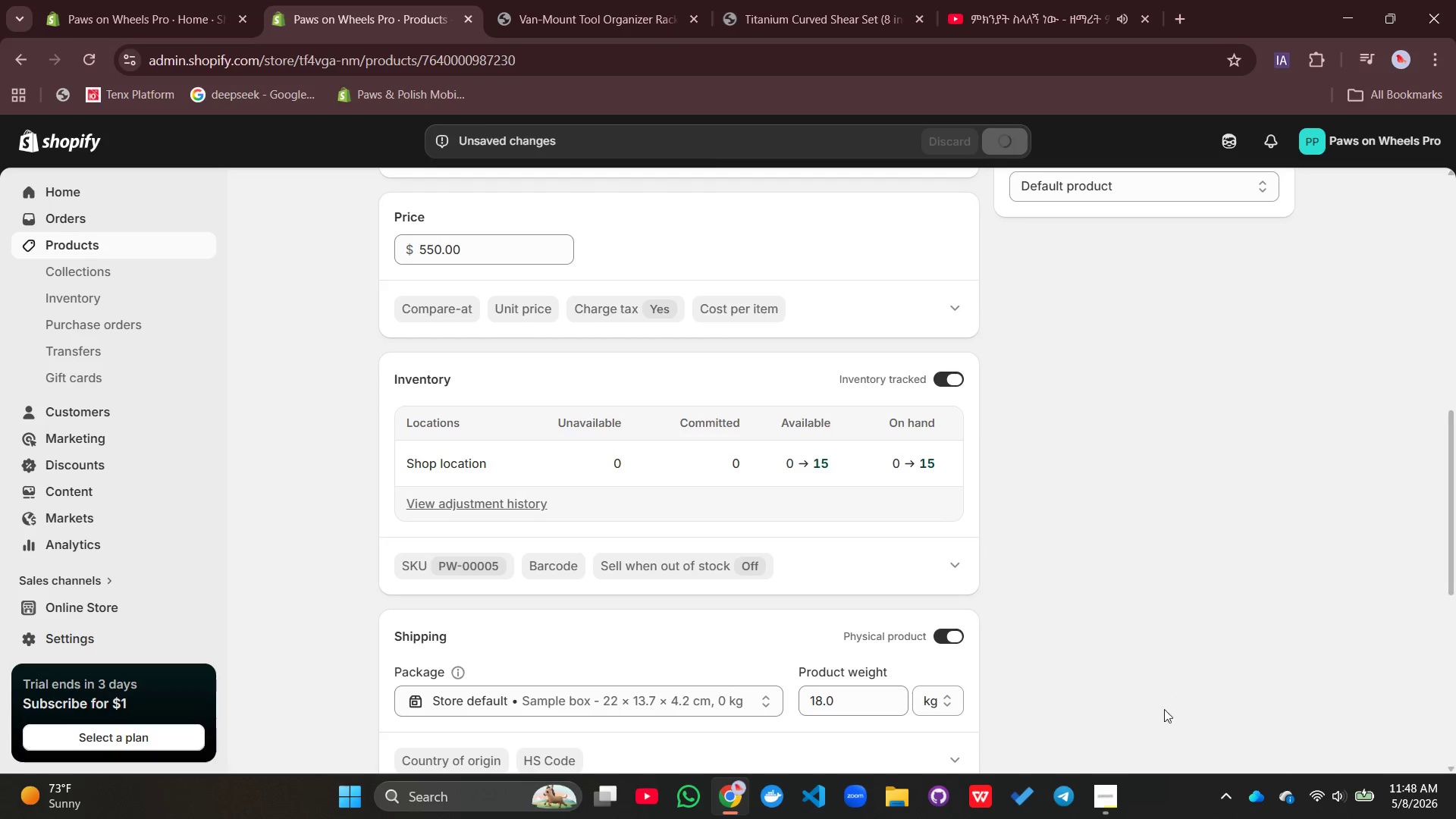 
left_click([1112, 803])